 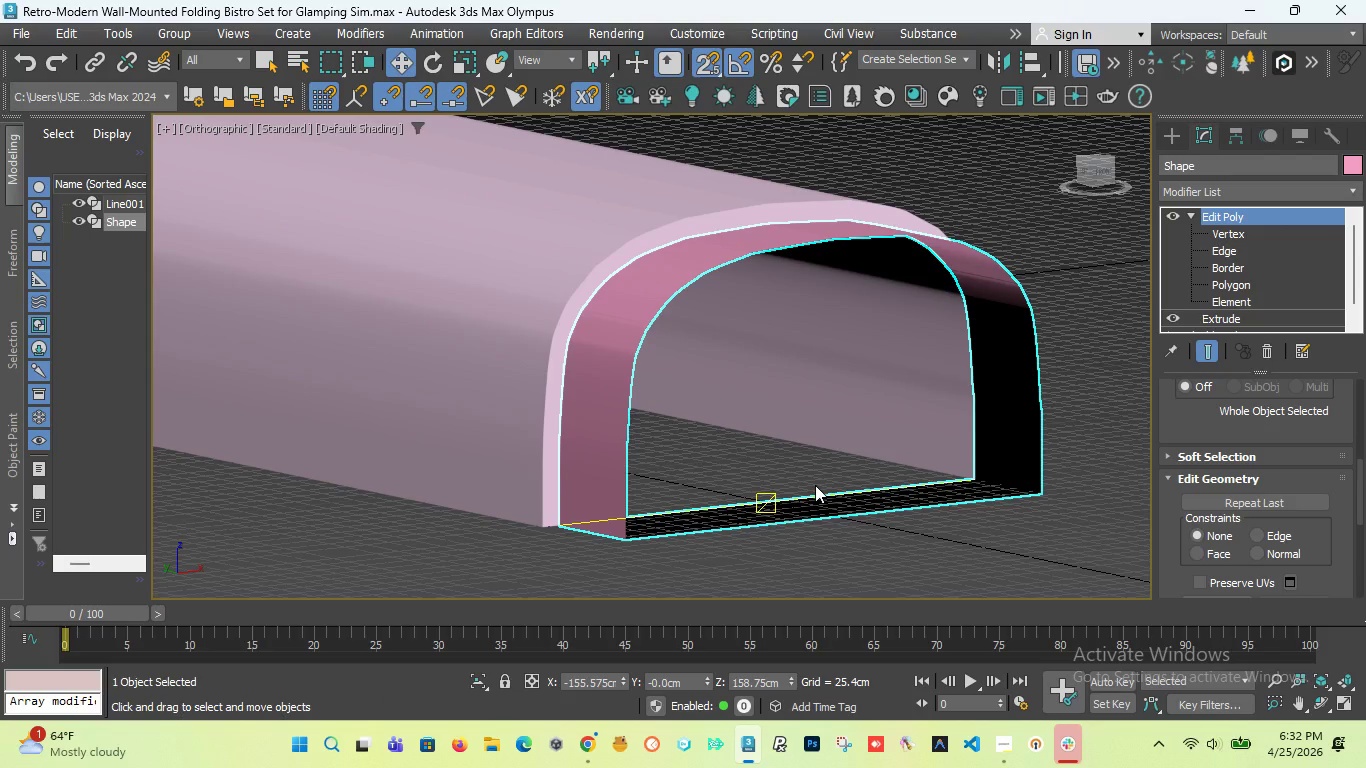 
scroll: coordinate [542, 449], scroll_direction: down, amount: 2.0
 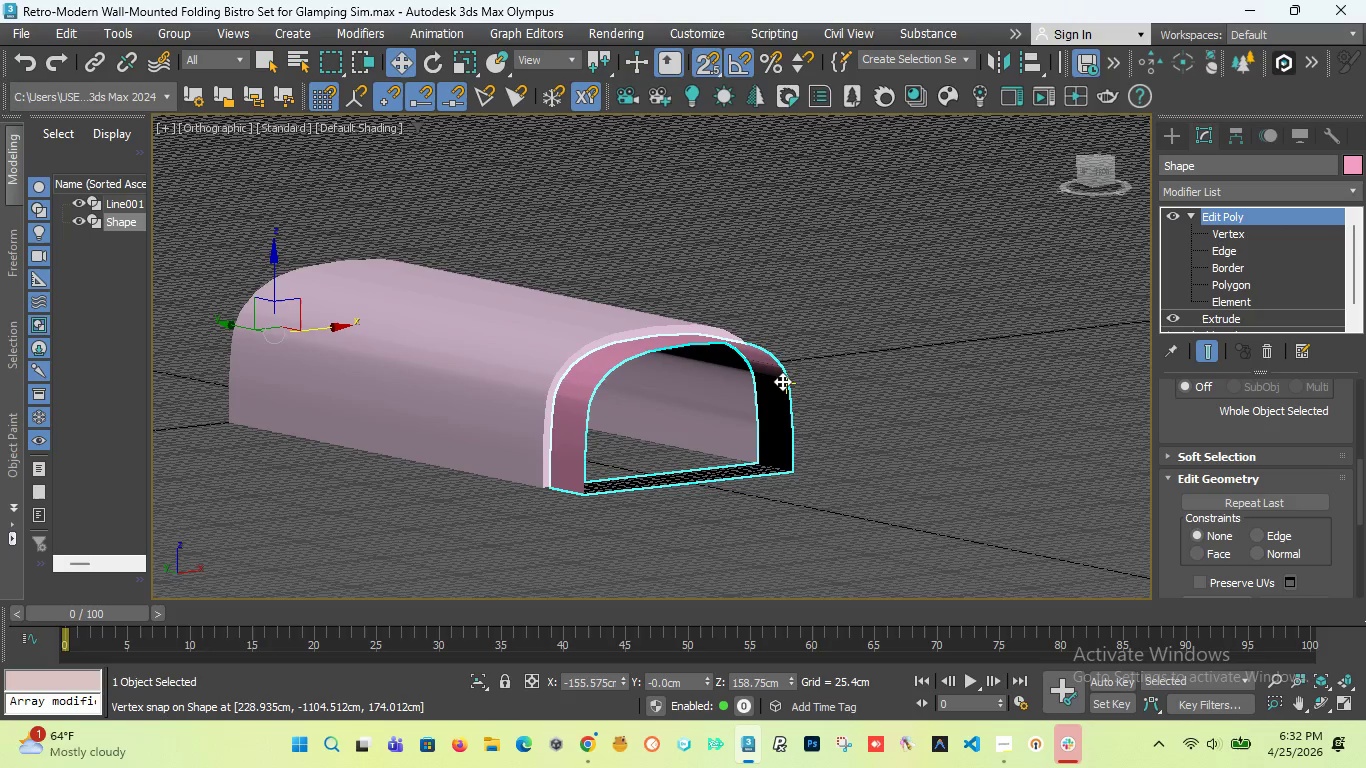 
scroll: coordinate [782, 379], scroll_direction: up, amount: 1.0
 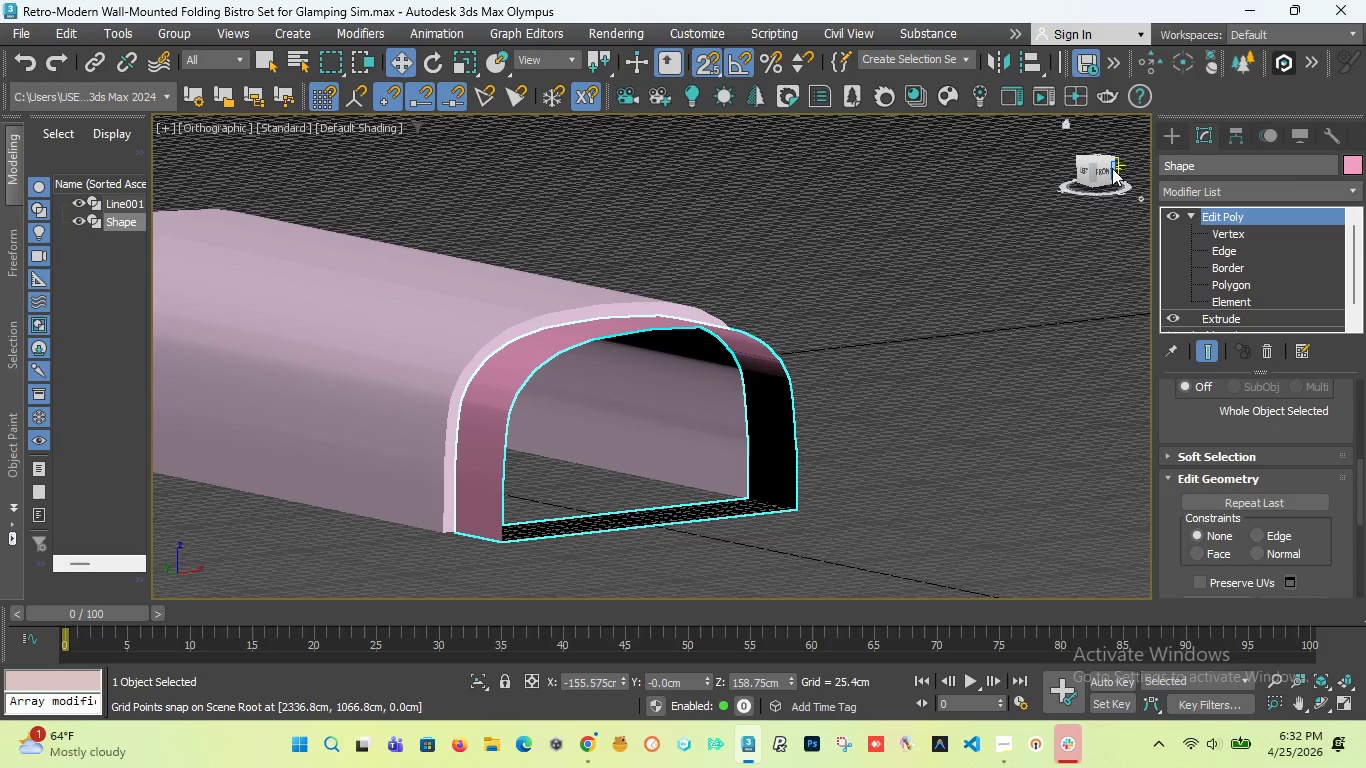 
left_click_drag(start_coordinate=[1103, 172], to_coordinate=[1090, 203])
 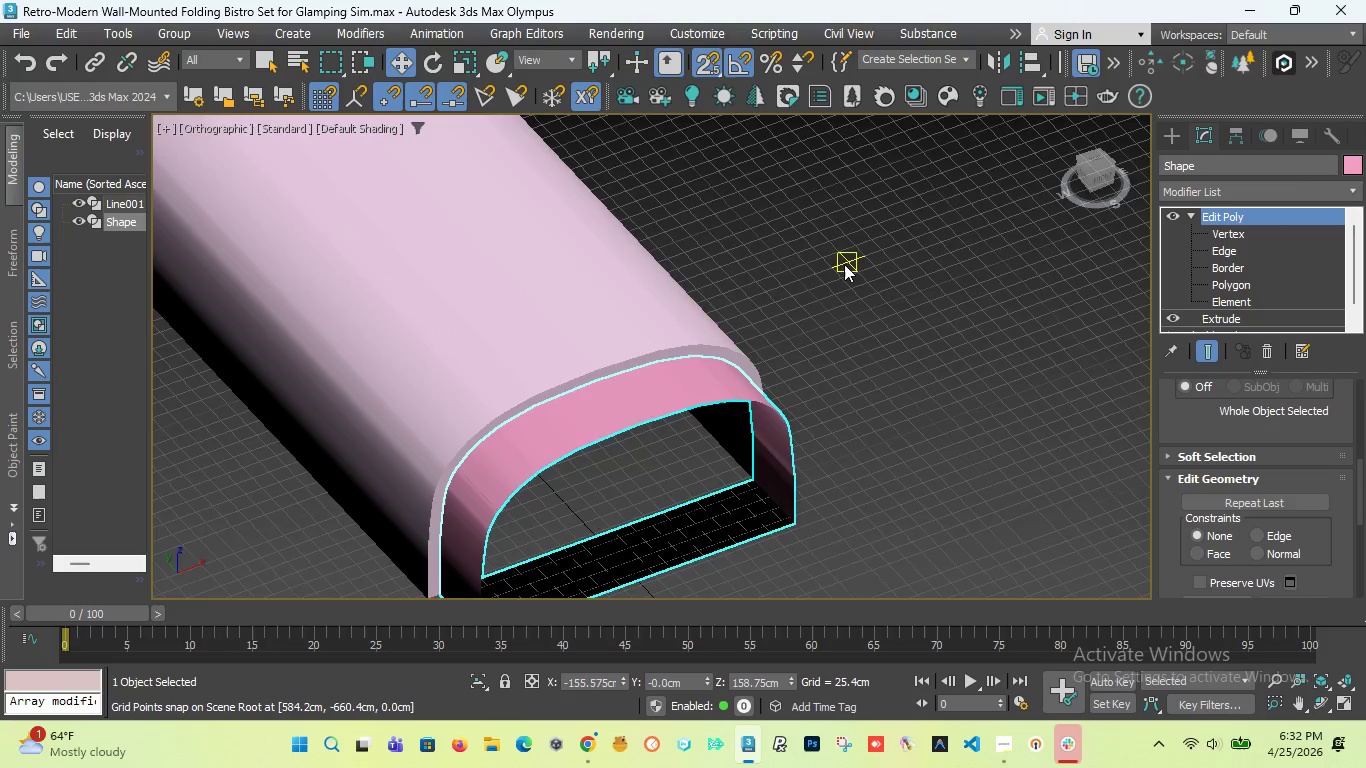 
scroll: coordinate [844, 264], scroll_direction: down, amount: 2.0
 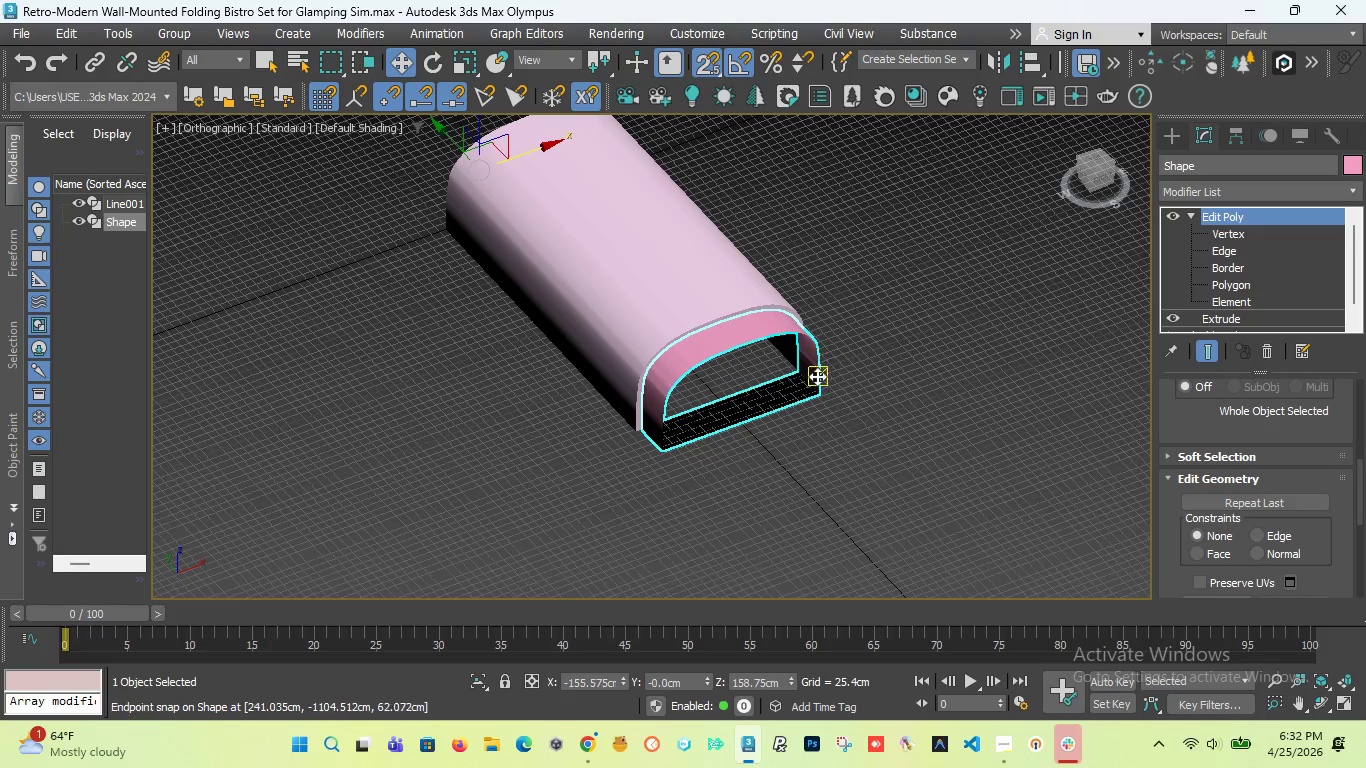 
scroll: coordinate [807, 396], scroll_direction: up, amount: 3.0
 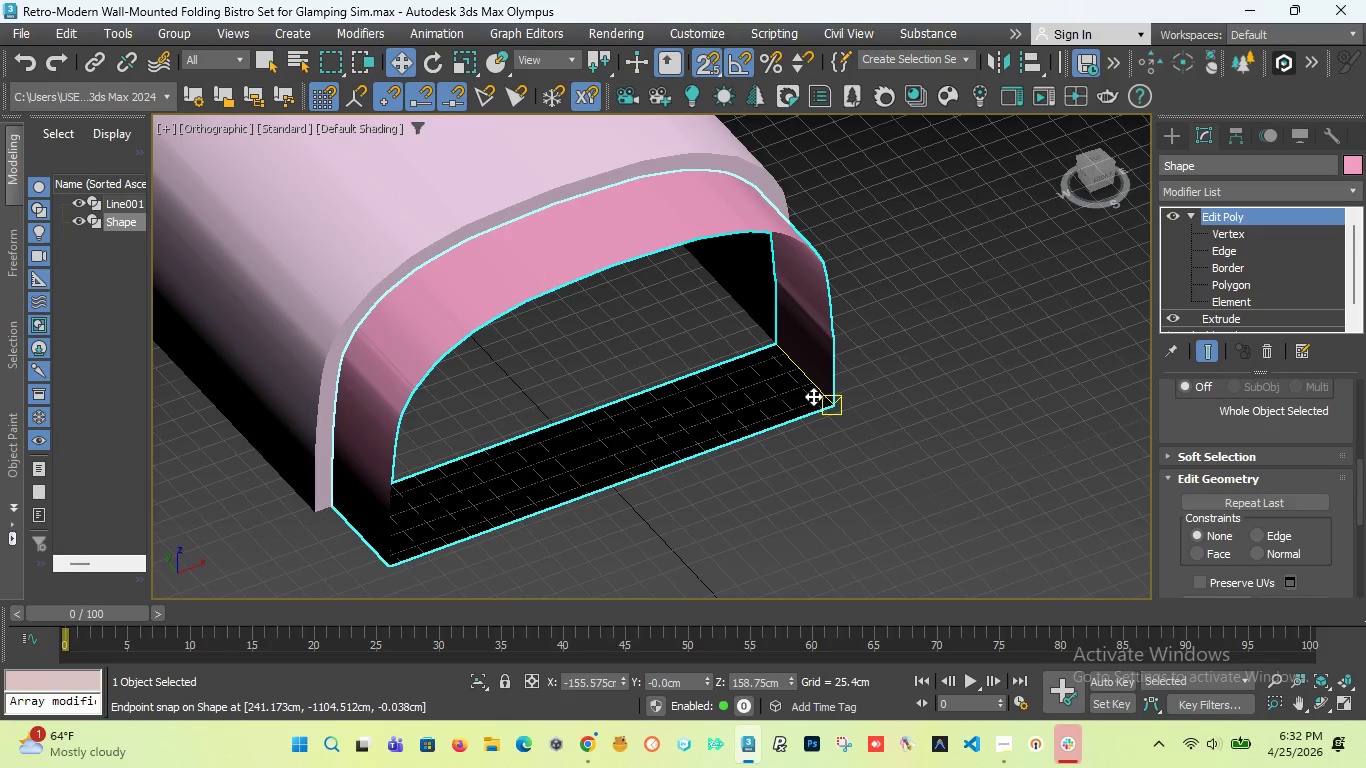 
scroll: coordinate [813, 396], scroll_direction: down, amount: 1.0
 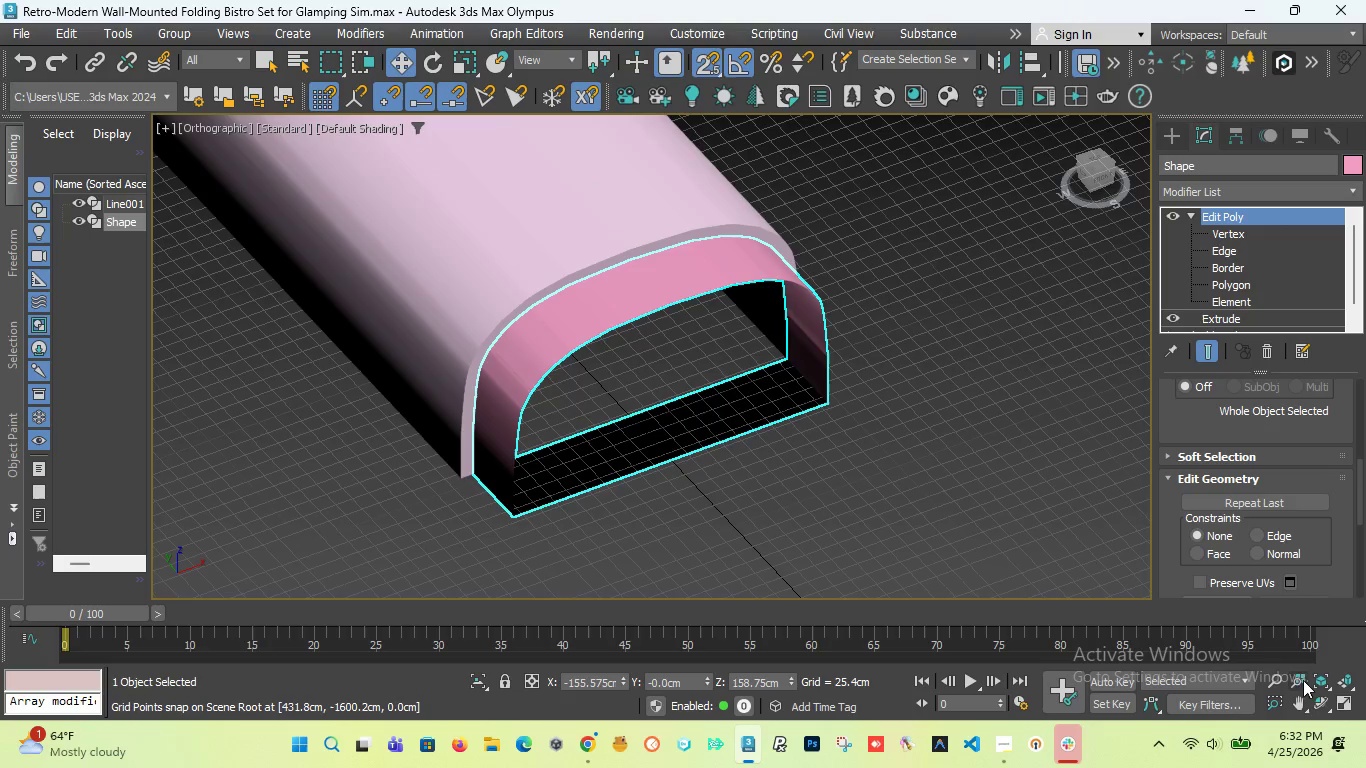 
left_click([1299, 699])
 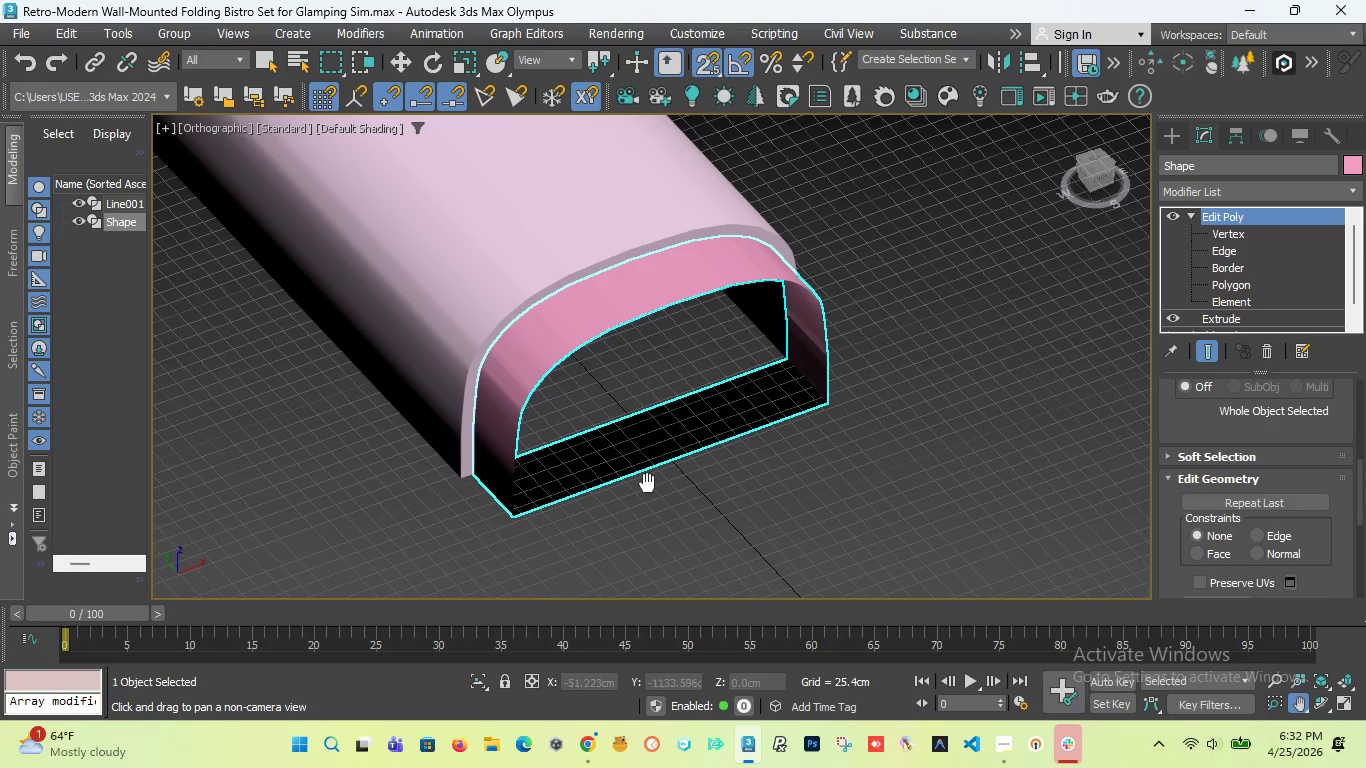 
left_click_drag(start_coordinate=[647, 483], to_coordinate=[683, 464])
 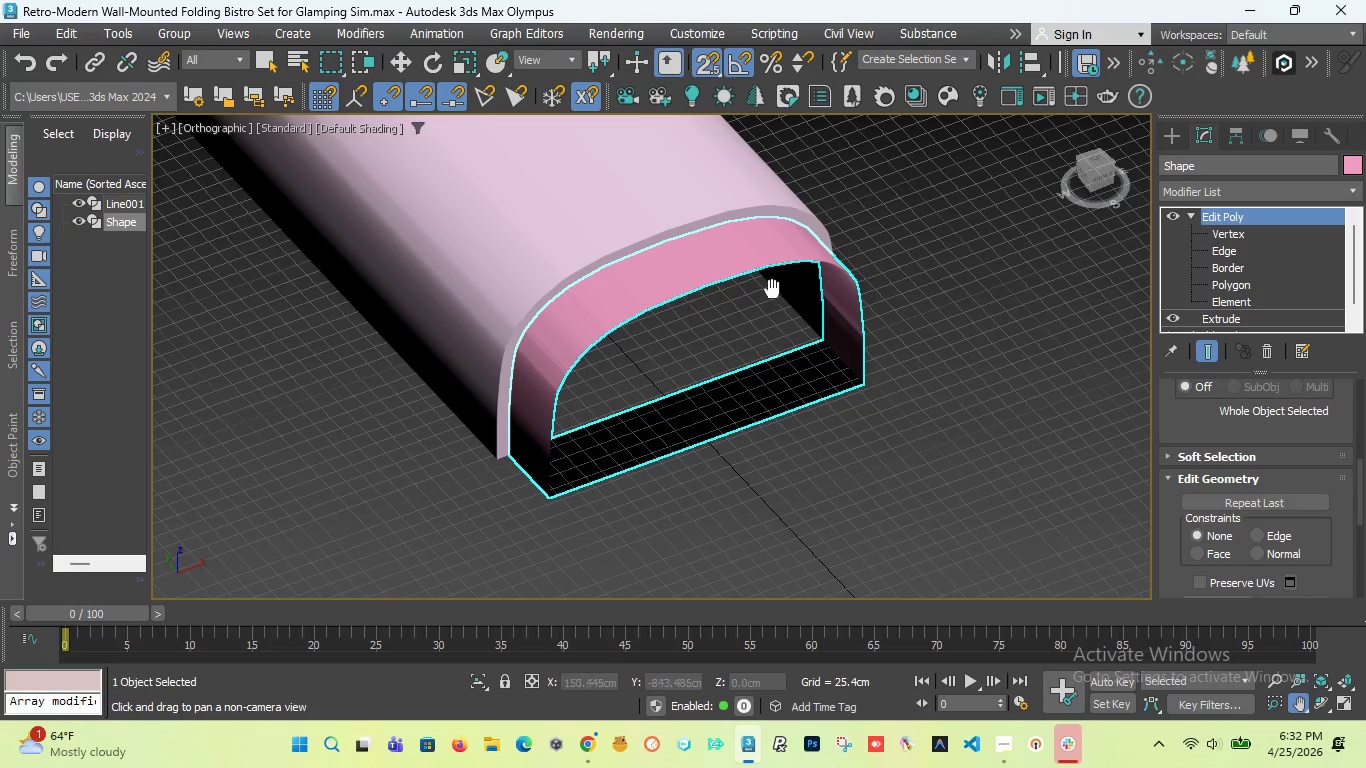 
wait(8.69)
 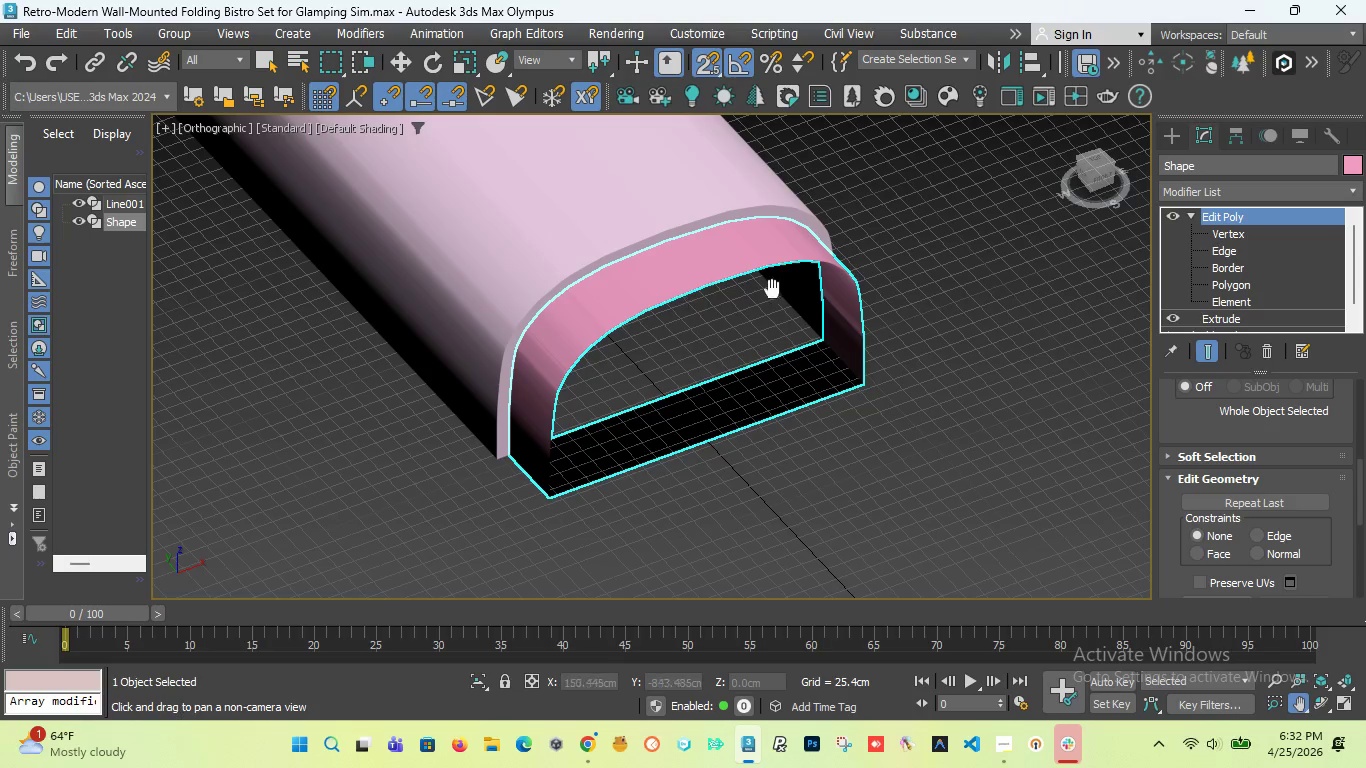 
key(F3)
 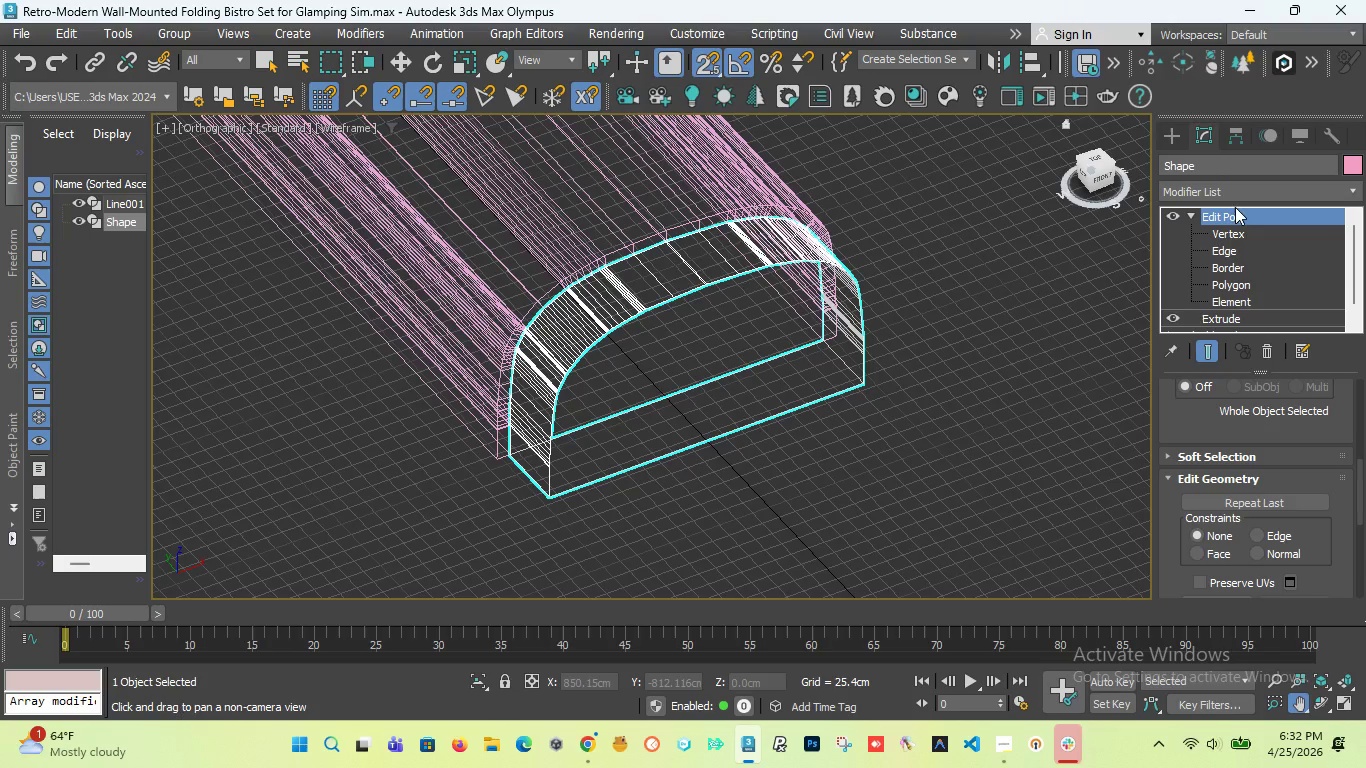 
scroll: coordinate [708, 189], scroll_direction: up, amount: 19.0
 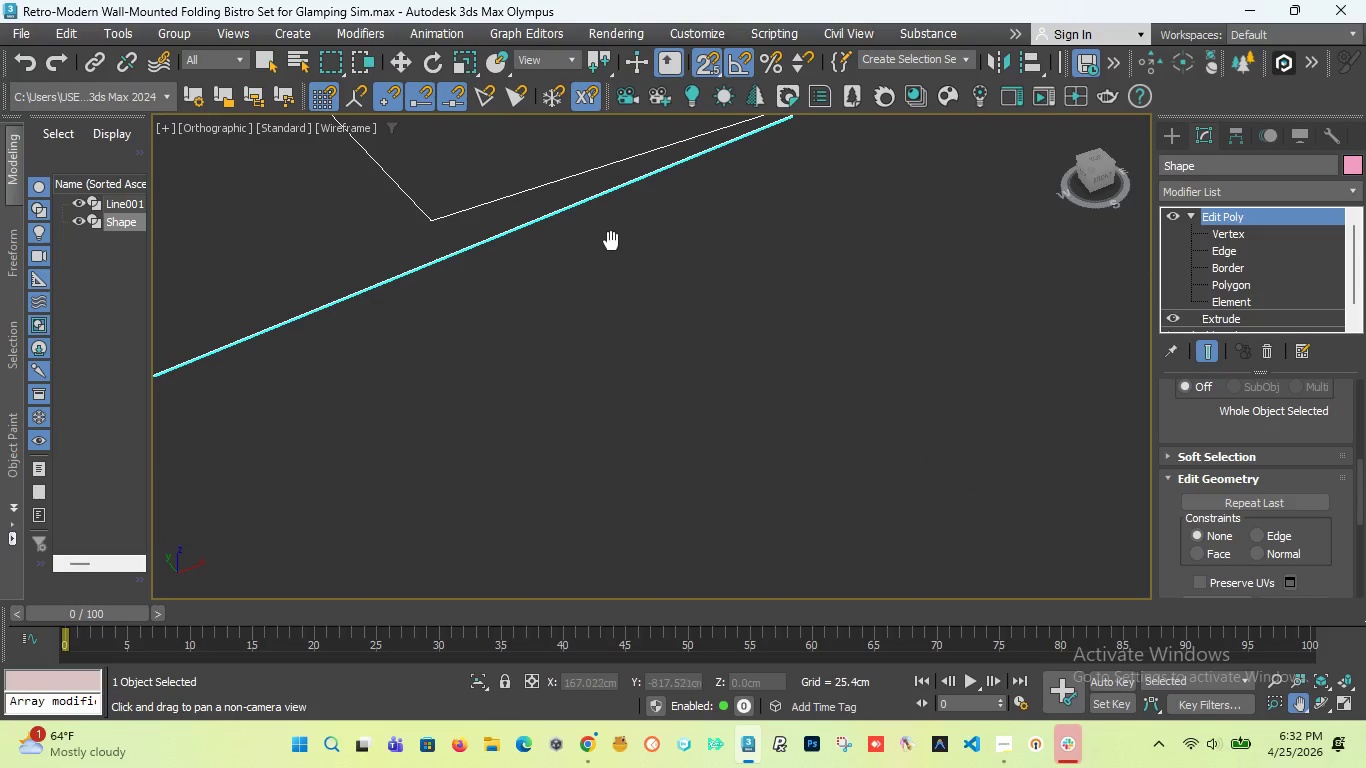 
scroll: coordinate [610, 281], scroll_direction: down, amount: 5.0
 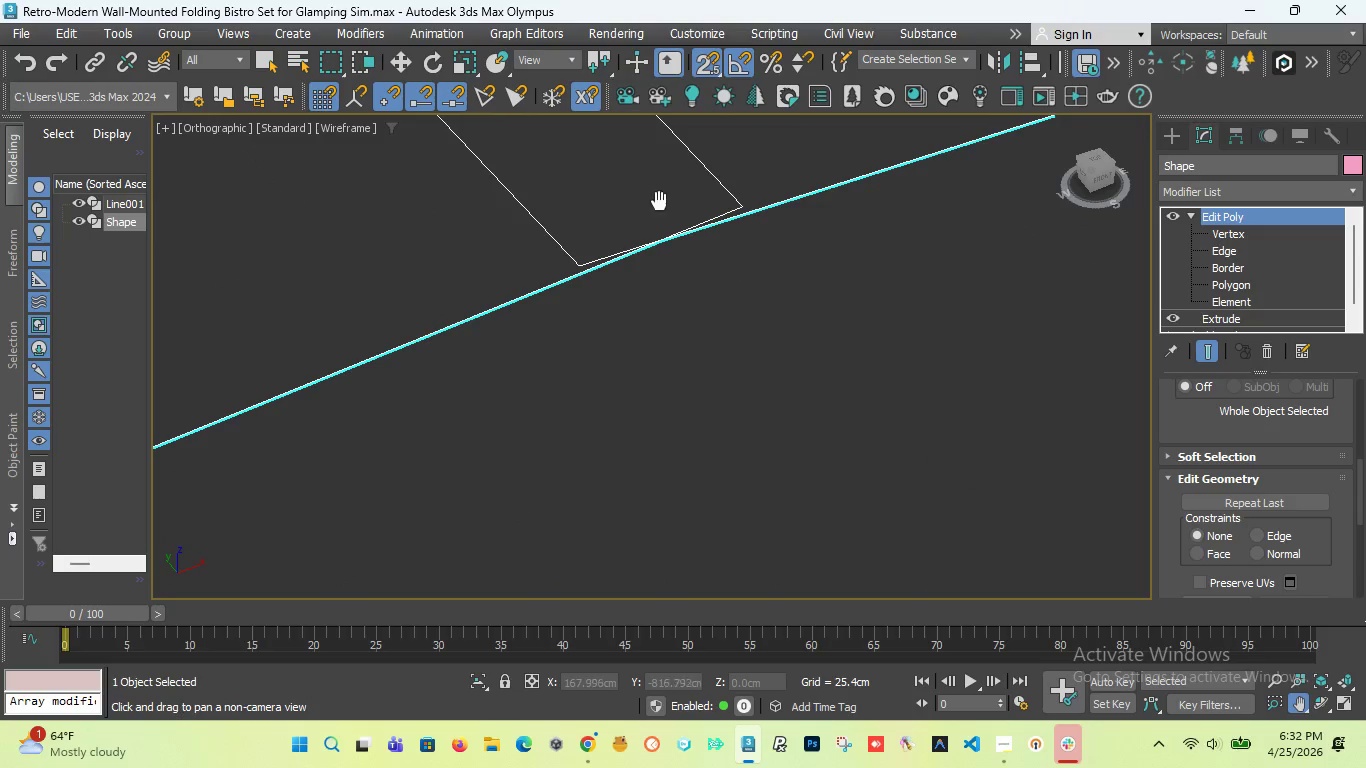 
scroll: coordinate [726, 210], scroll_direction: up, amount: 5.0
 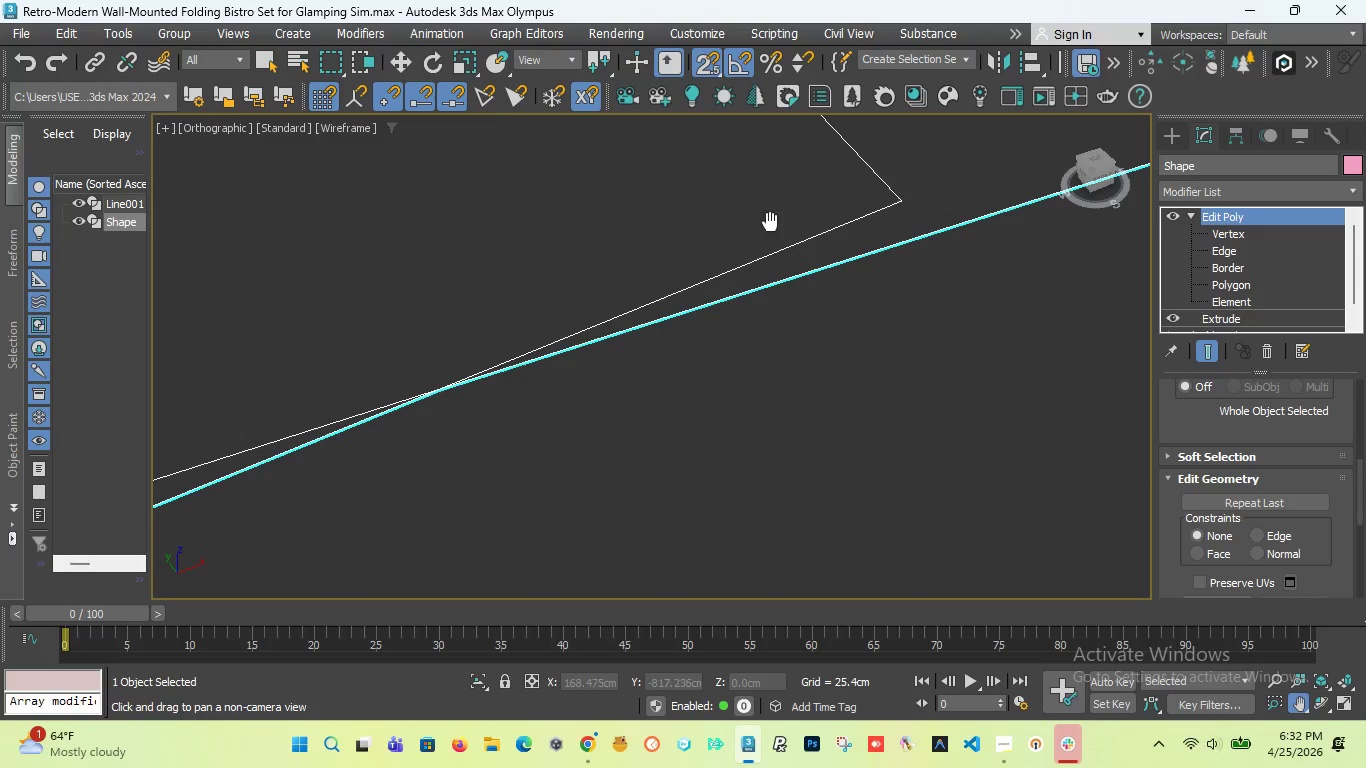 
scroll: coordinate [787, 257], scroll_direction: down, amount: 19.0
 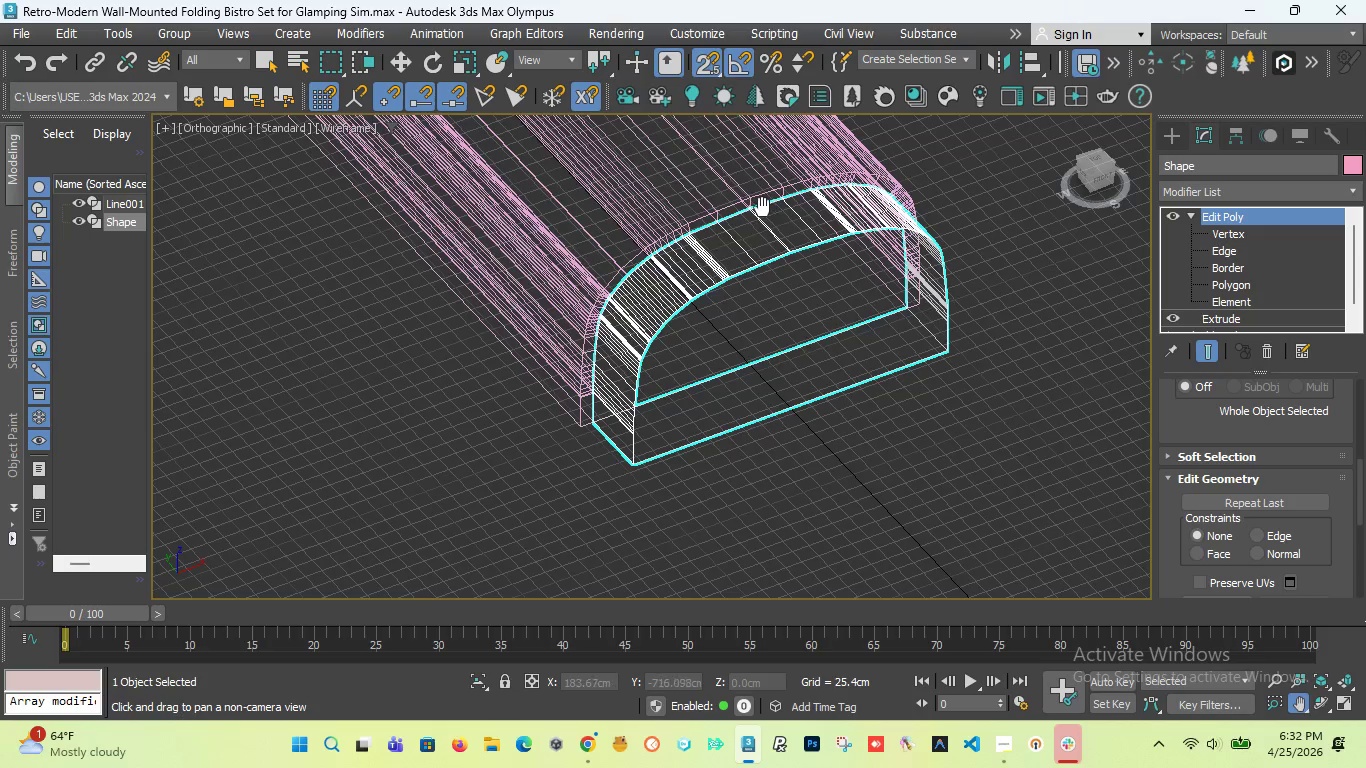 
scroll: coordinate [504, 465], scroll_direction: up, amount: 19.0
 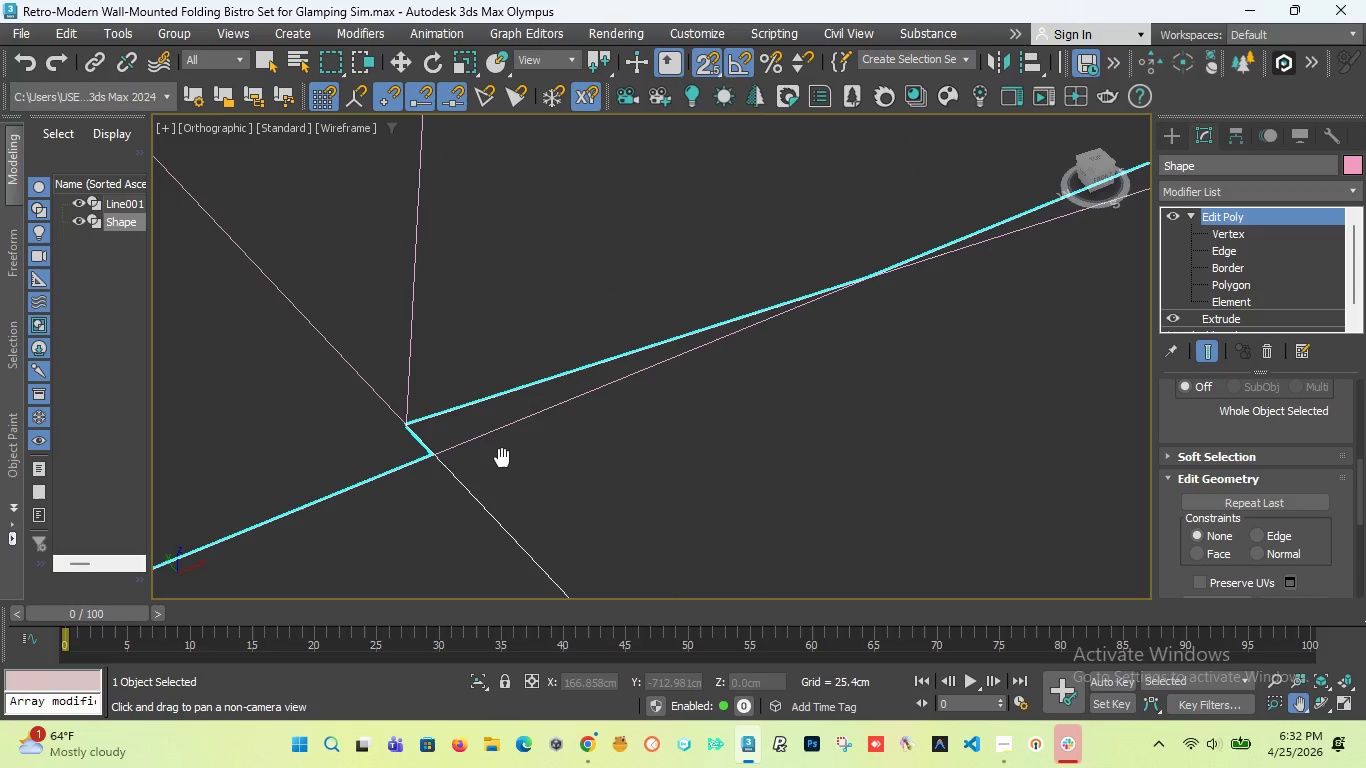 
scroll: coordinate [490, 419], scroll_direction: down, amount: 7.0
 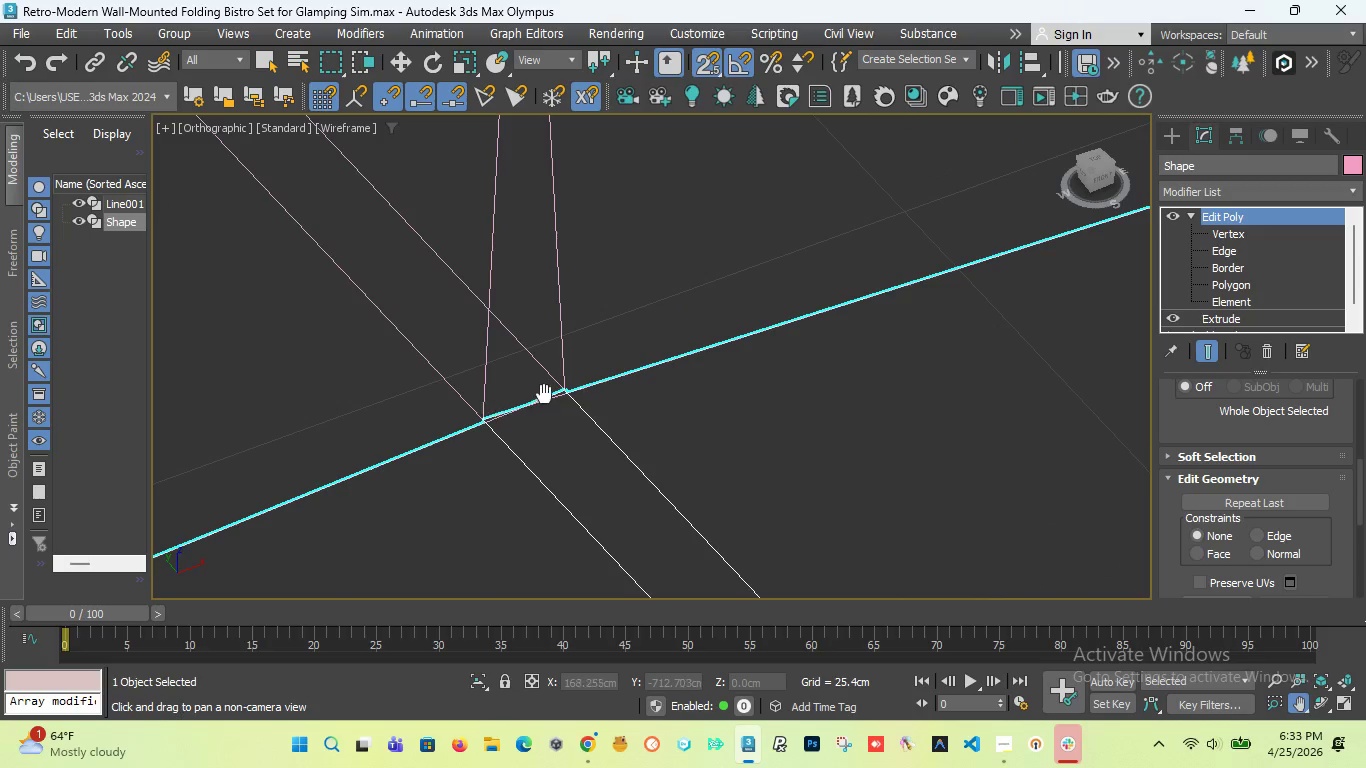 
scroll: coordinate [601, 400], scroll_direction: up, amount: 8.0
 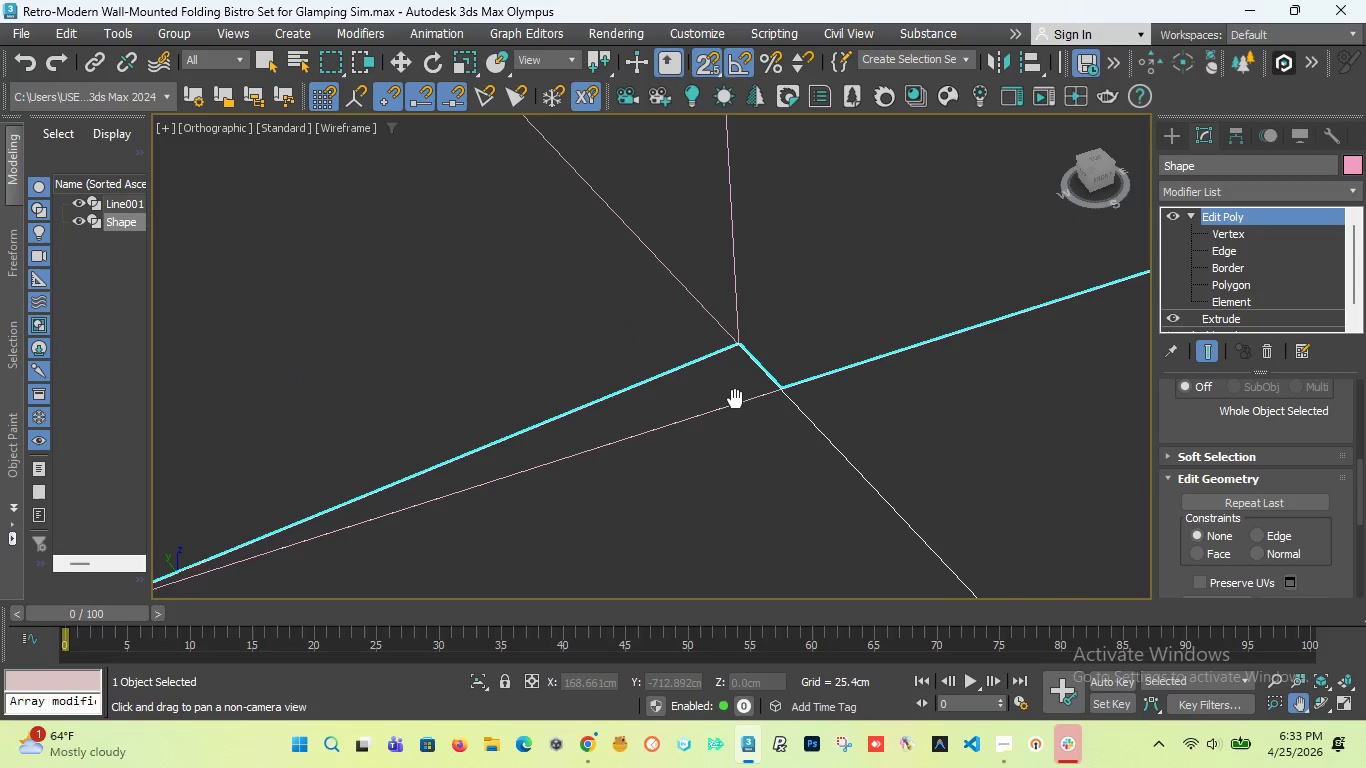 
scroll: coordinate [735, 399], scroll_direction: down, amount: 5.0
 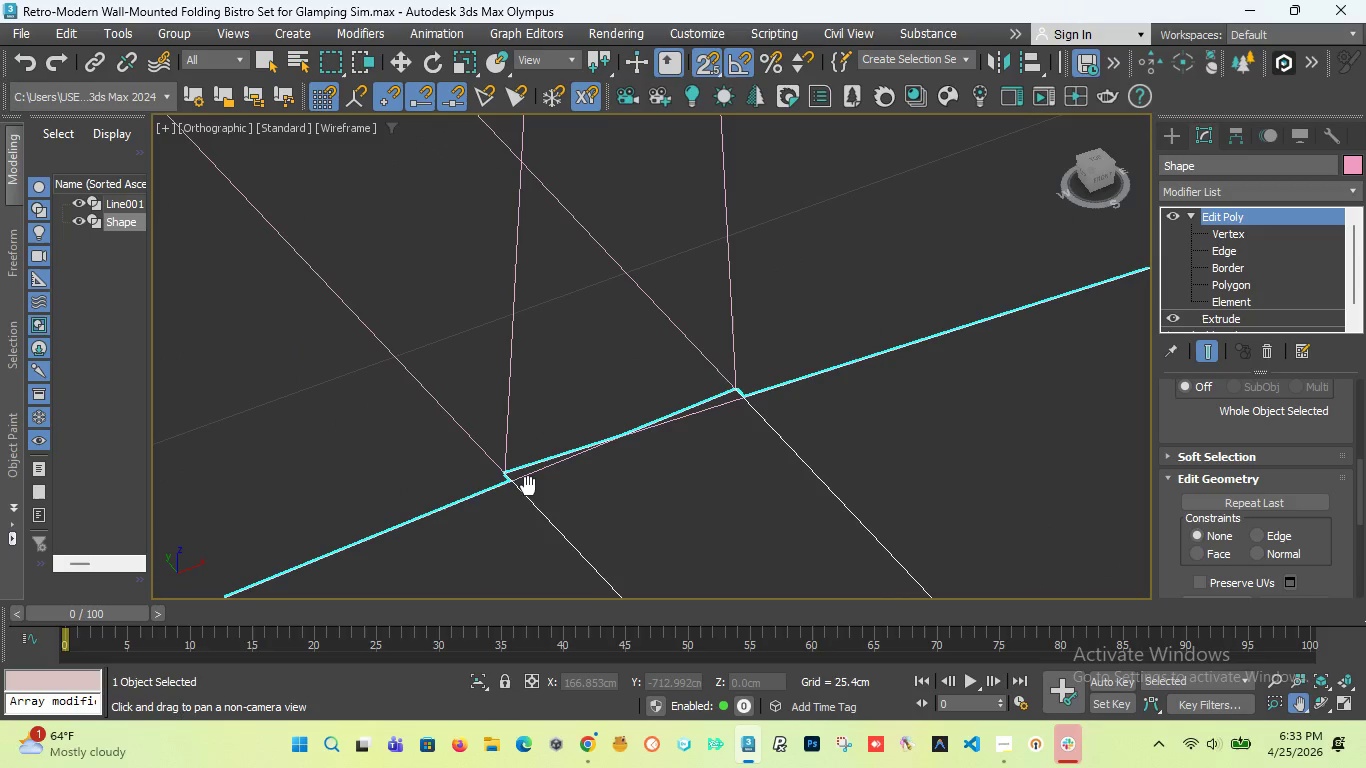 
scroll: coordinate [535, 397], scroll_direction: up, amount: 5.0
 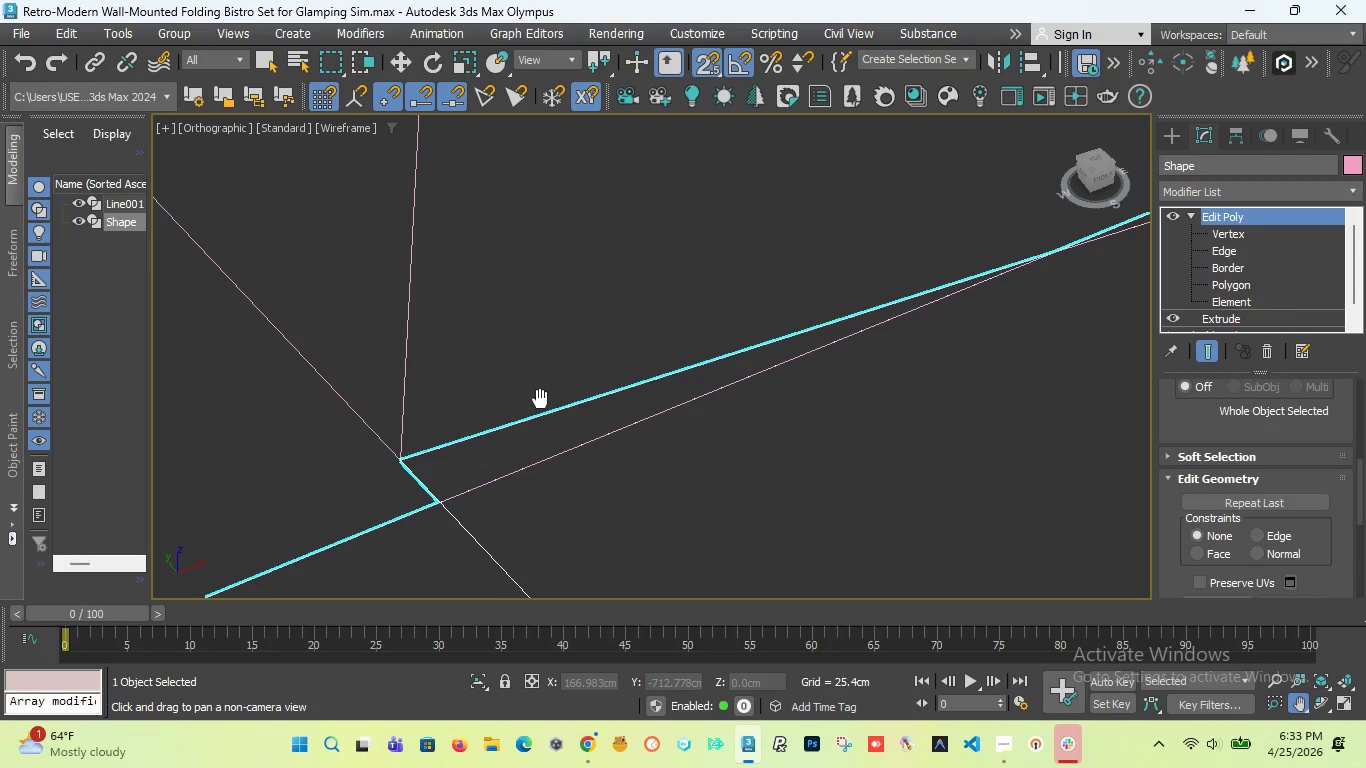 
key(Control+Z)
 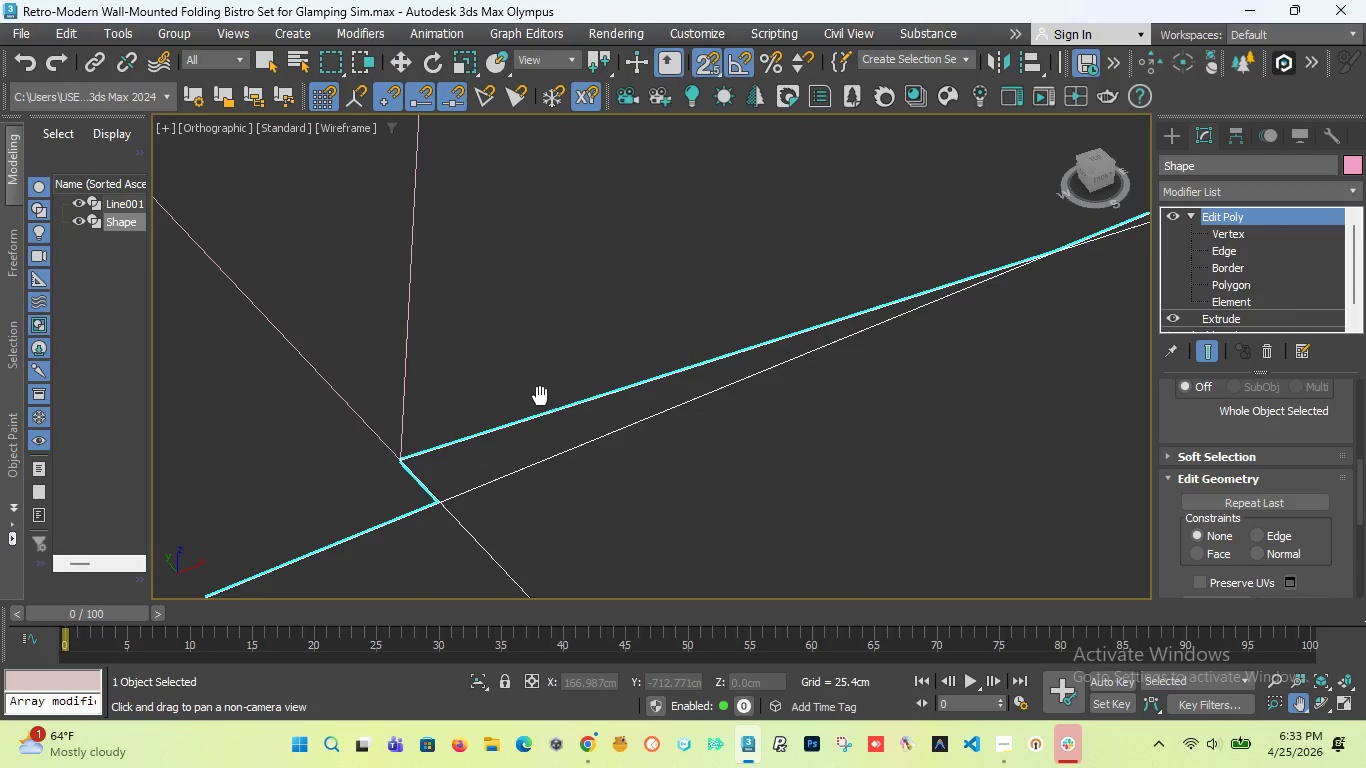 
key(Control+Z)
 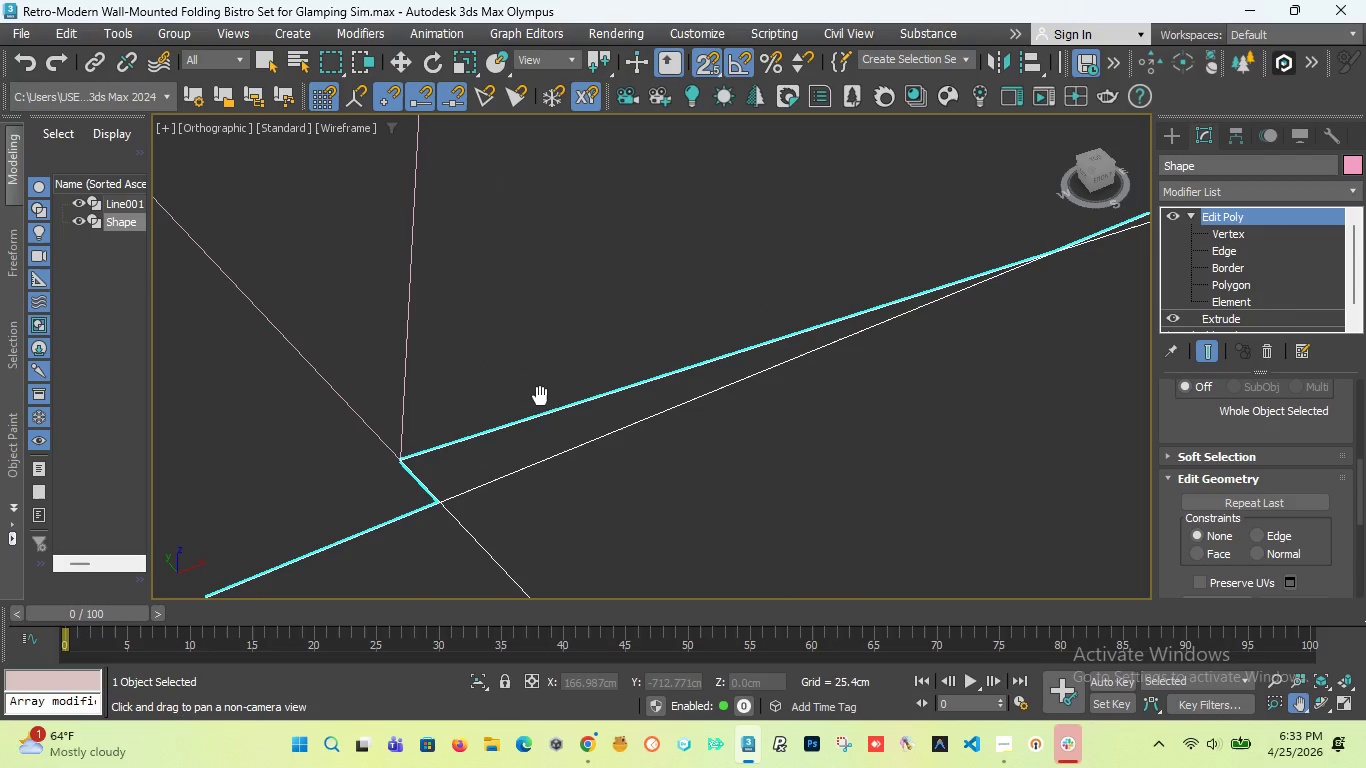 
key(Control+Z)
 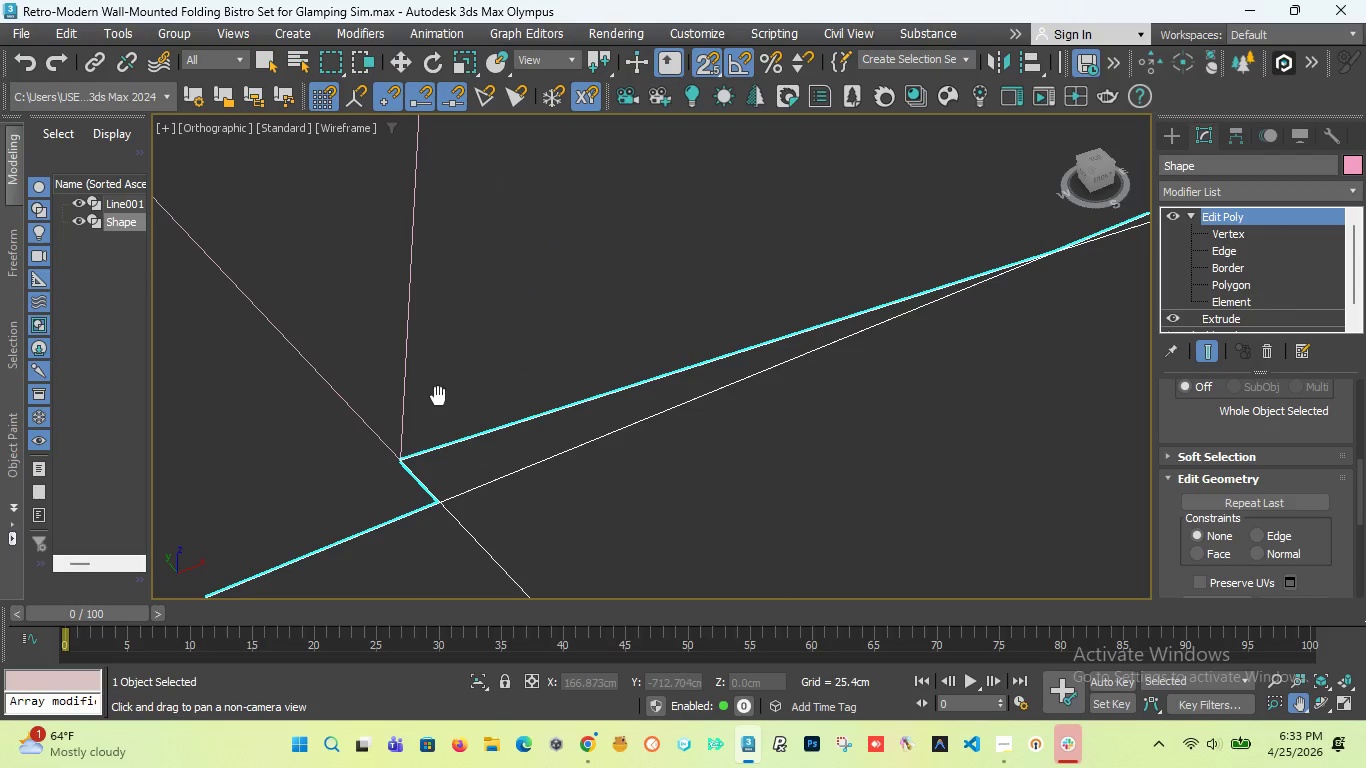 
key(Control+Z)
 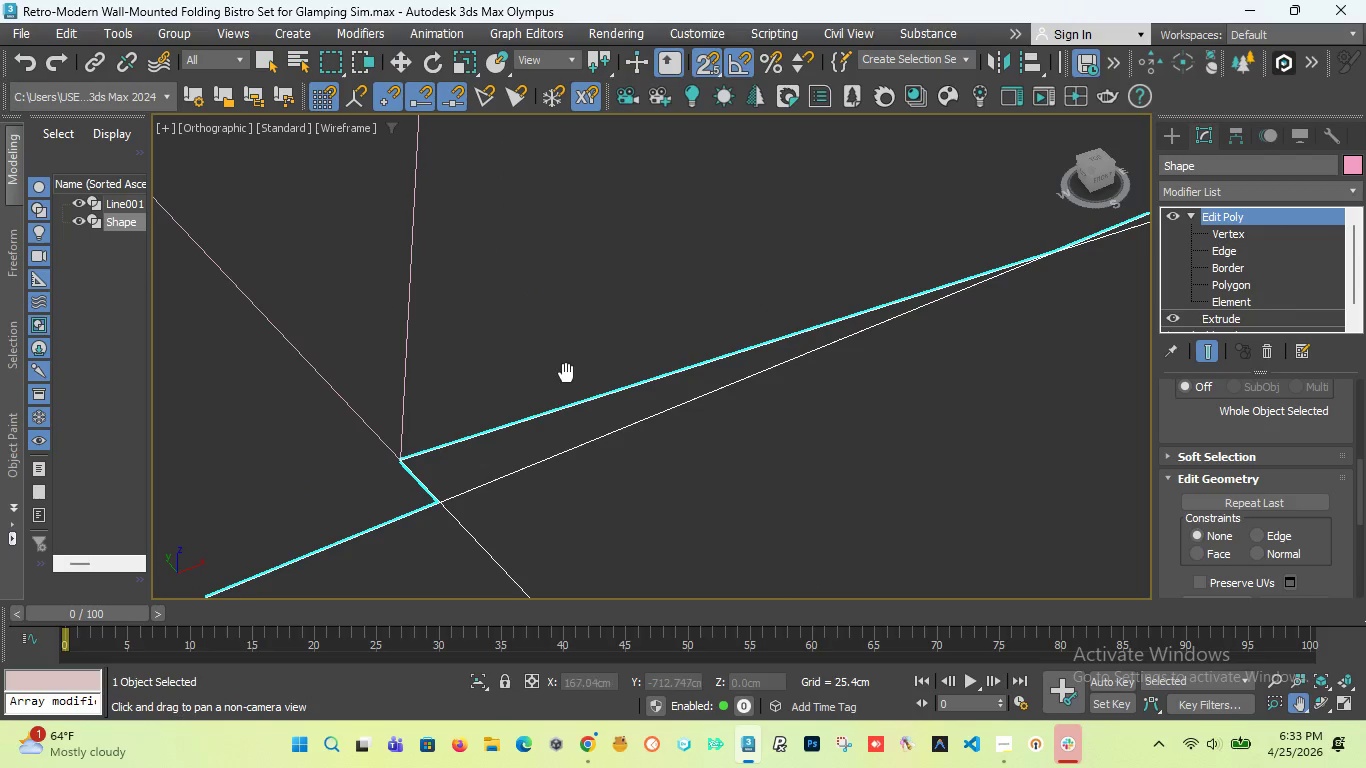 
key(Control+Z)
 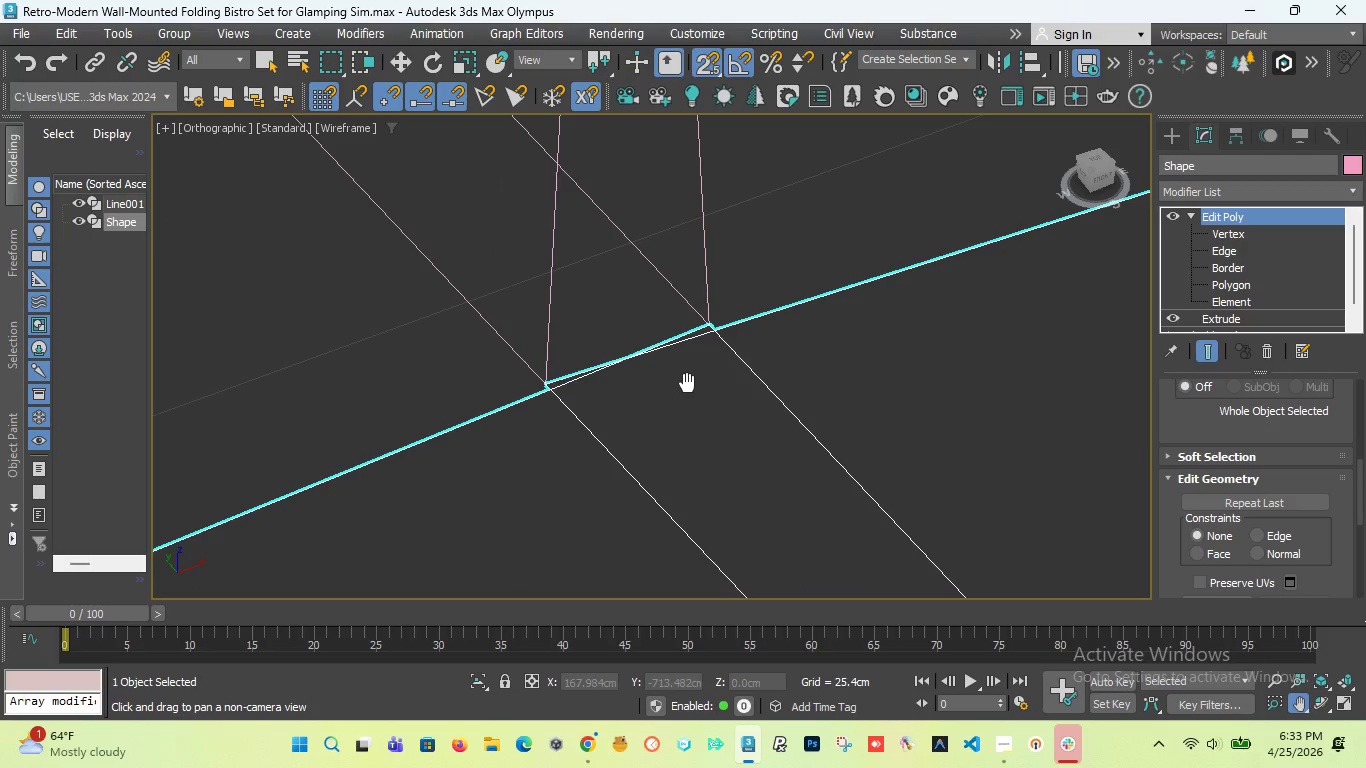 
scroll: coordinate [566, 373], scroll_direction: down, amount: 6.0
 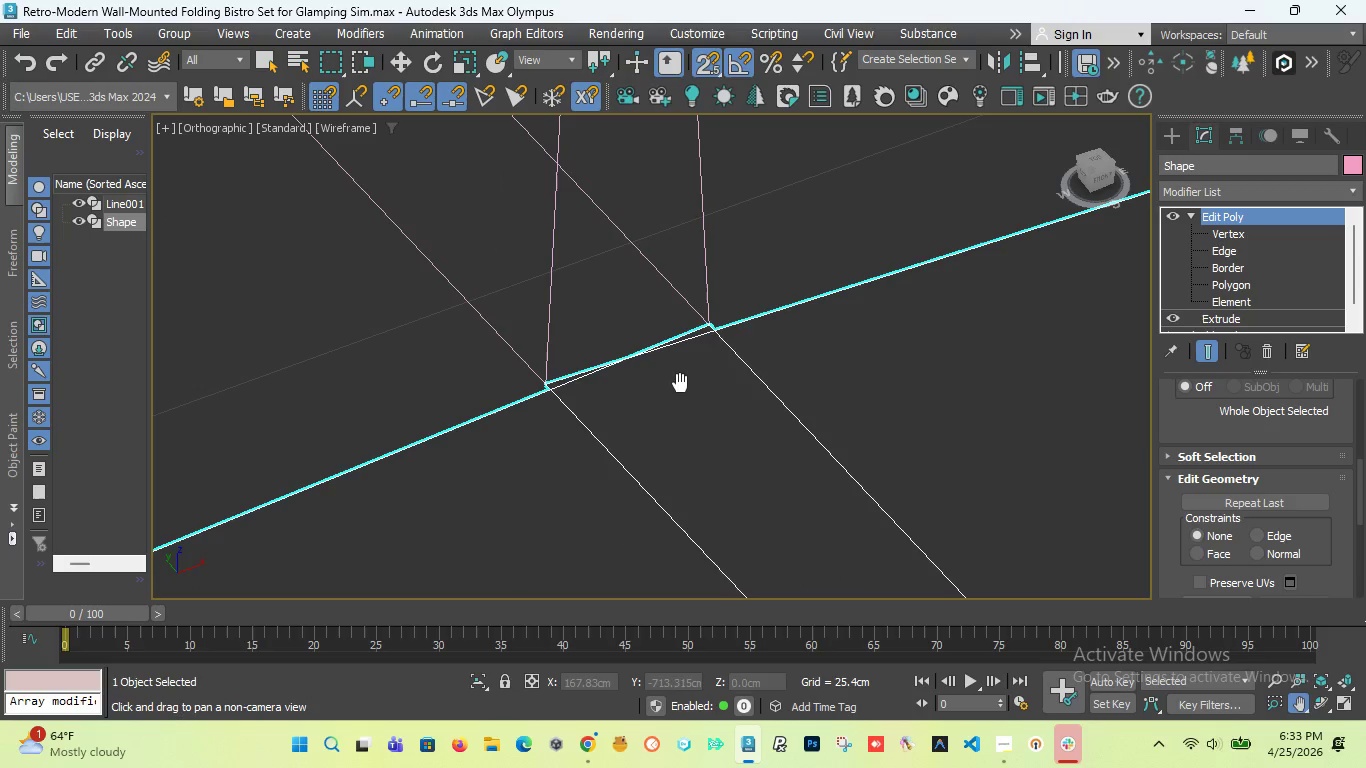 
key(Control+Z)
 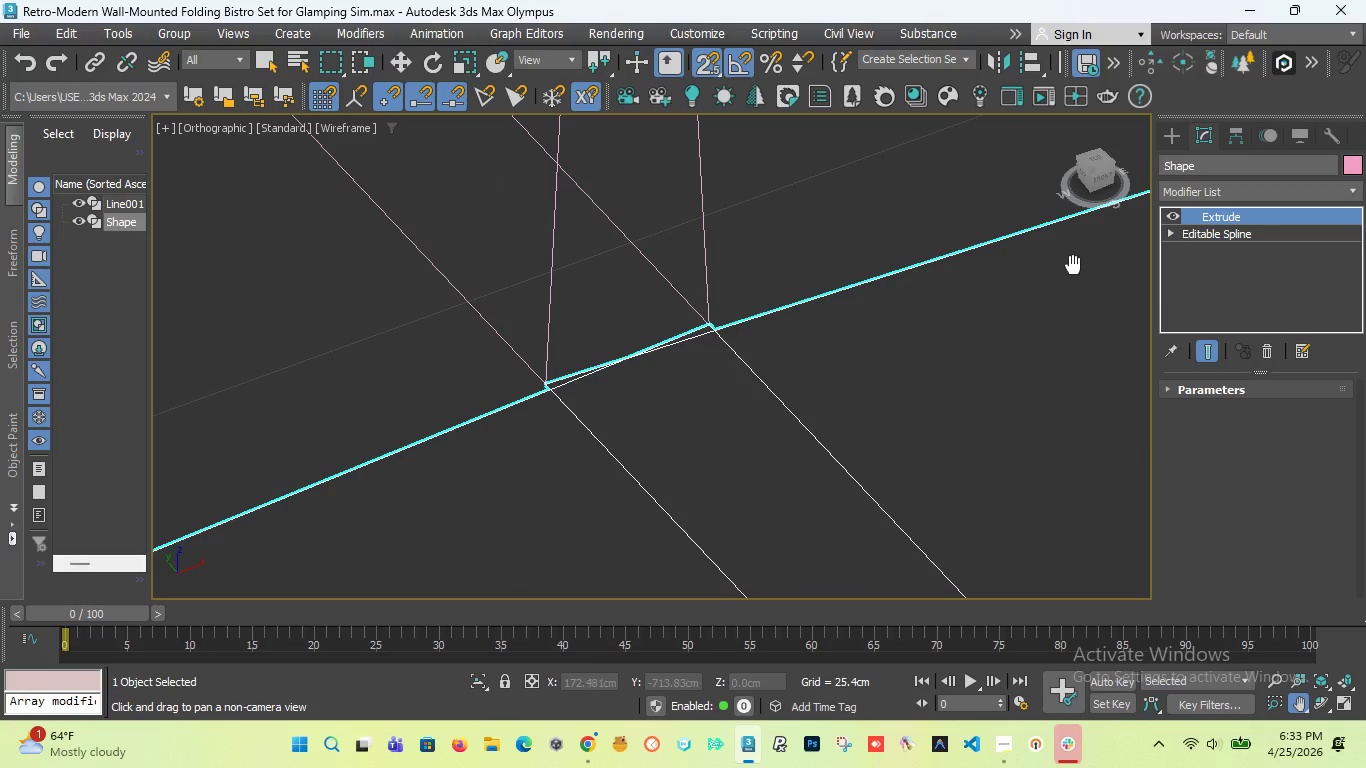 
key(Control+Z)
 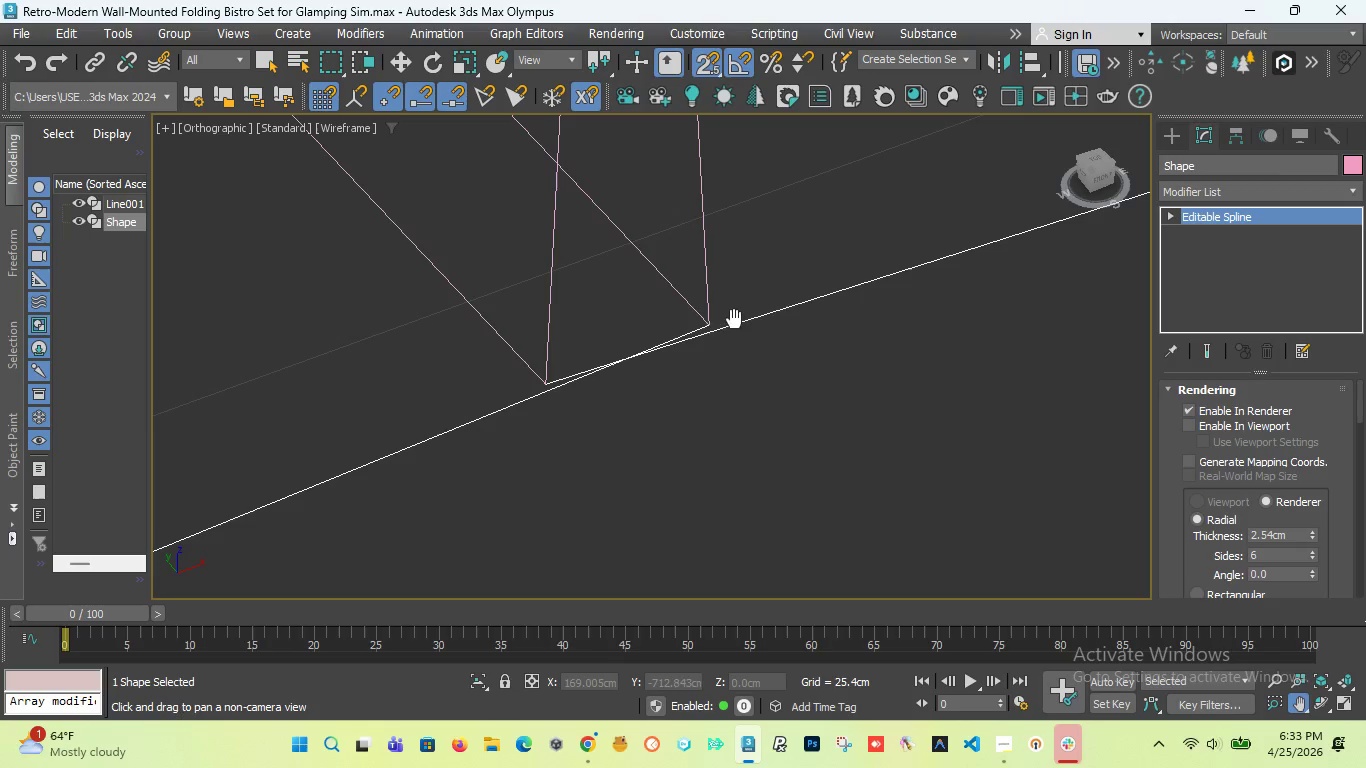 
scroll: coordinate [547, 396], scroll_direction: up, amount: 3.0
 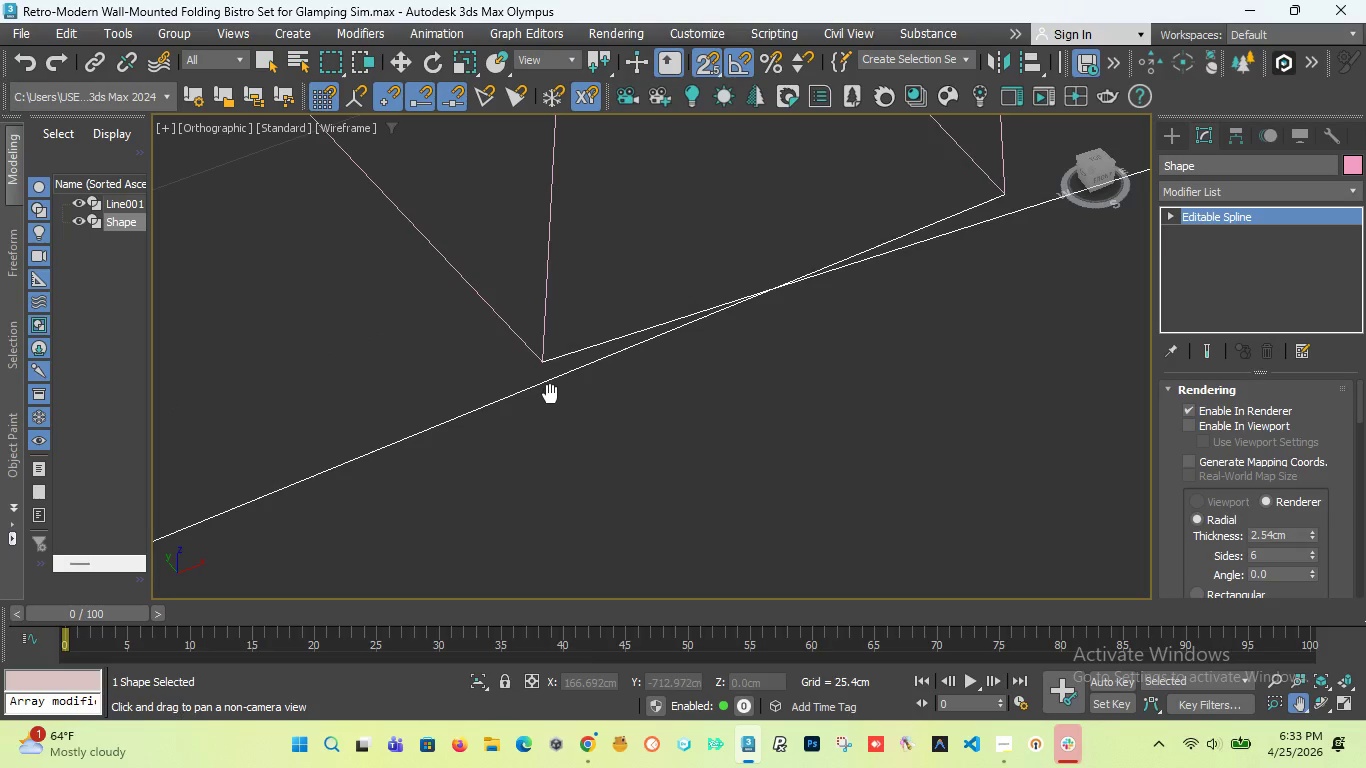 
scroll: coordinate [550, 394], scroll_direction: down, amount: 11.0
 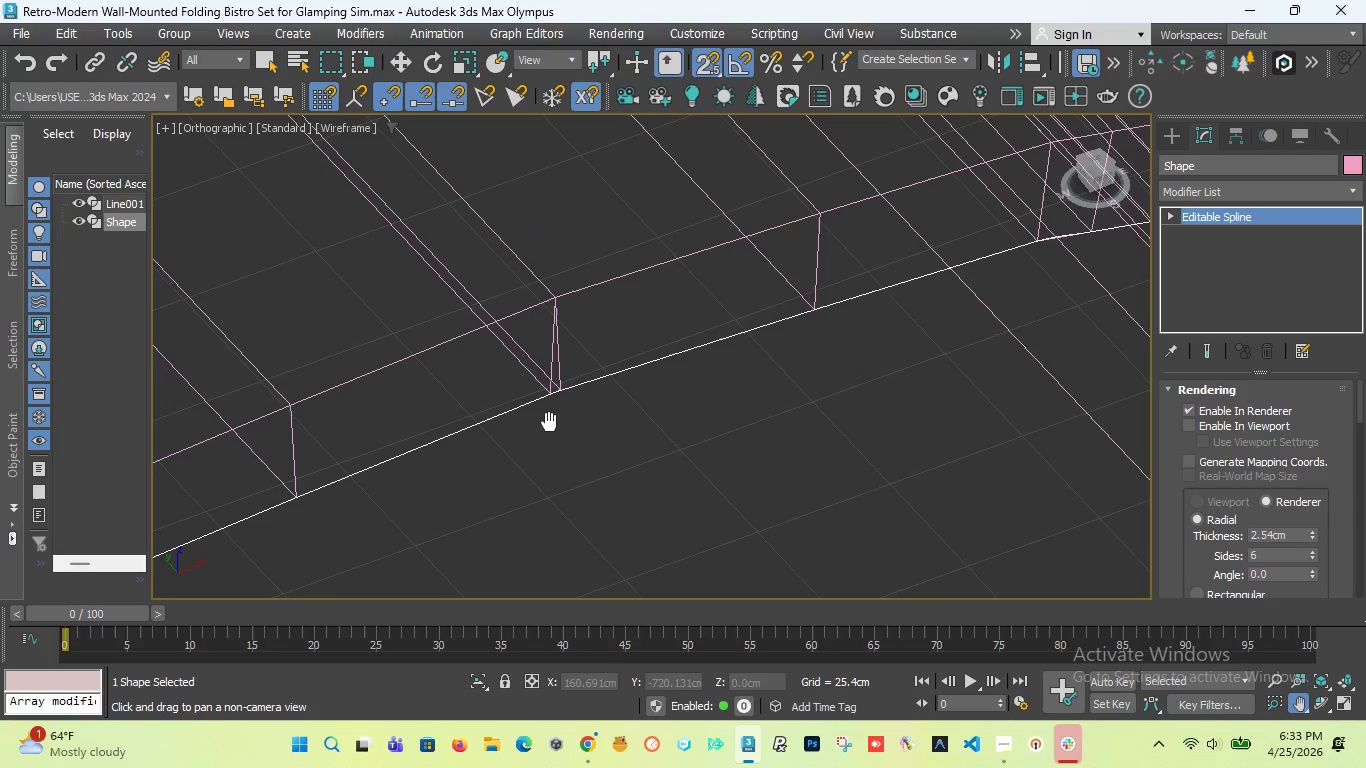 
scroll: coordinate [578, 356], scroll_direction: up, amount: 14.0
 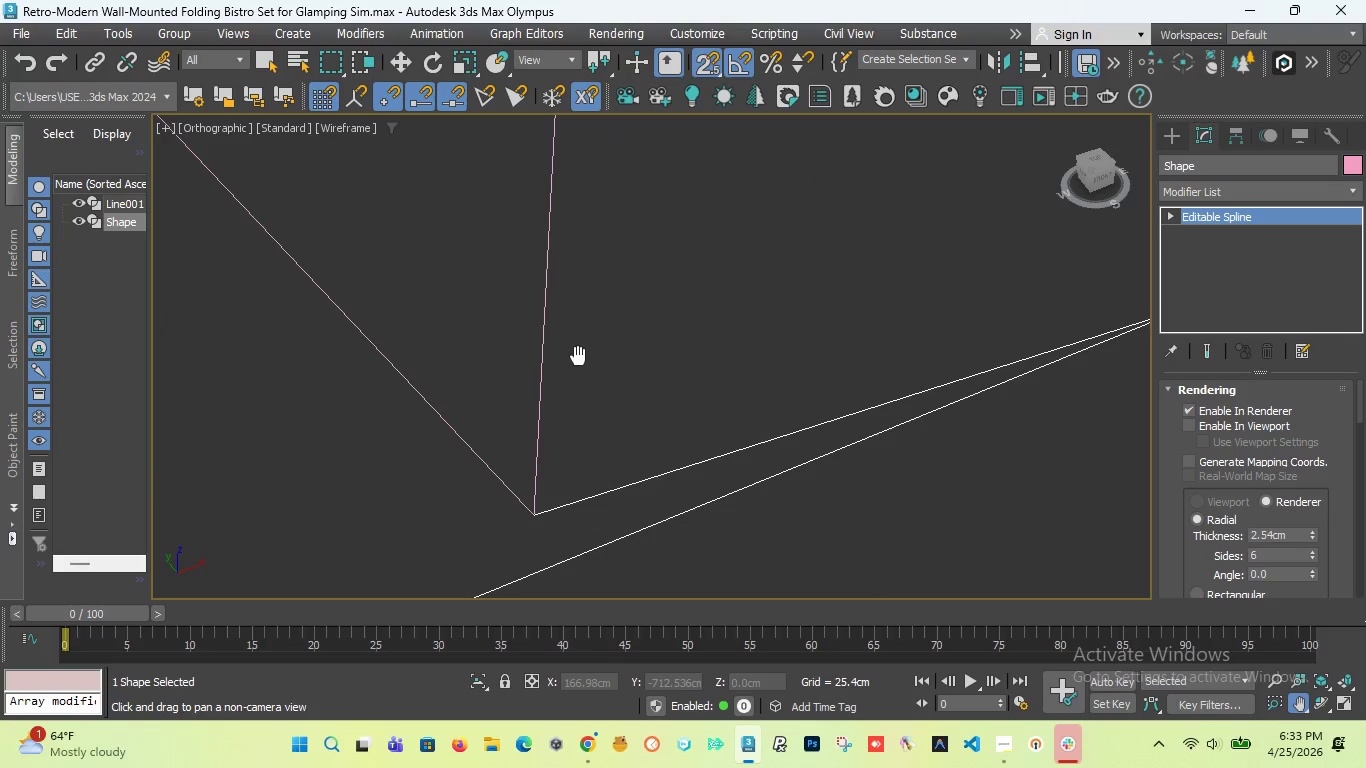 
key(Control+Z)
 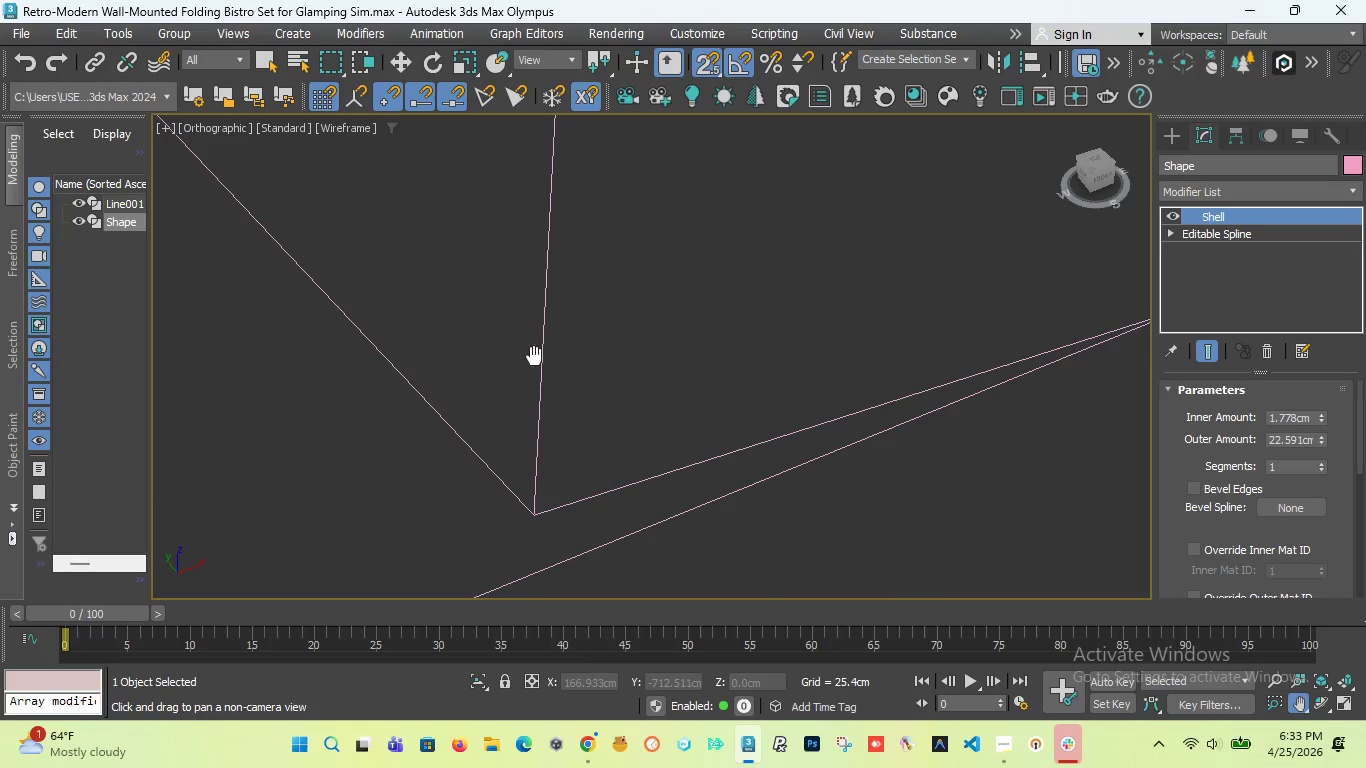 
scroll: coordinate [532, 353], scroll_direction: down, amount: 16.0
 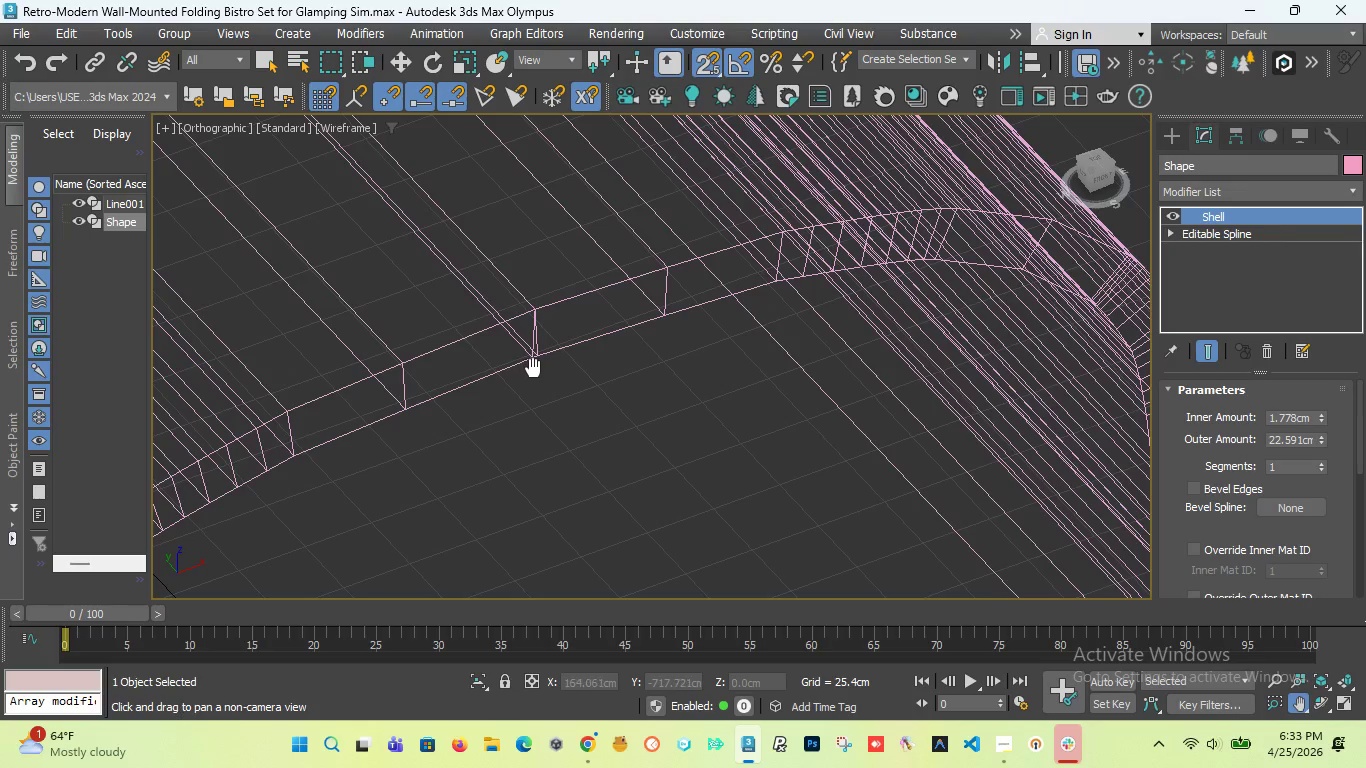 
scroll: coordinate [433, 384], scroll_direction: up, amount: 9.0
 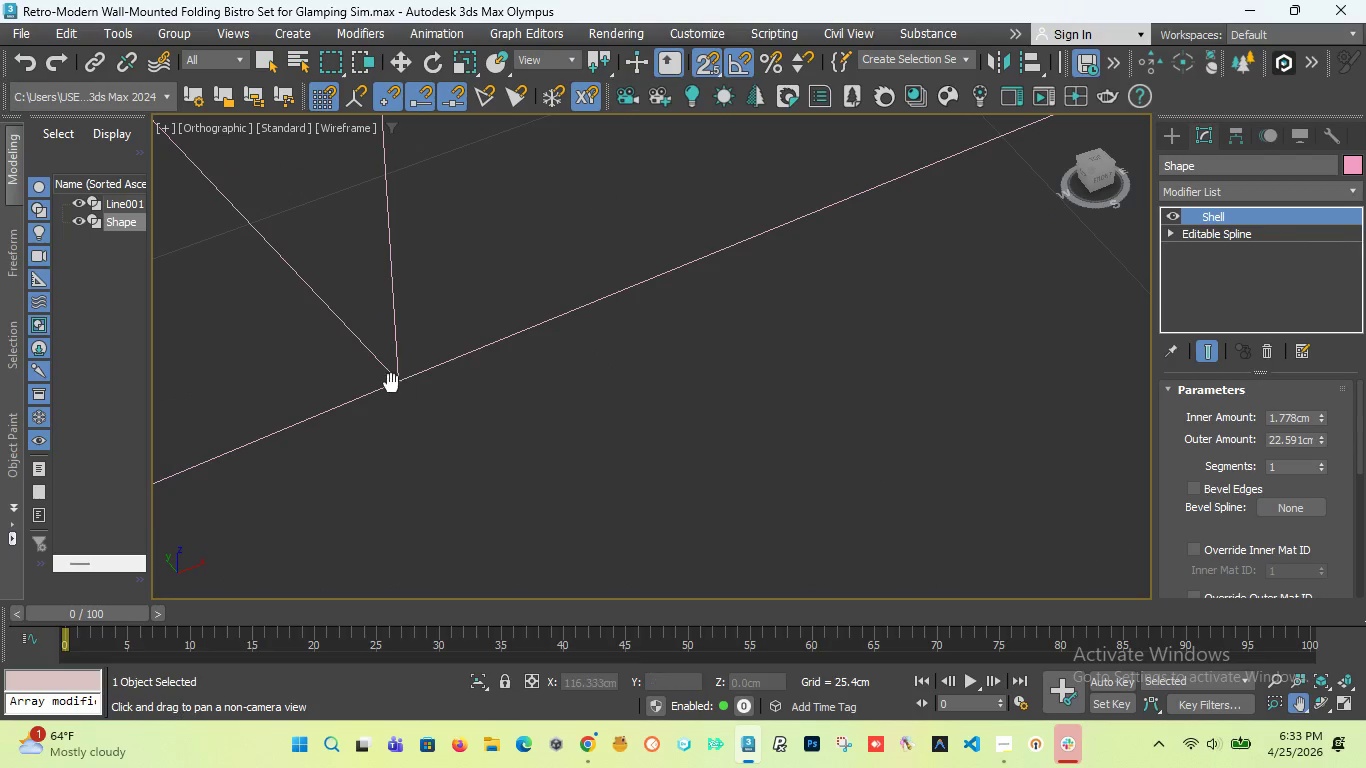 
scroll: coordinate [389, 382], scroll_direction: down, amount: 9.0
 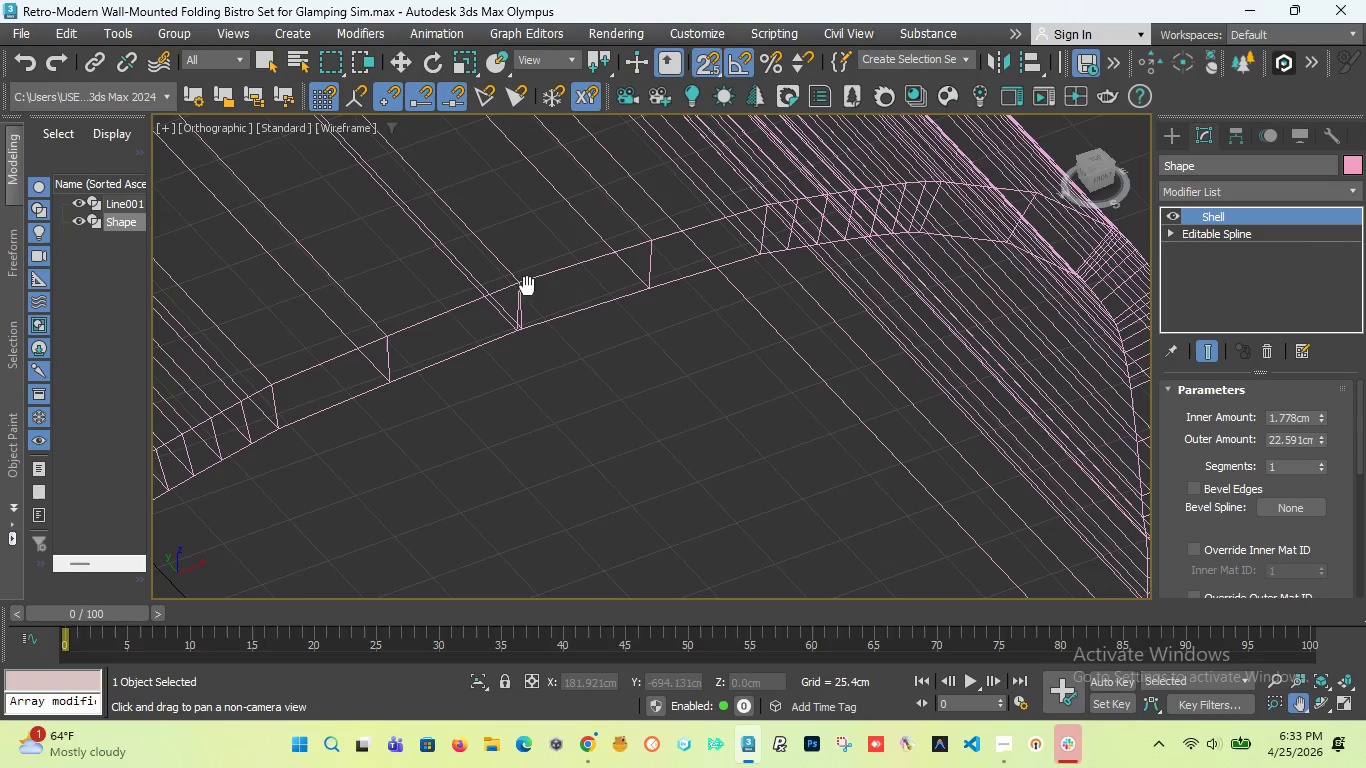 
scroll: coordinate [516, 301], scroll_direction: up, amount: 6.0
 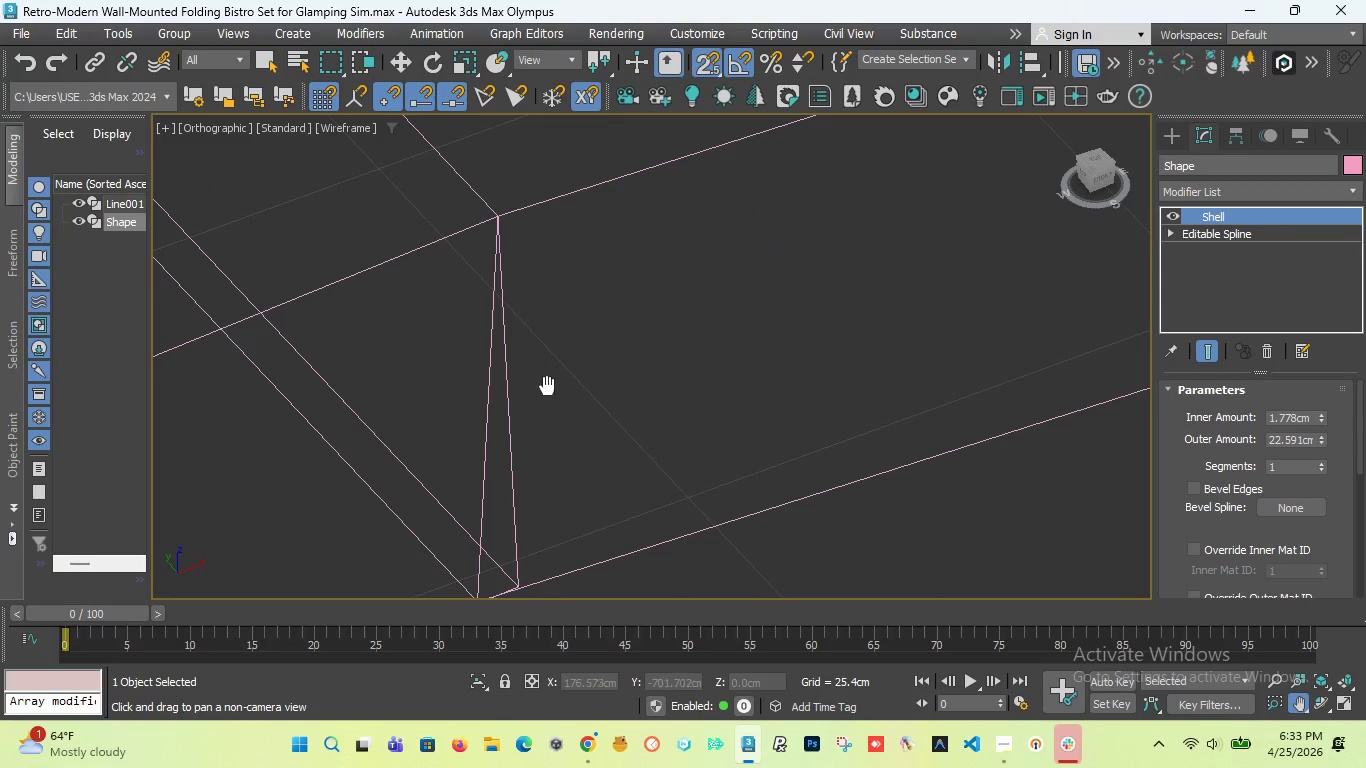 
scroll: coordinate [531, 410], scroll_direction: down, amount: 3.0
 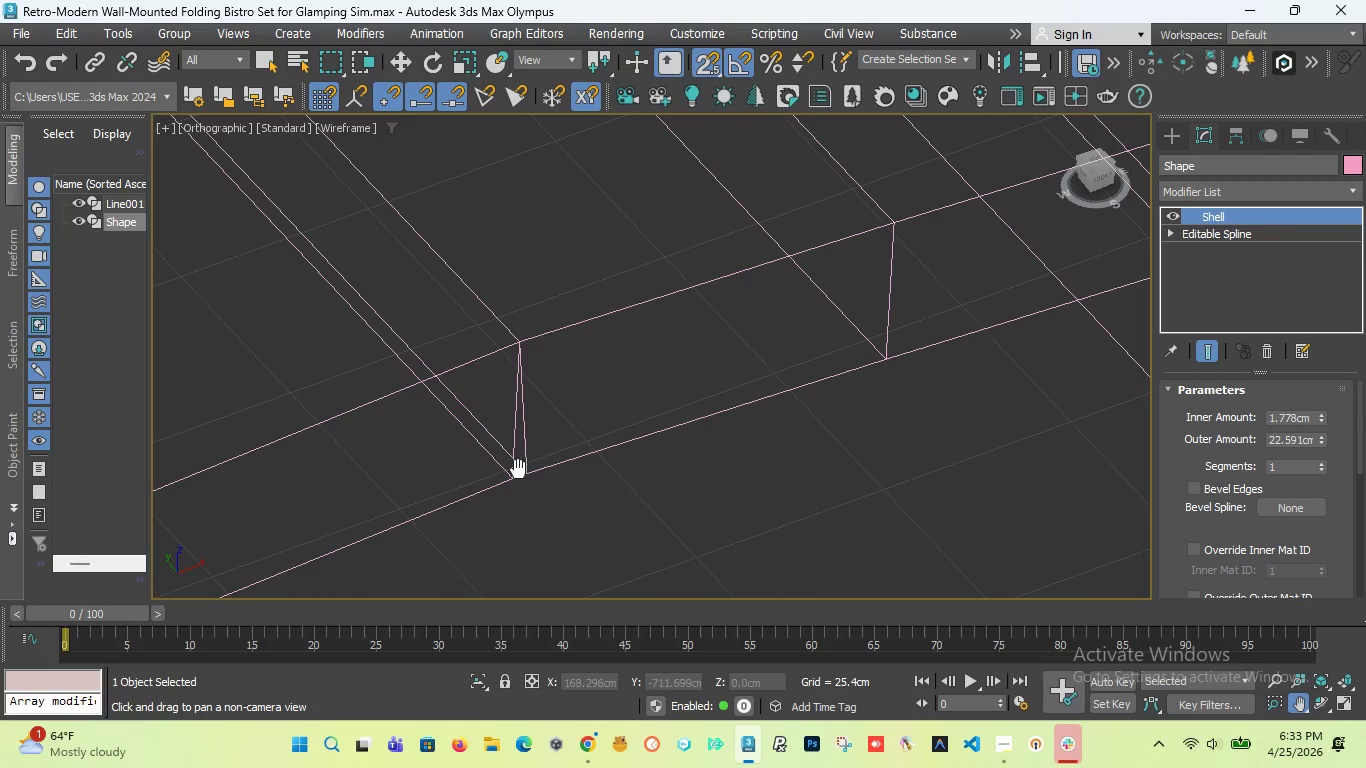 
scroll: coordinate [537, 475], scroll_direction: up, amount: 8.0
 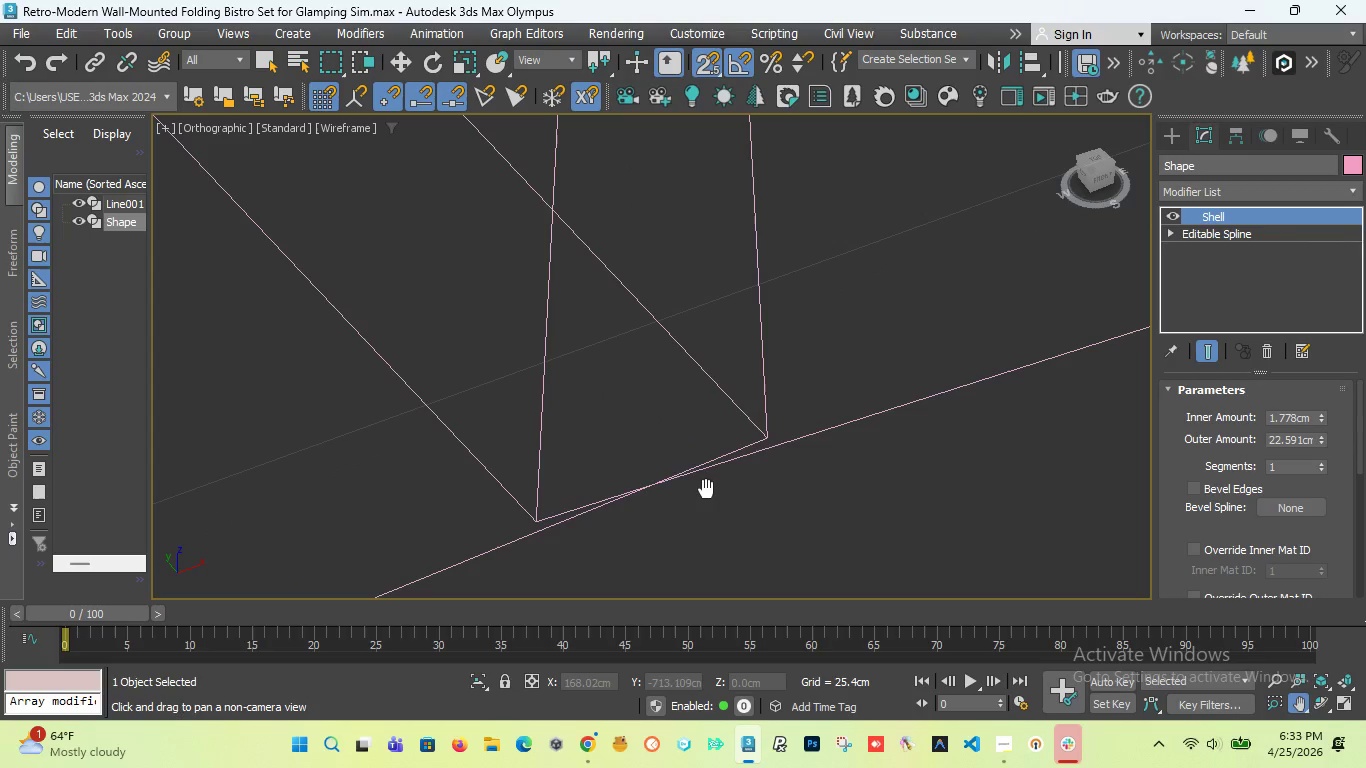 
scroll: coordinate [687, 468], scroll_direction: down, amount: 8.0
 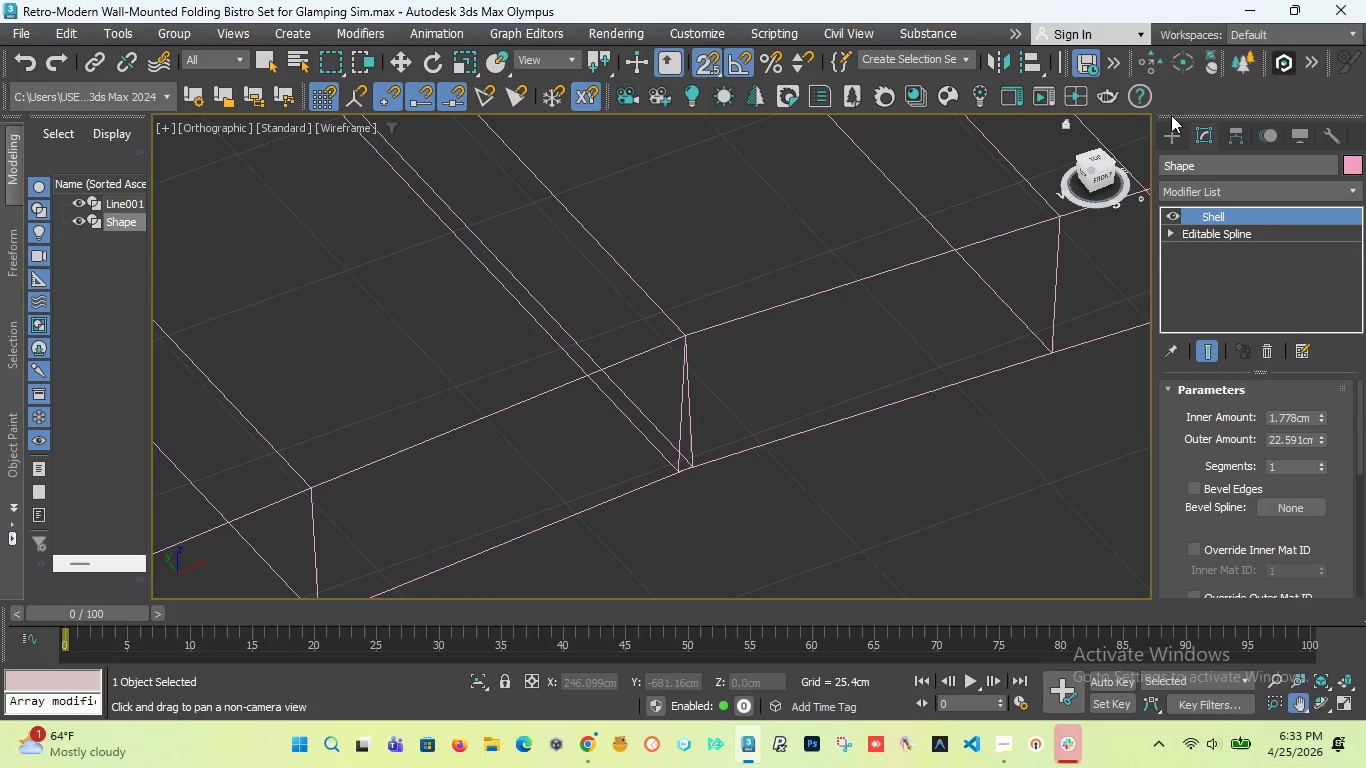 
left_click([1171, 139])
 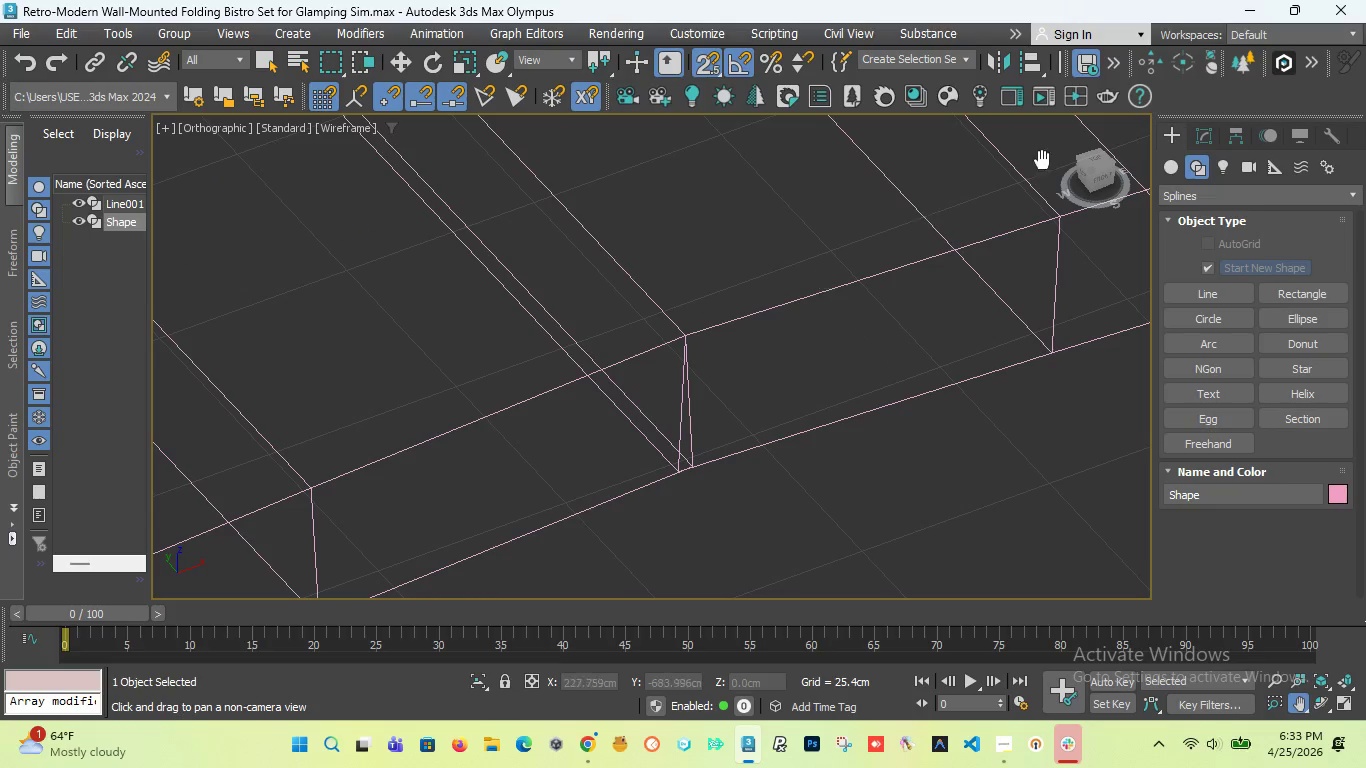 
left_click([394, 64])
 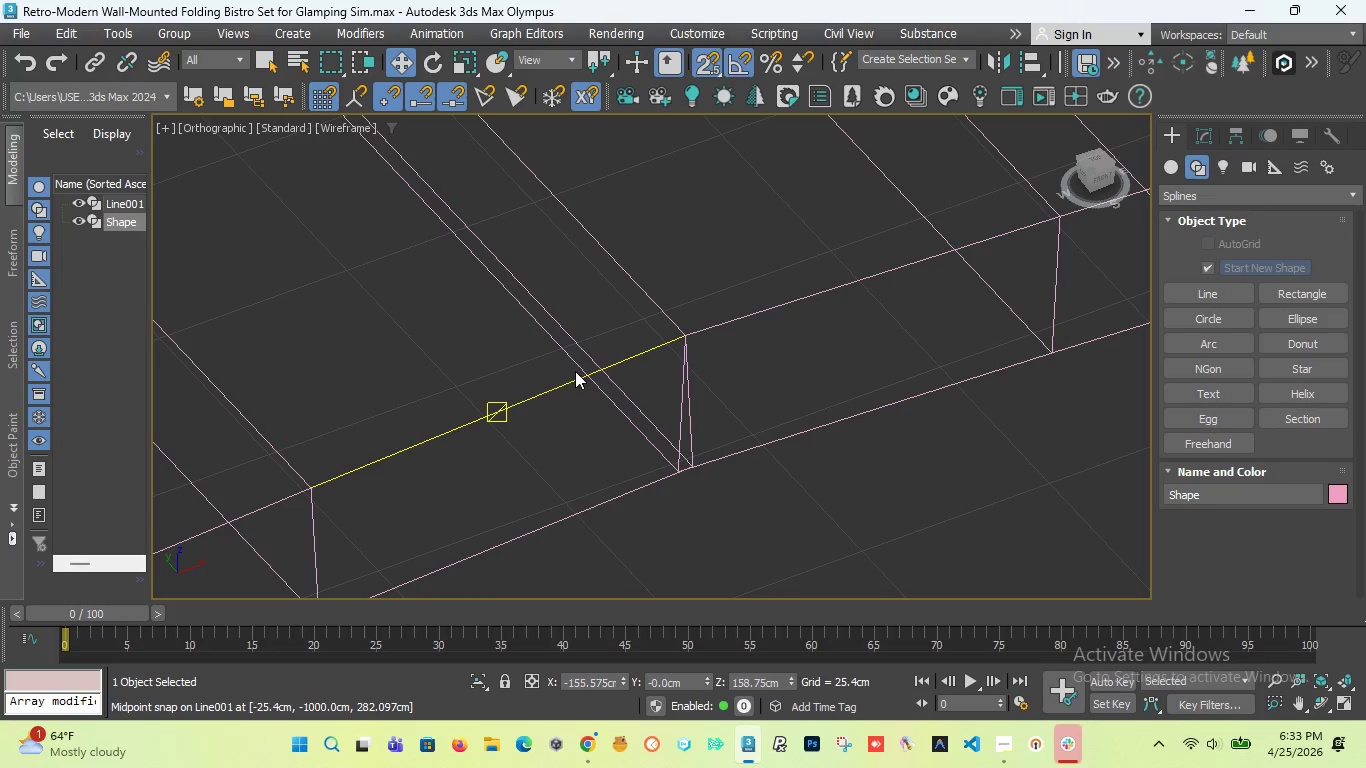 
left_click([575, 371])
 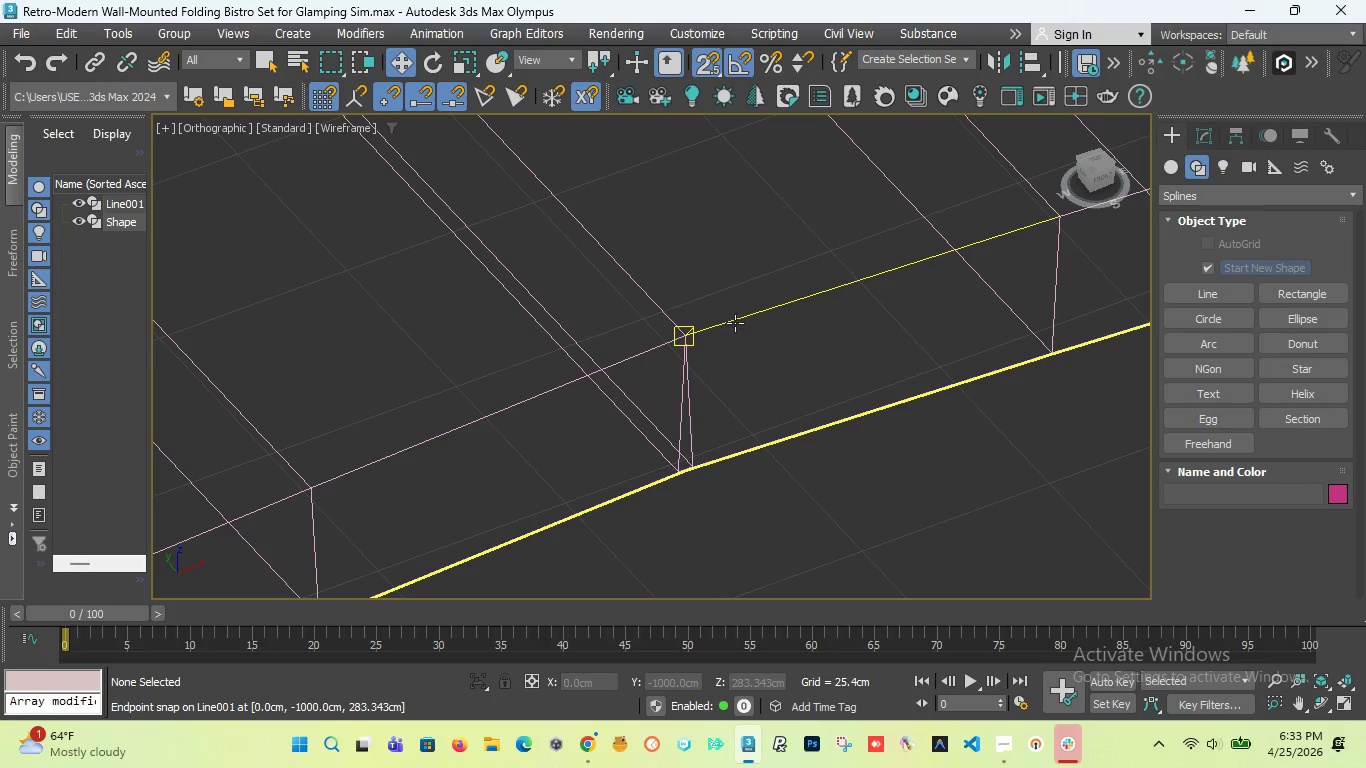 
left_click([735, 324])
 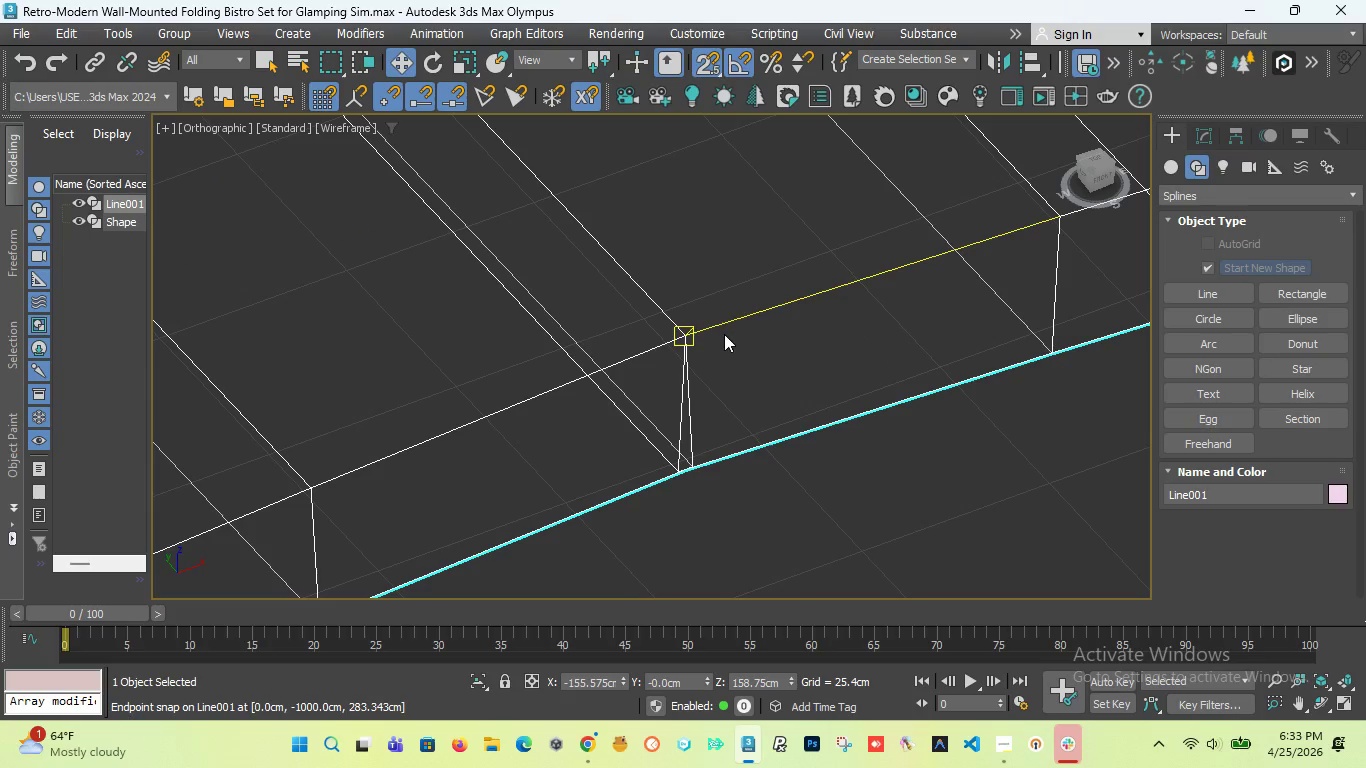 
scroll: coordinate [705, 400], scroll_direction: down, amount: 6.0
 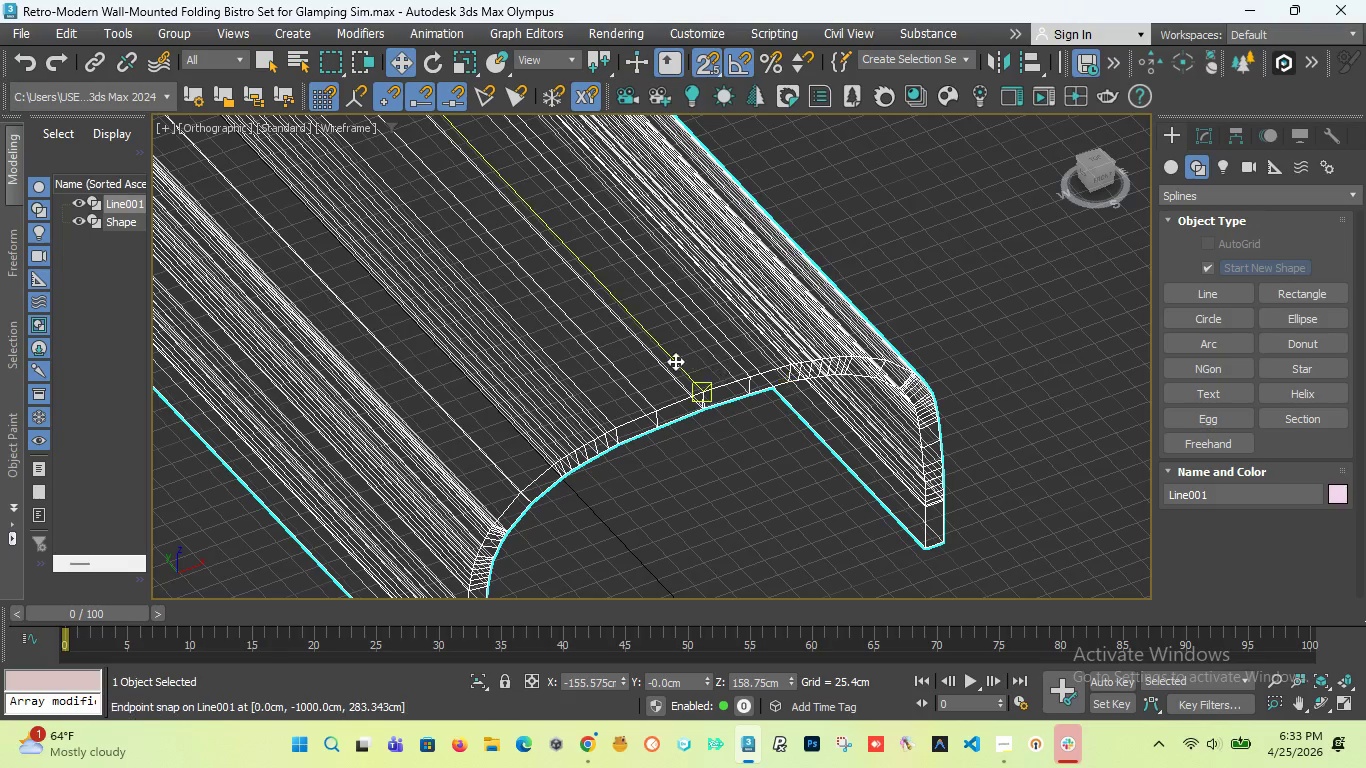 
scroll: coordinate [585, 381], scroll_direction: up, amount: 17.0
 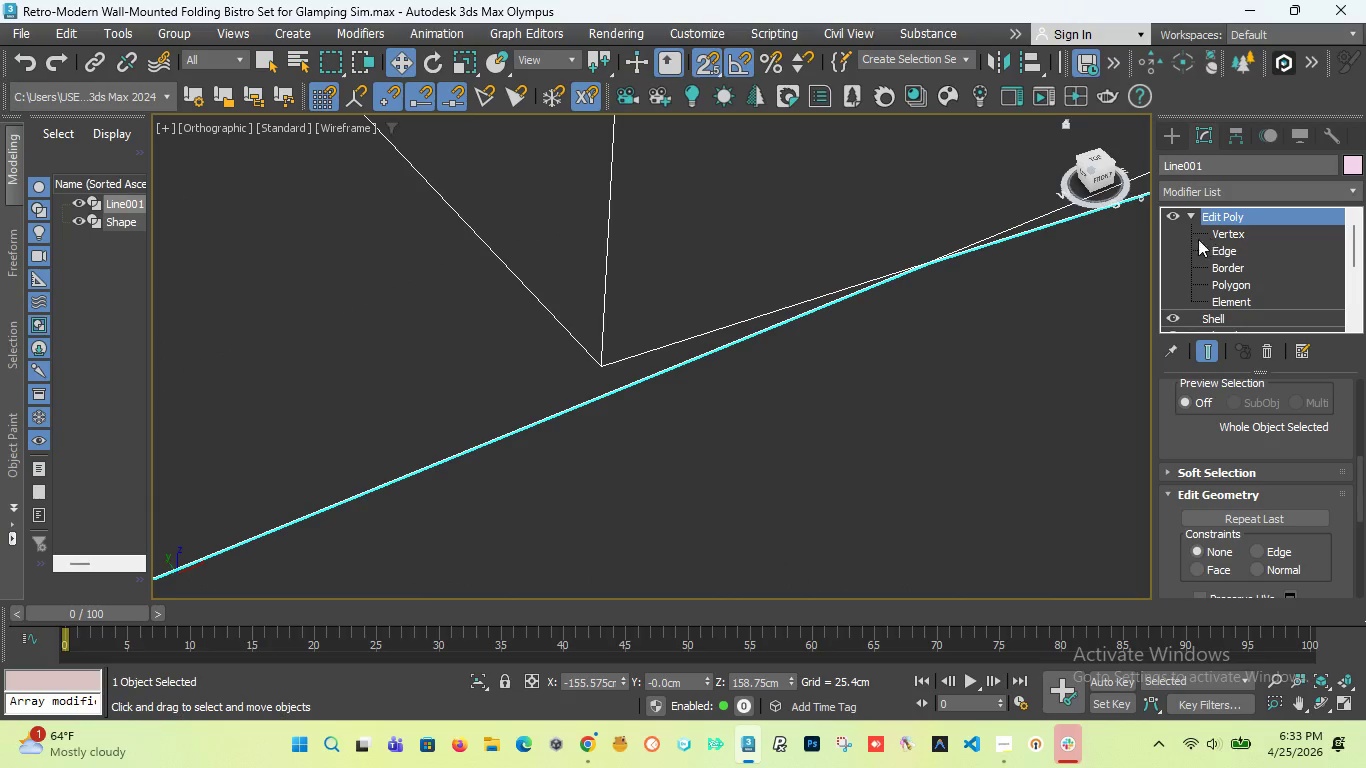 
left_click([1166, 212])
 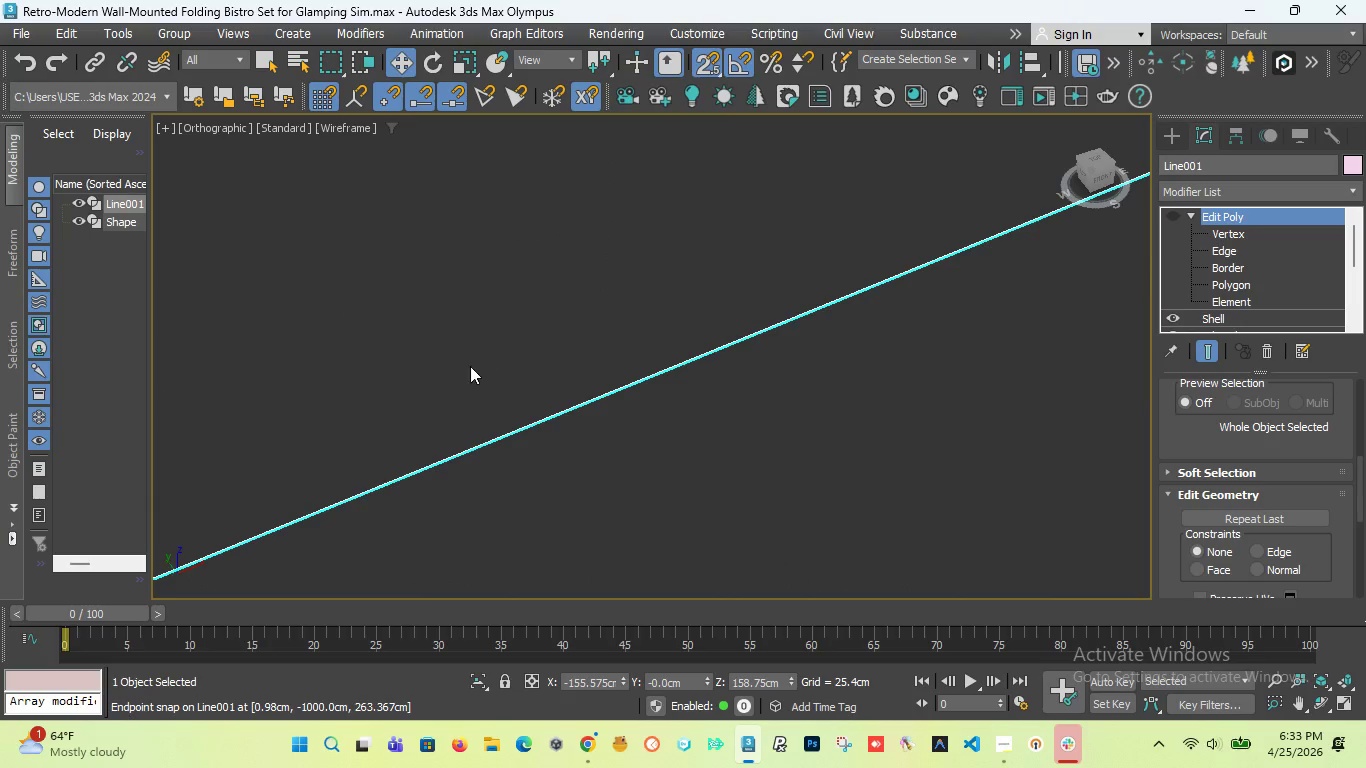 
scroll: coordinate [518, 401], scroll_direction: down, amount: 18.0
 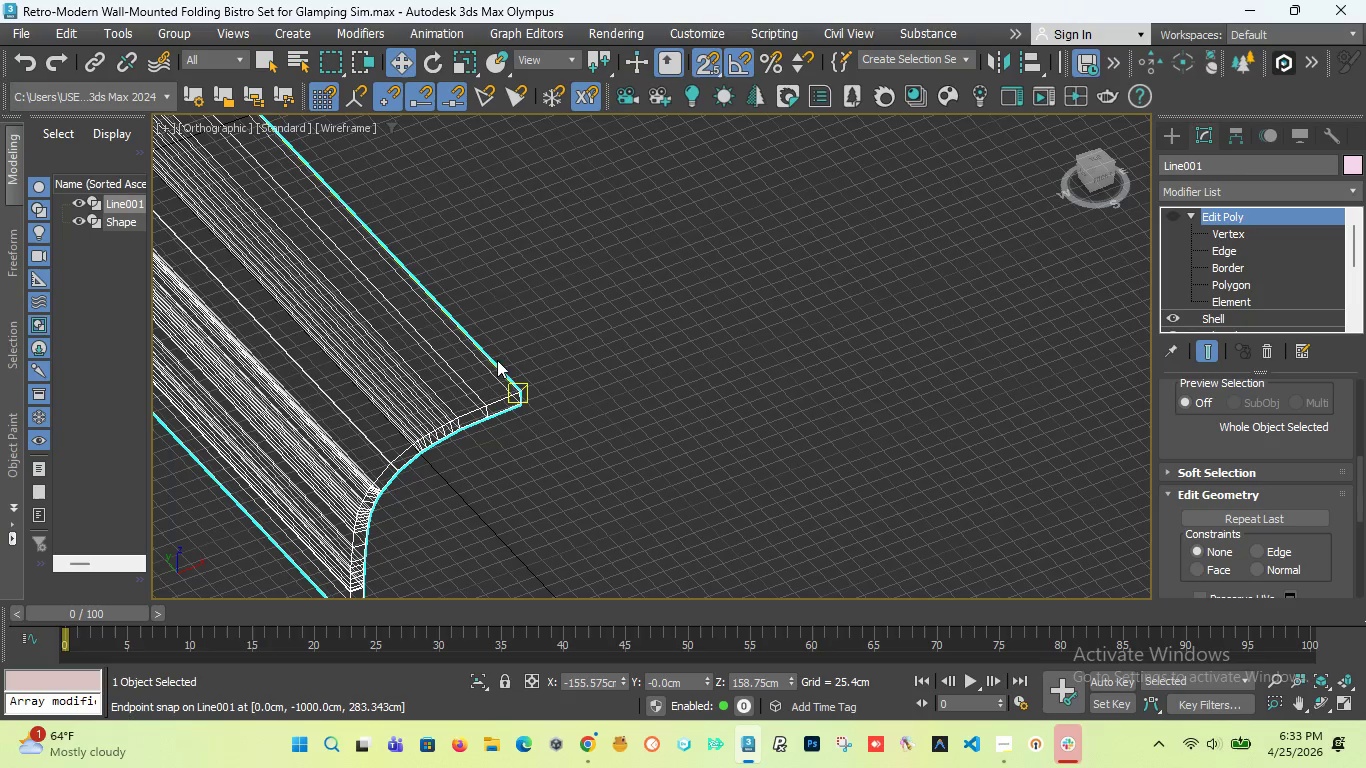 
scroll: coordinate [521, 411], scroll_direction: up, amount: 4.0
 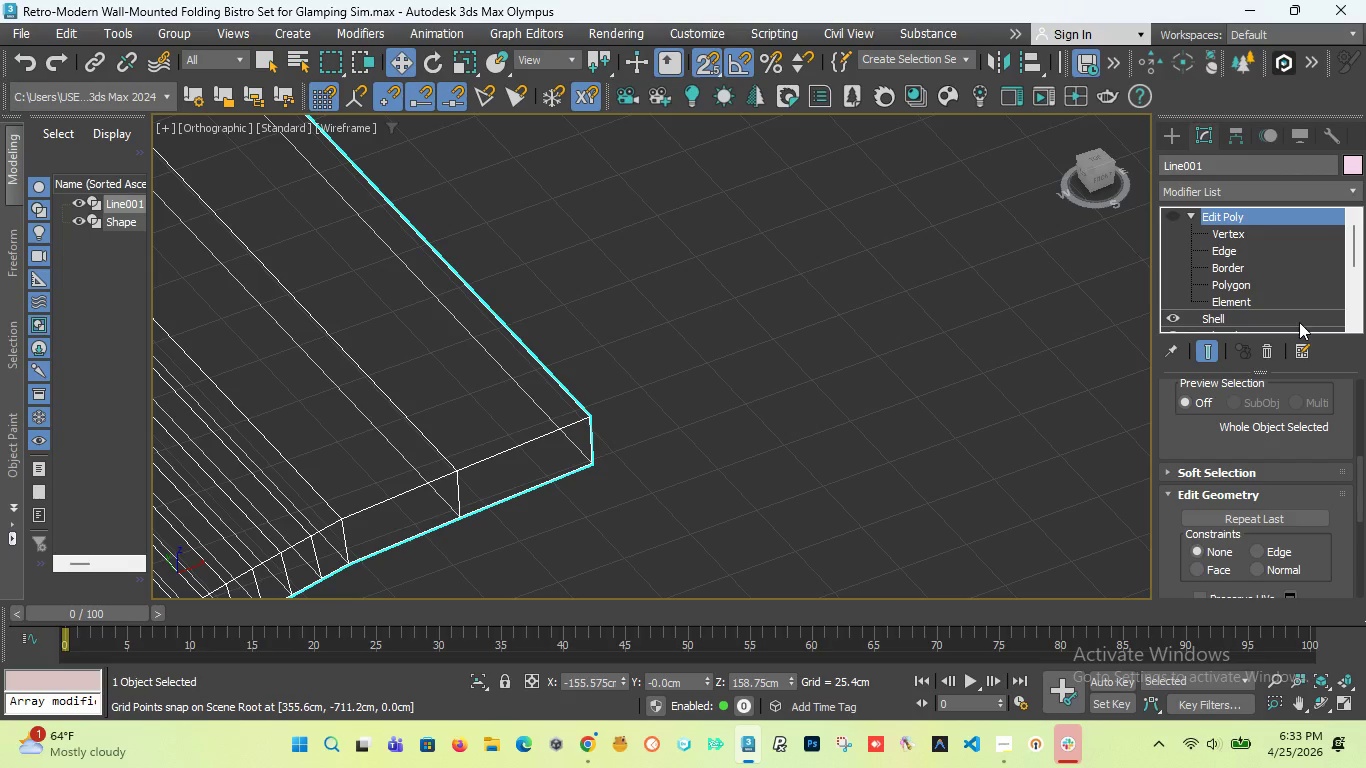 
mouse_move([1253, 348])
 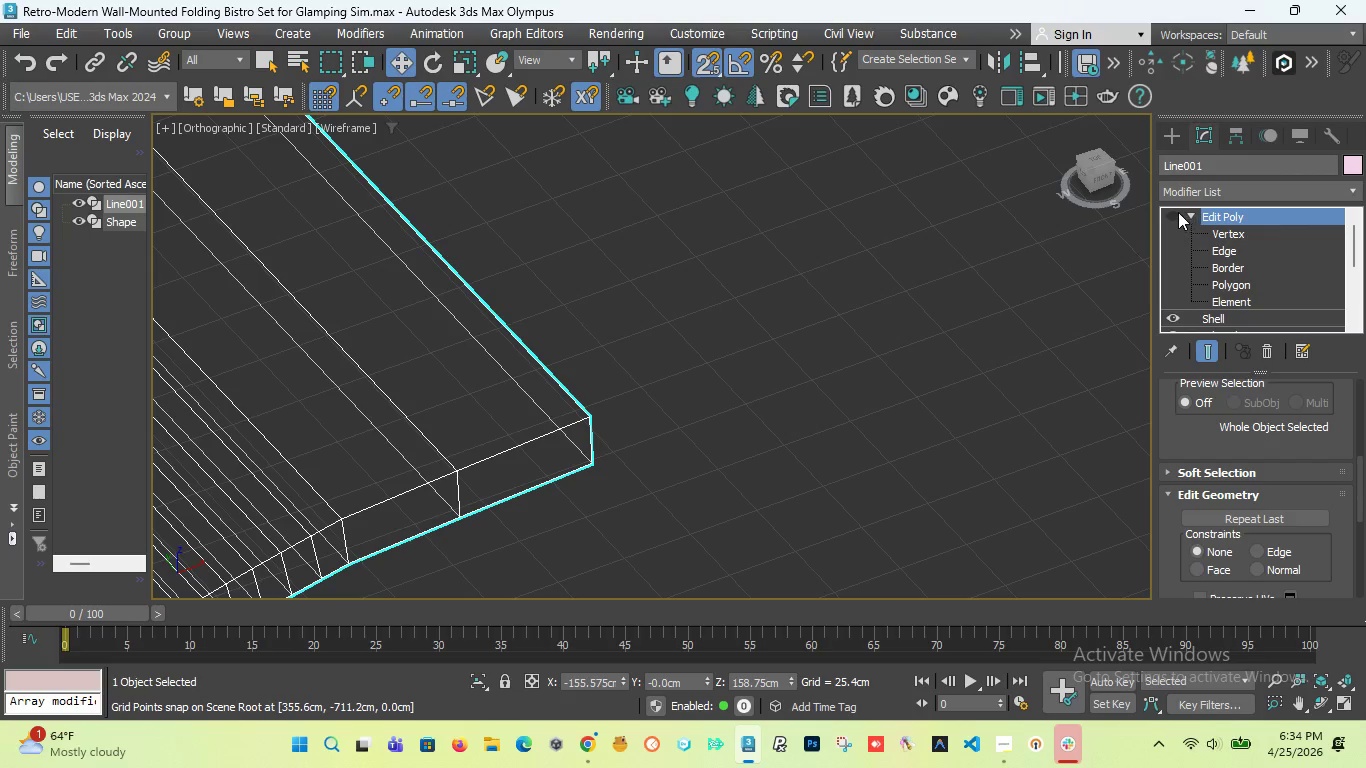 
left_click([1176, 212])
 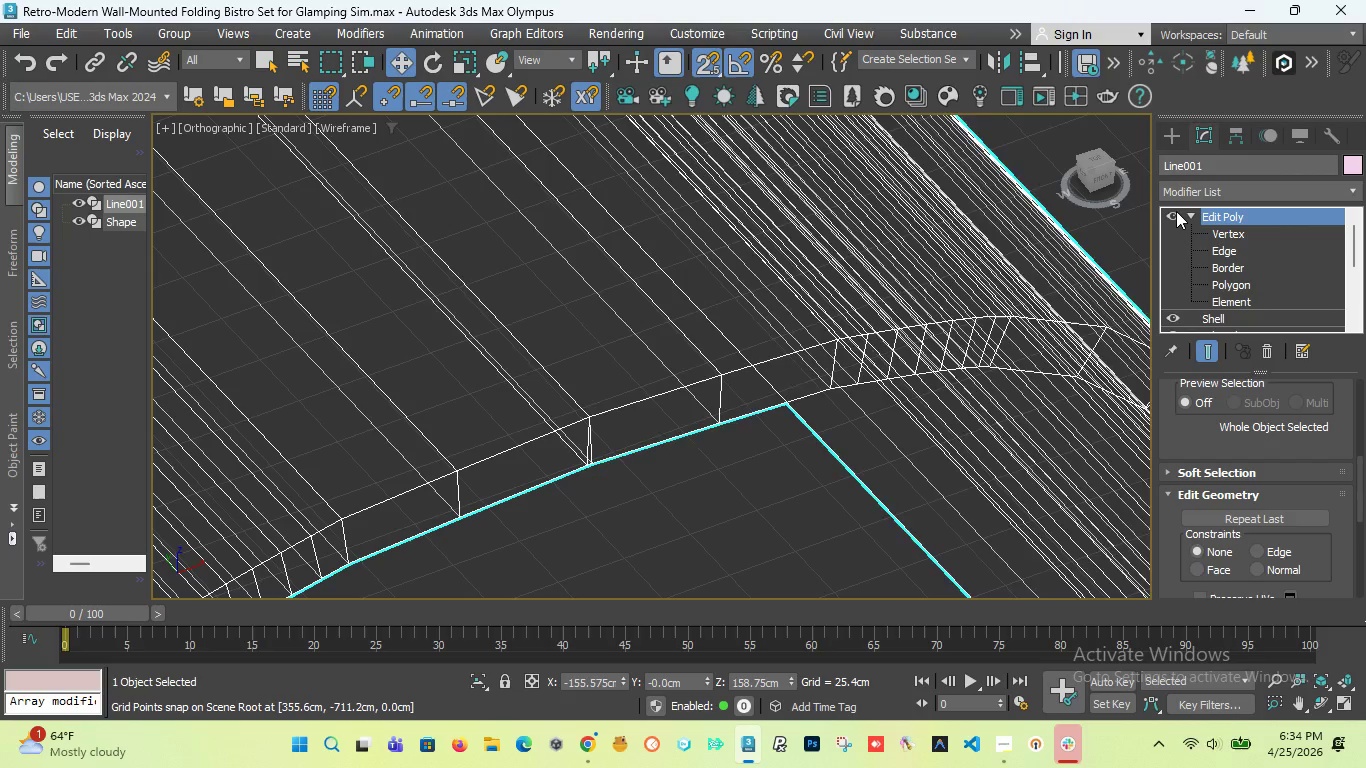 
left_click([1176, 211])
 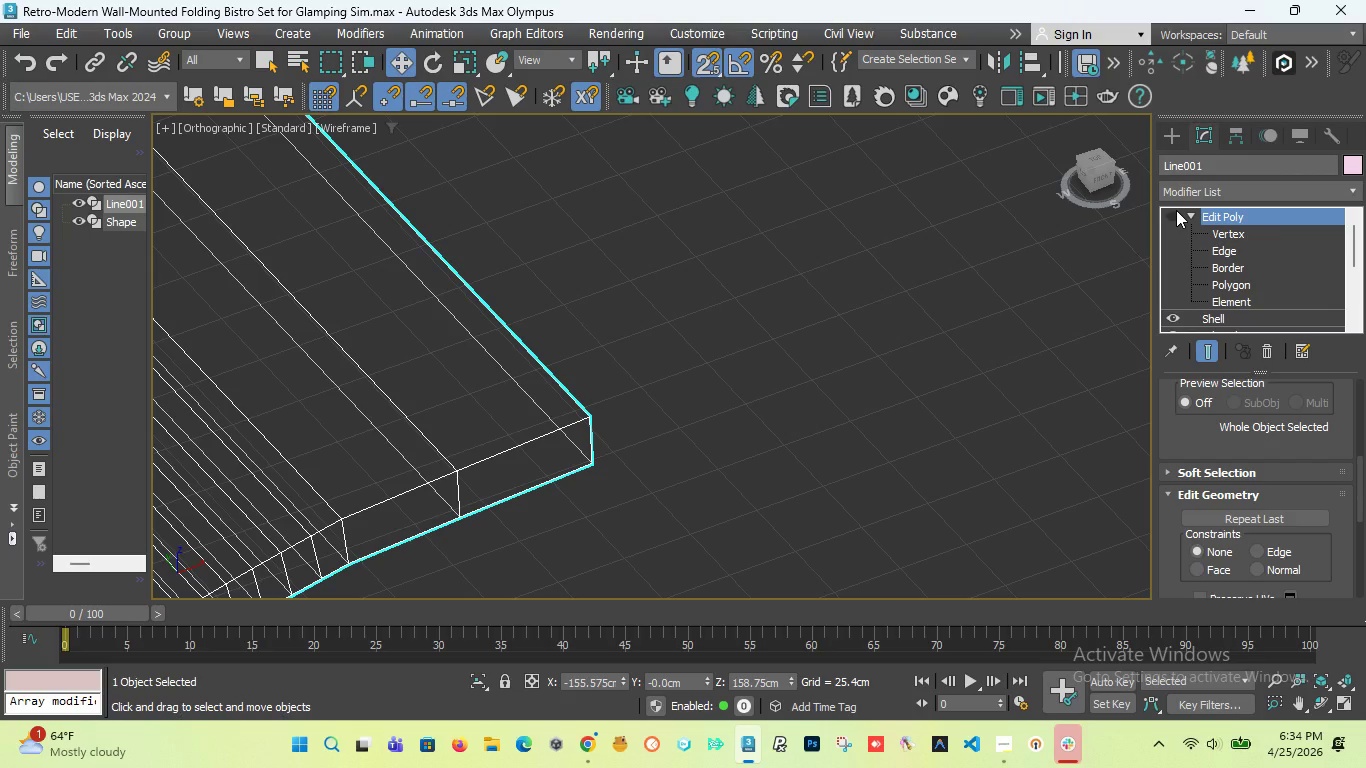 
left_click([1177, 210])
 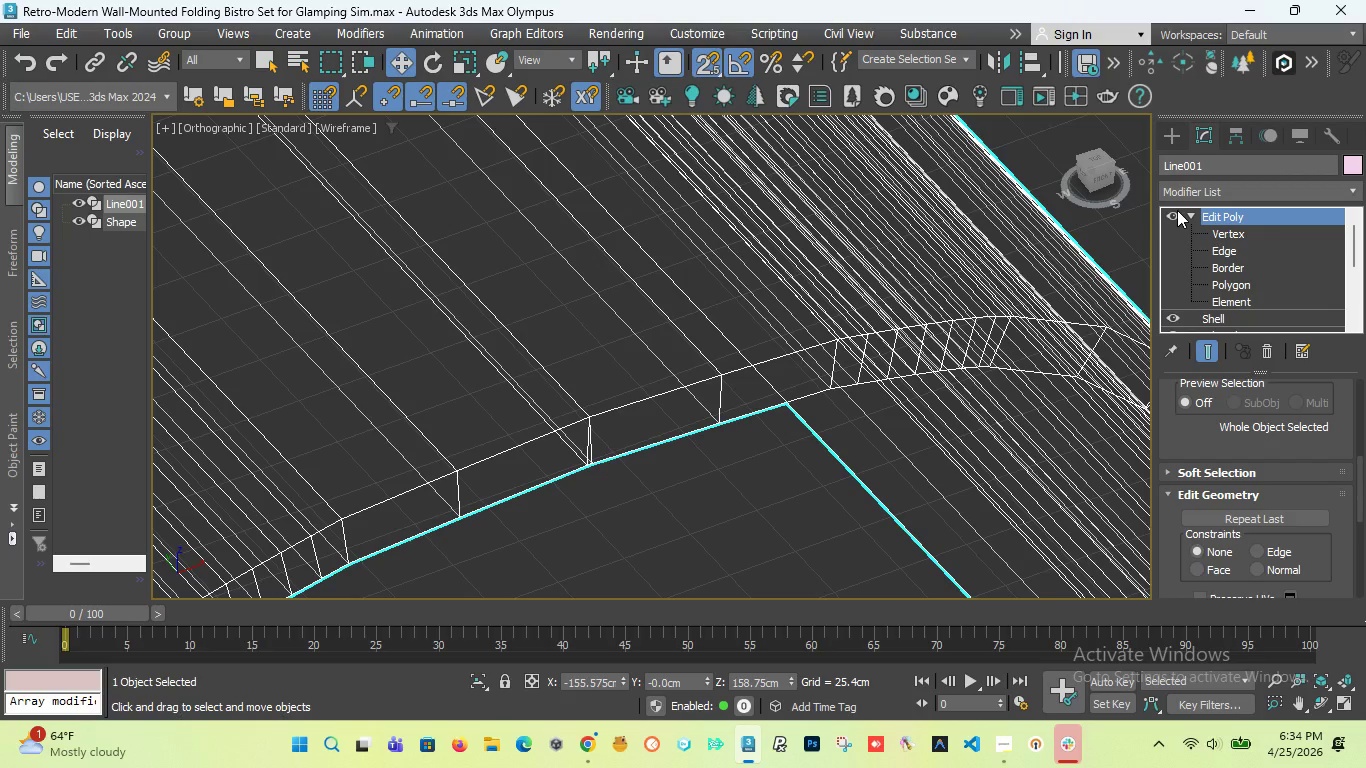 
left_click([1177, 210])
 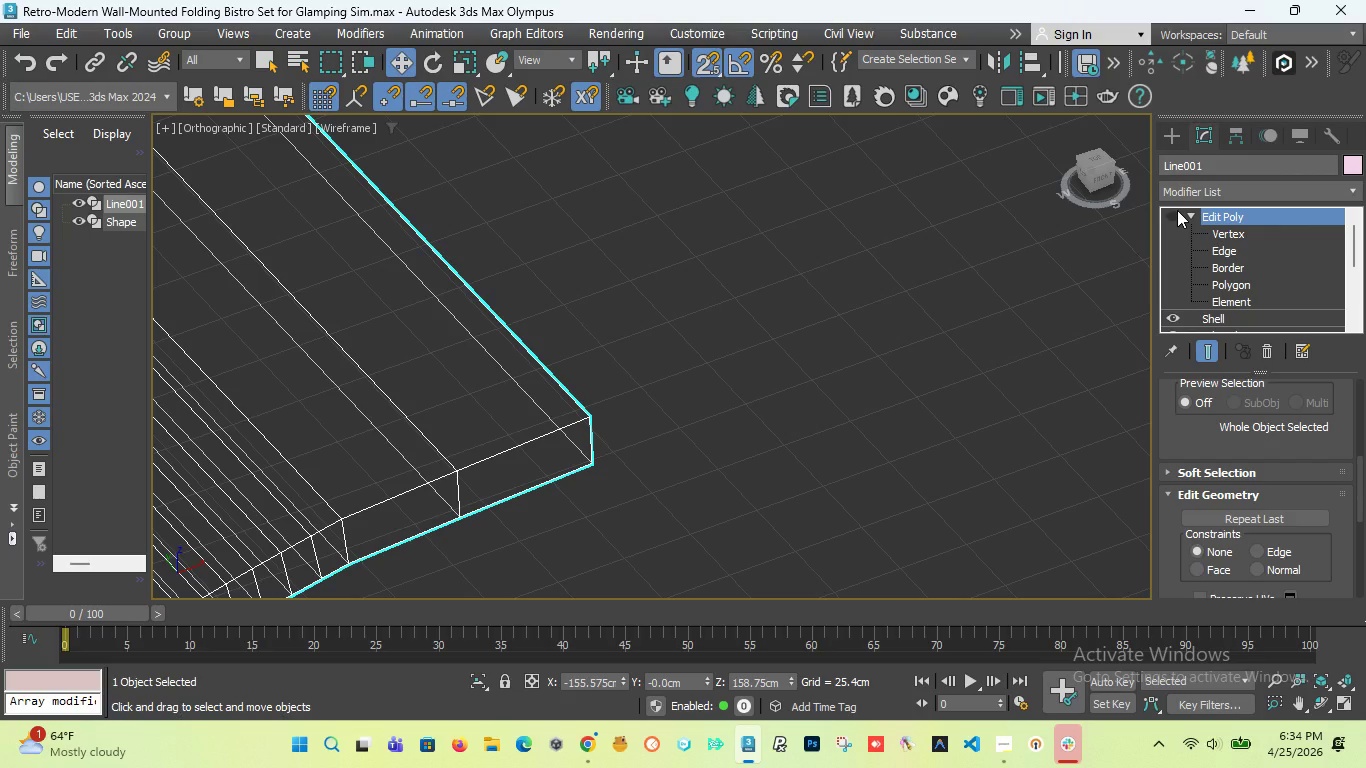 
wait(11.05)
 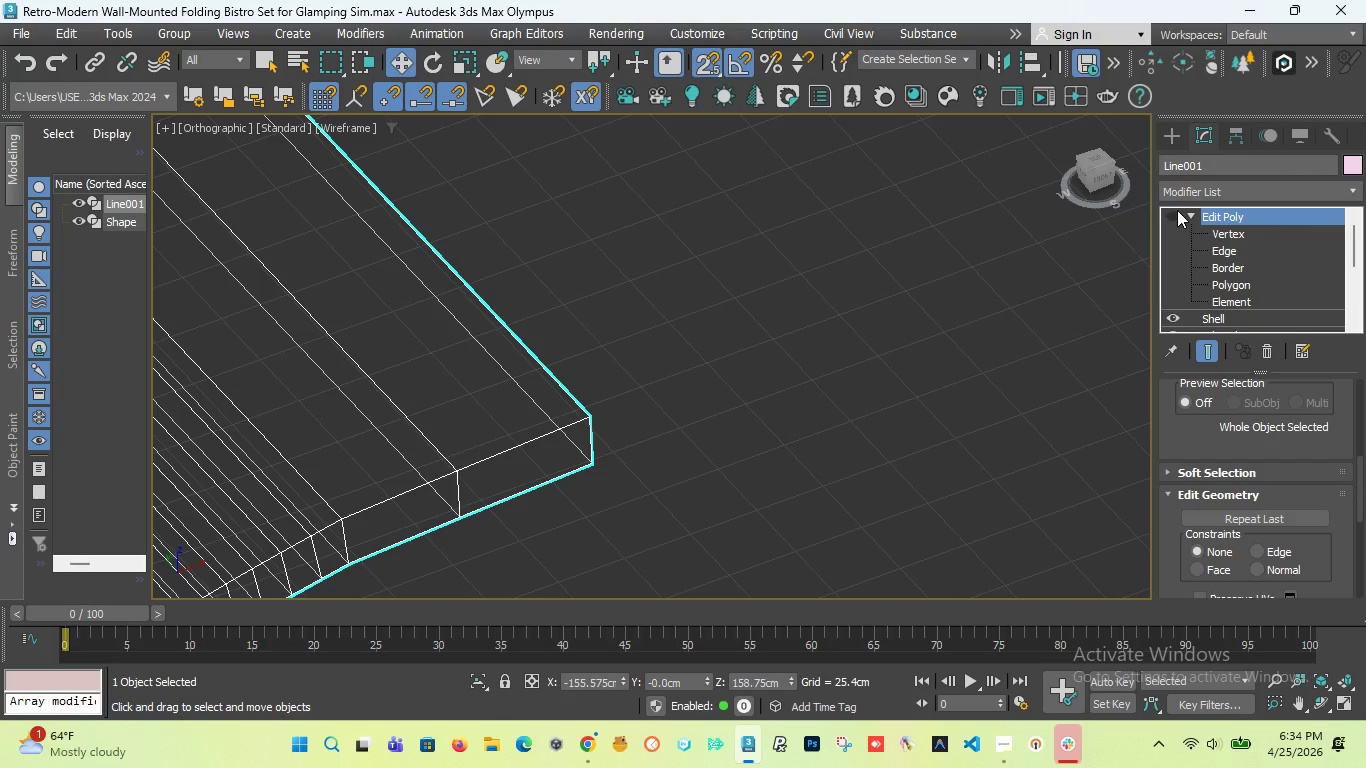 
left_click([1172, 211])
 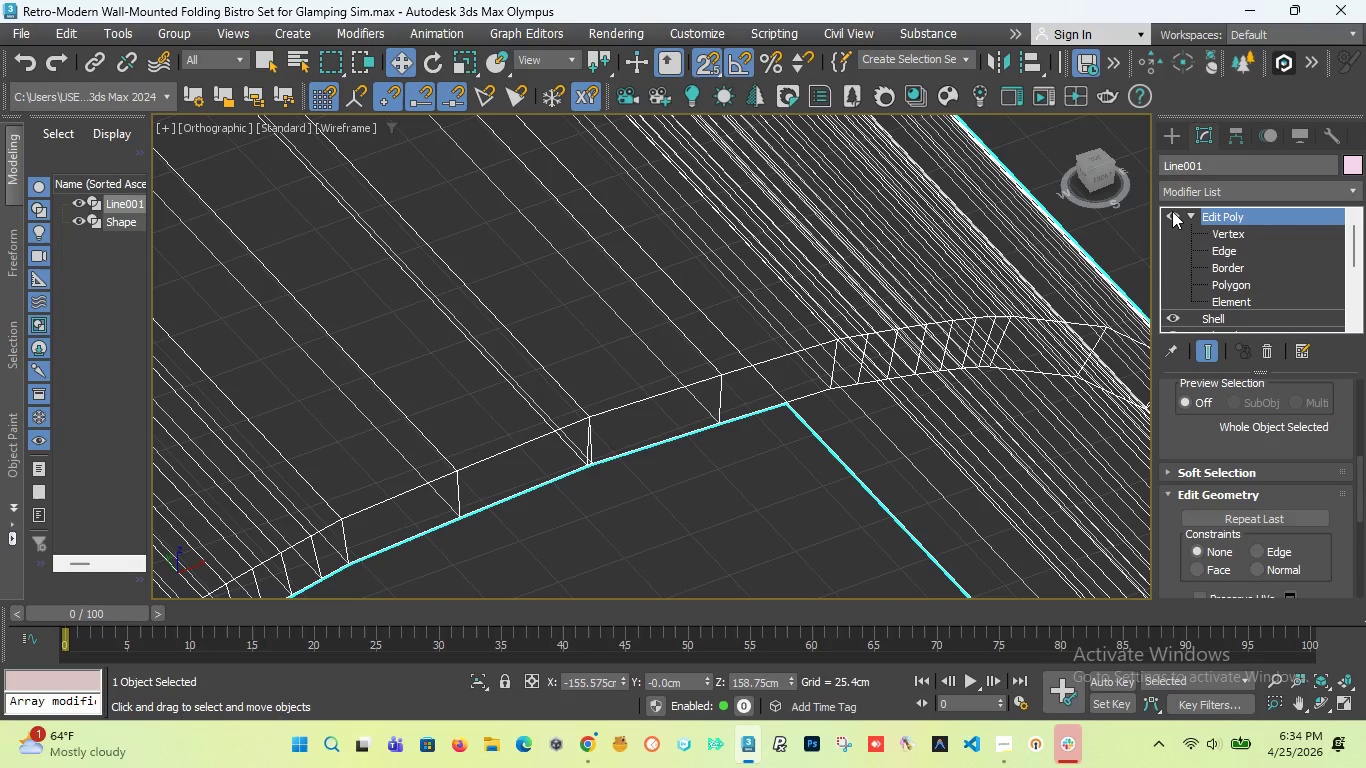 
left_click([1172, 211])
 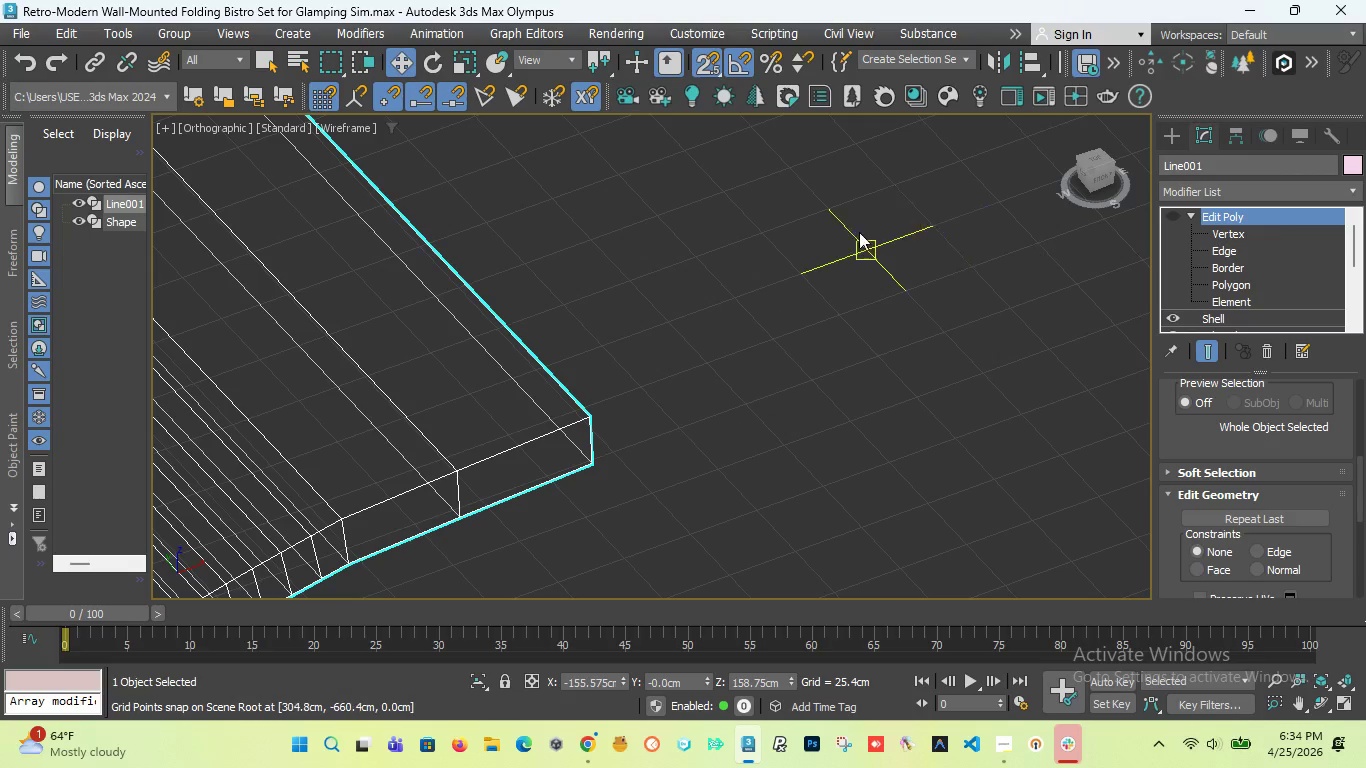 
scroll: coordinate [839, 263], scroll_direction: down, amount: 4.0
 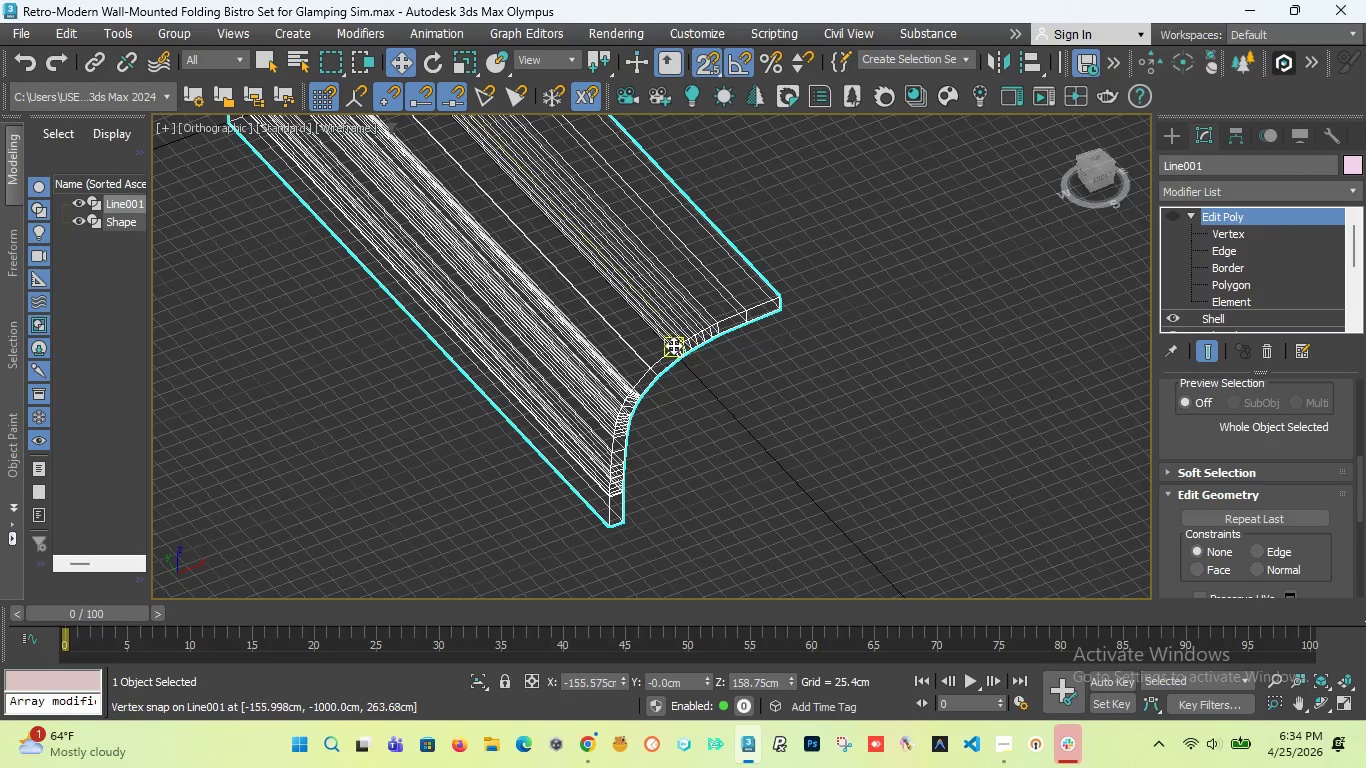 
scroll: coordinate [675, 341], scroll_direction: up, amount: 2.0
 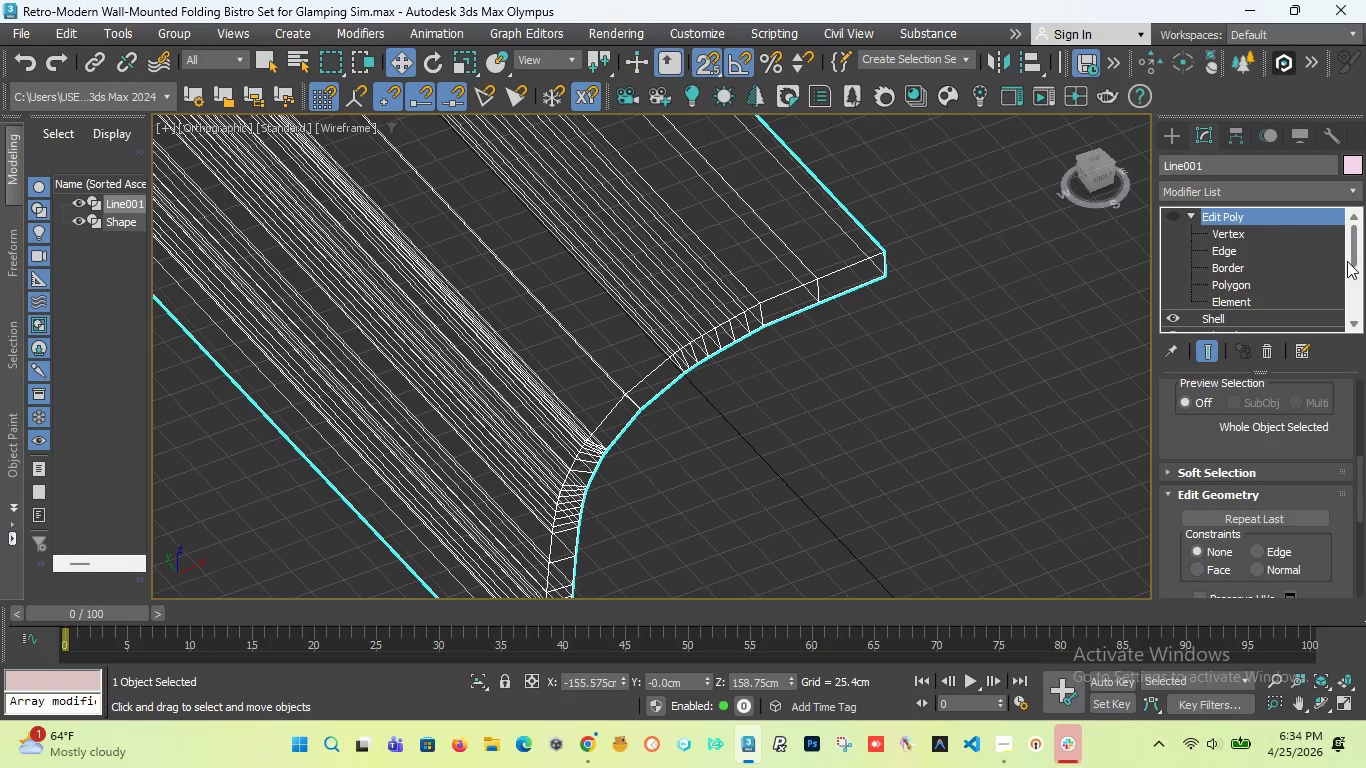 
wait(6.77)
 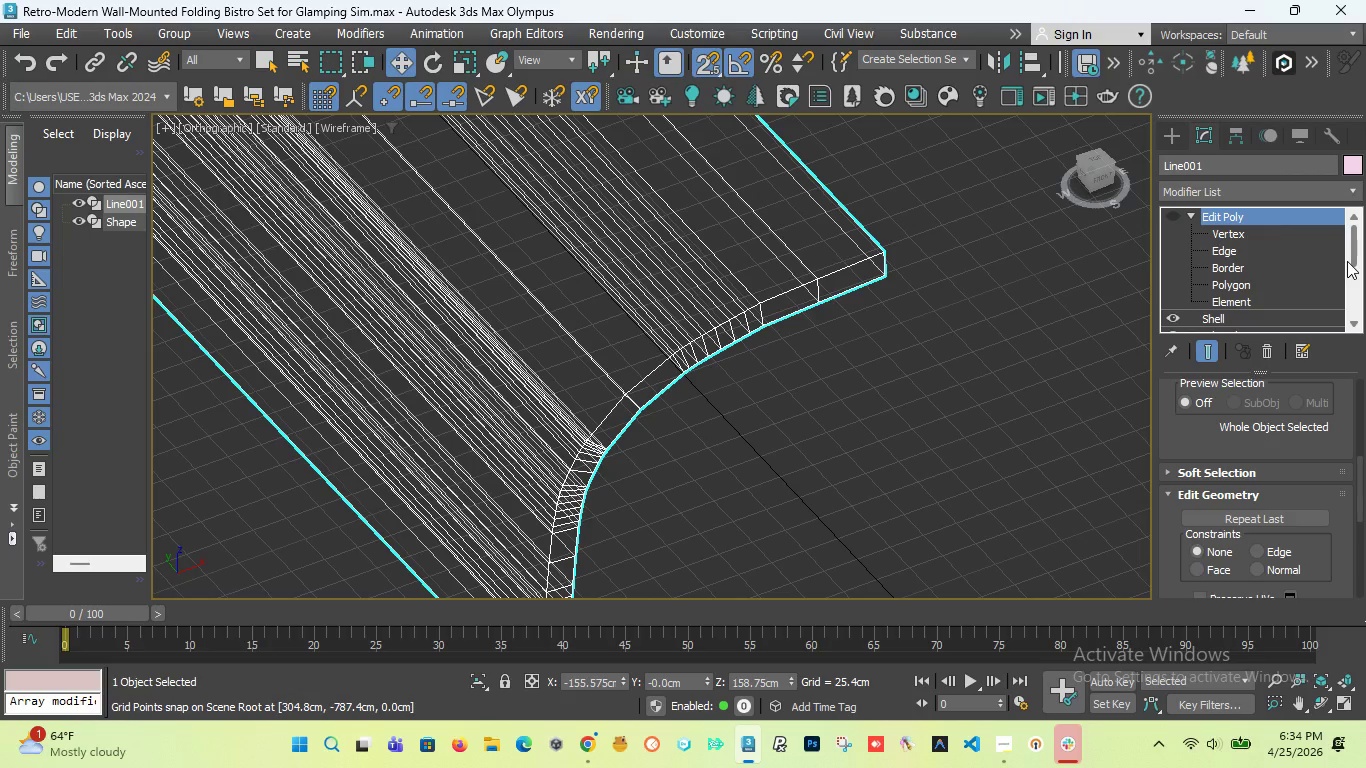 
left_click([1266, 355])
 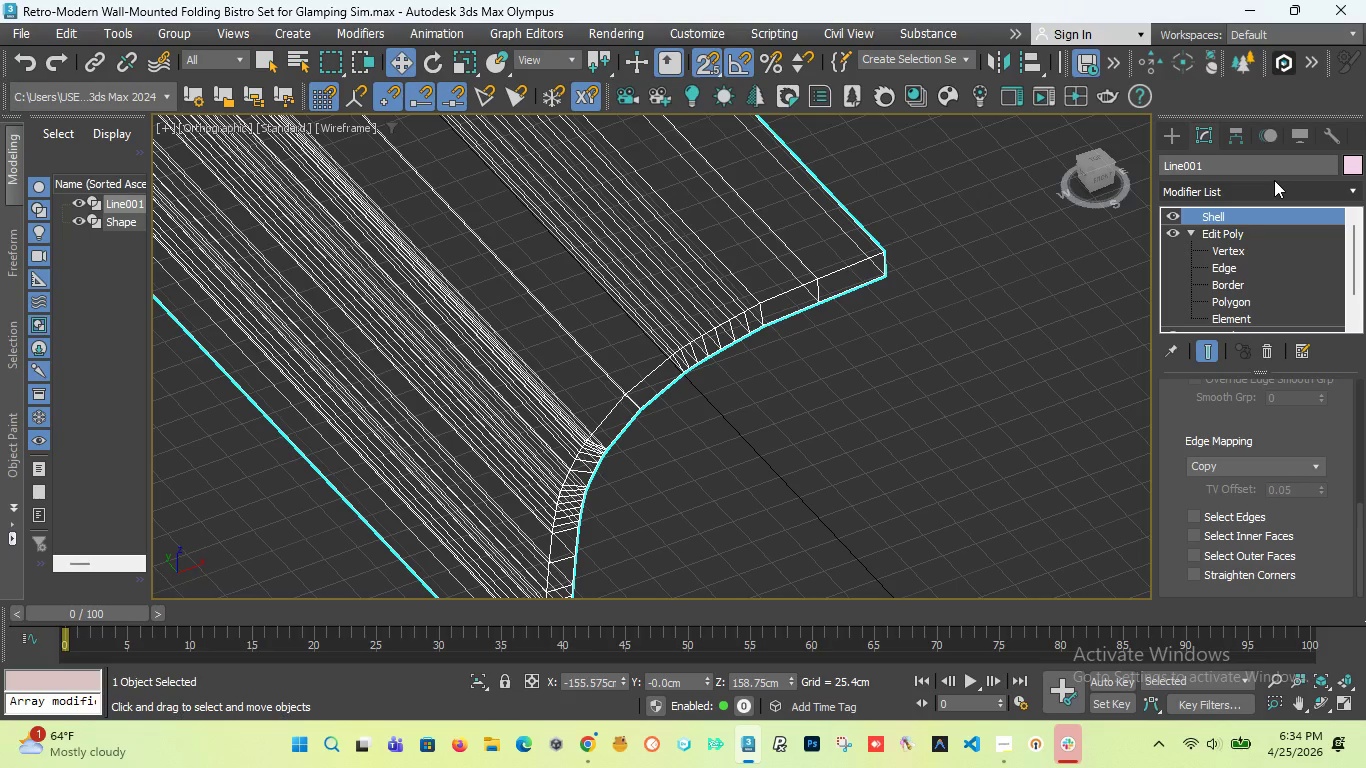 
left_click([1274, 180])
 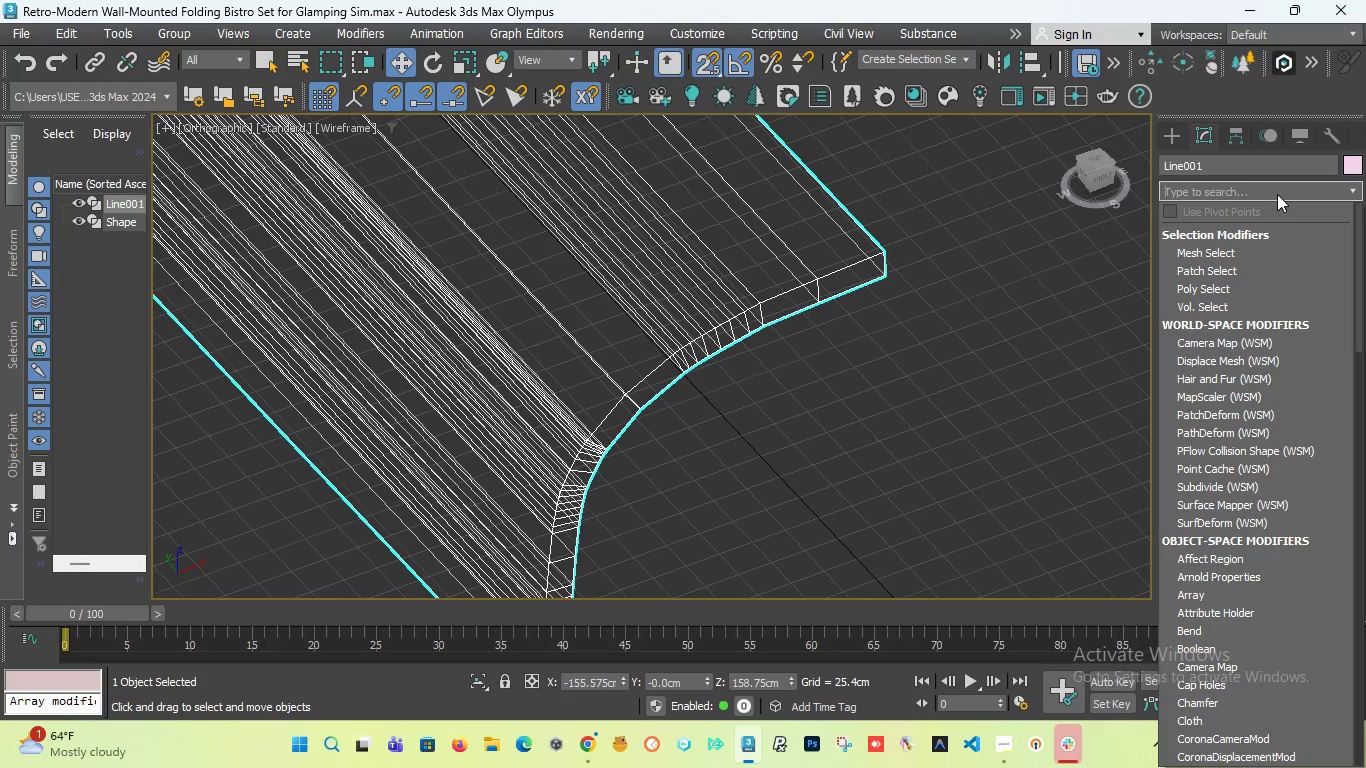 
type(mi)
 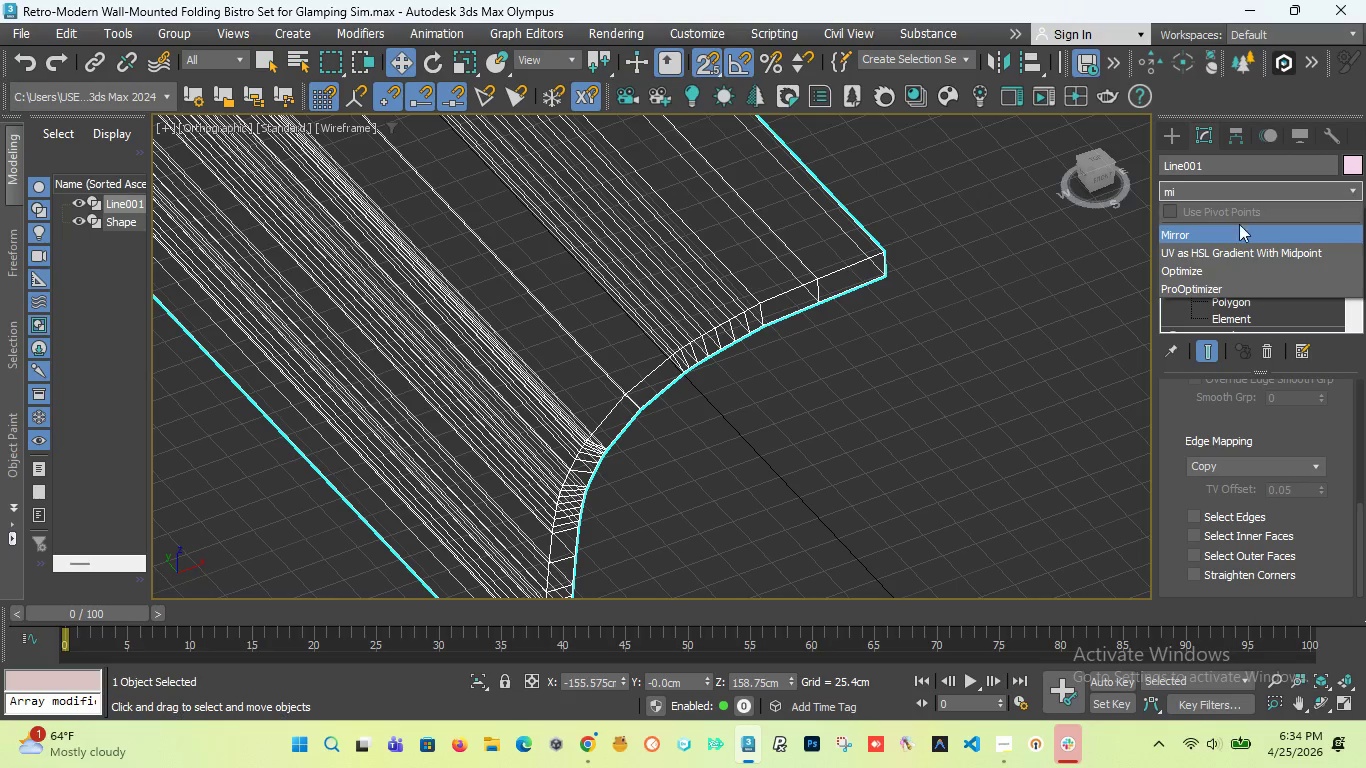 
left_click([1229, 226])
 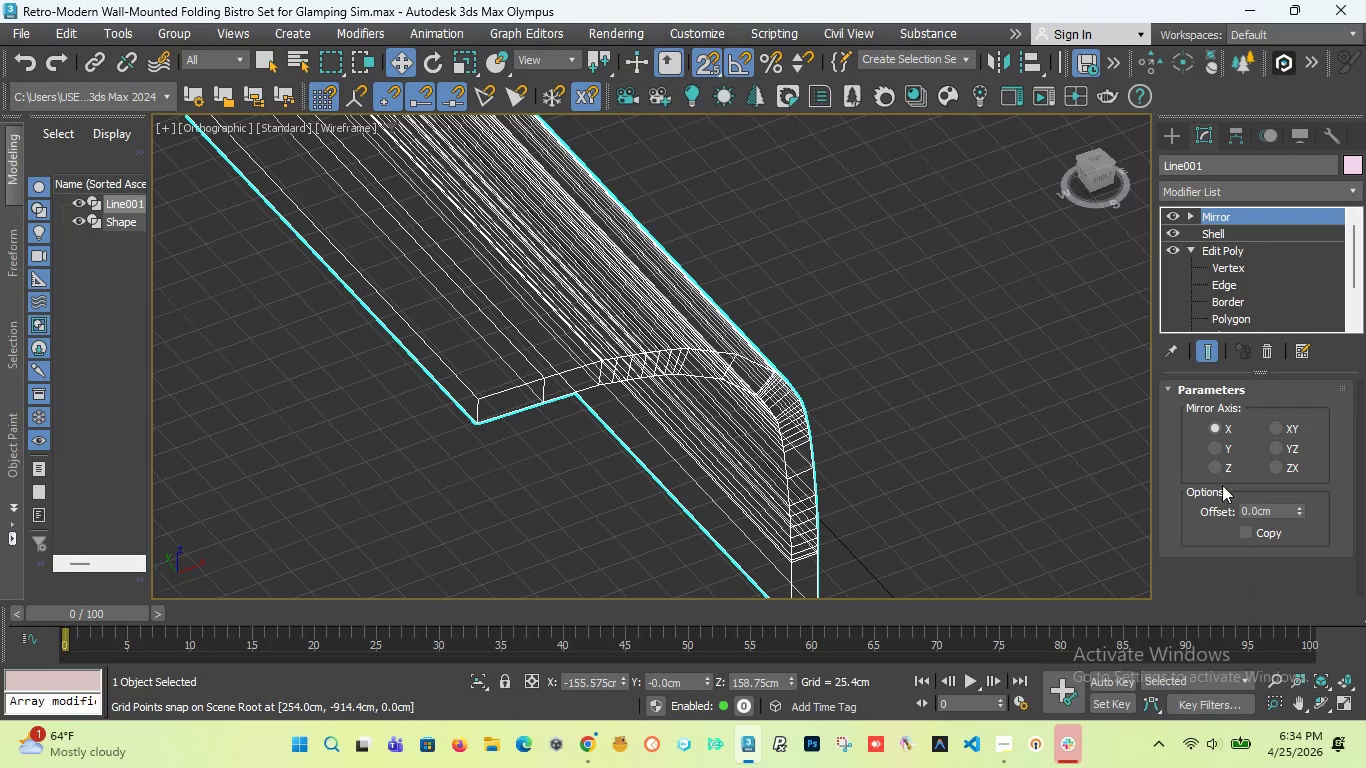 
left_click([1217, 443])
 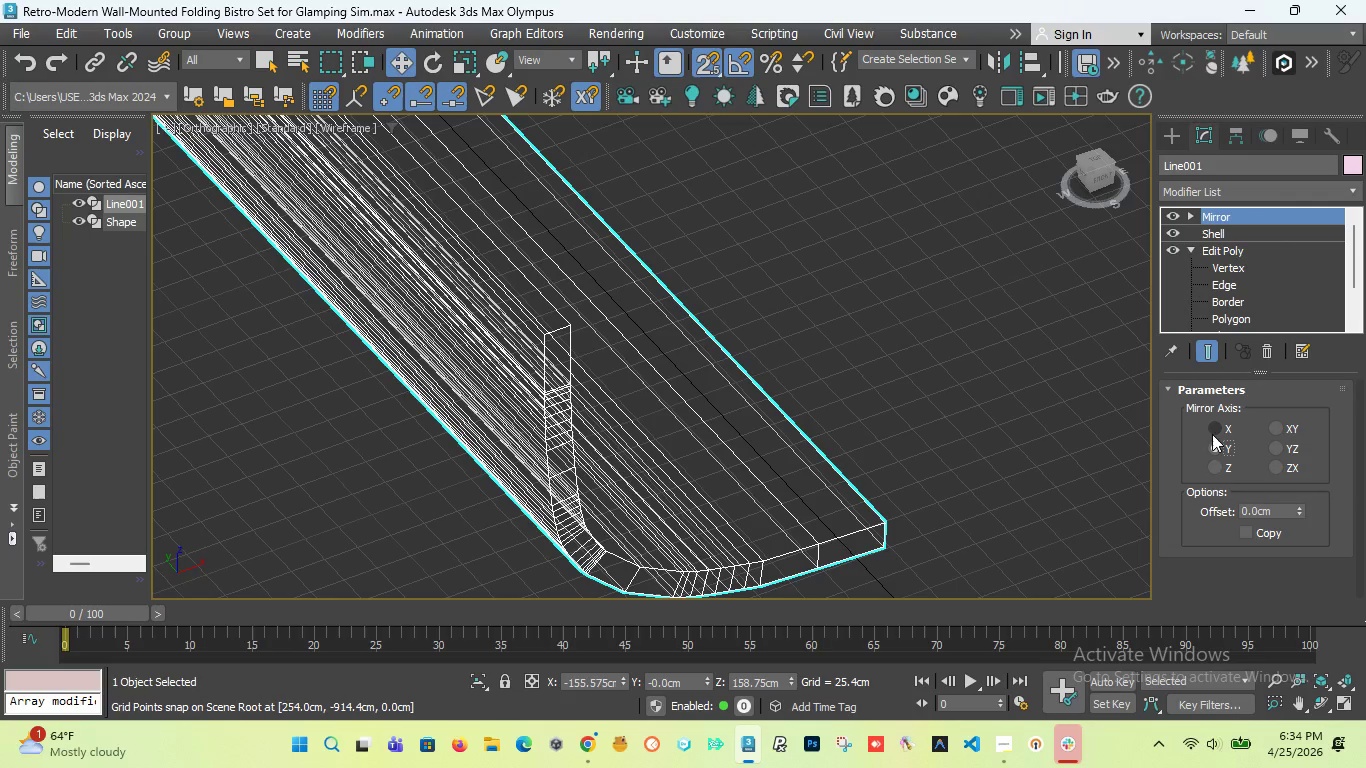 
left_click([1212, 429])
 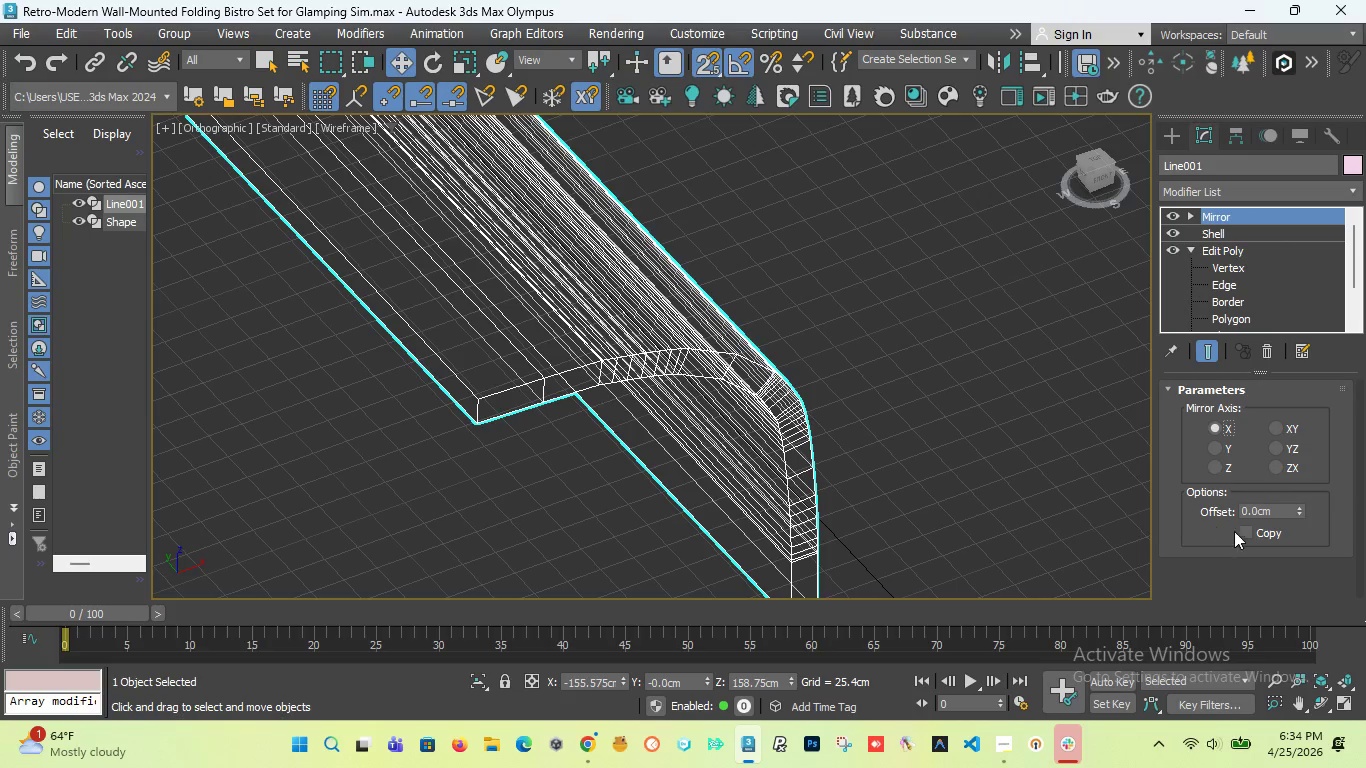 
left_click([1252, 531])
 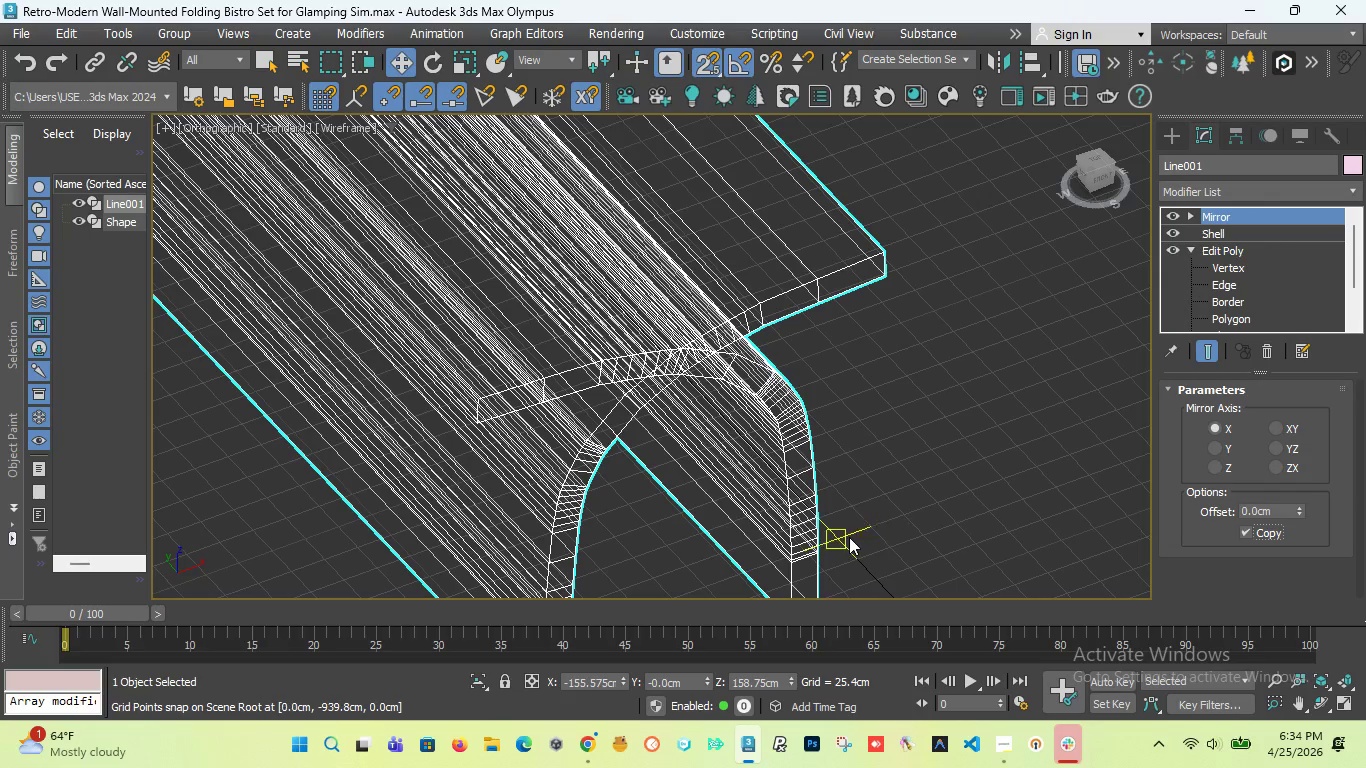 
scroll: coordinate [667, 421], scroll_direction: down, amount: 5.0
 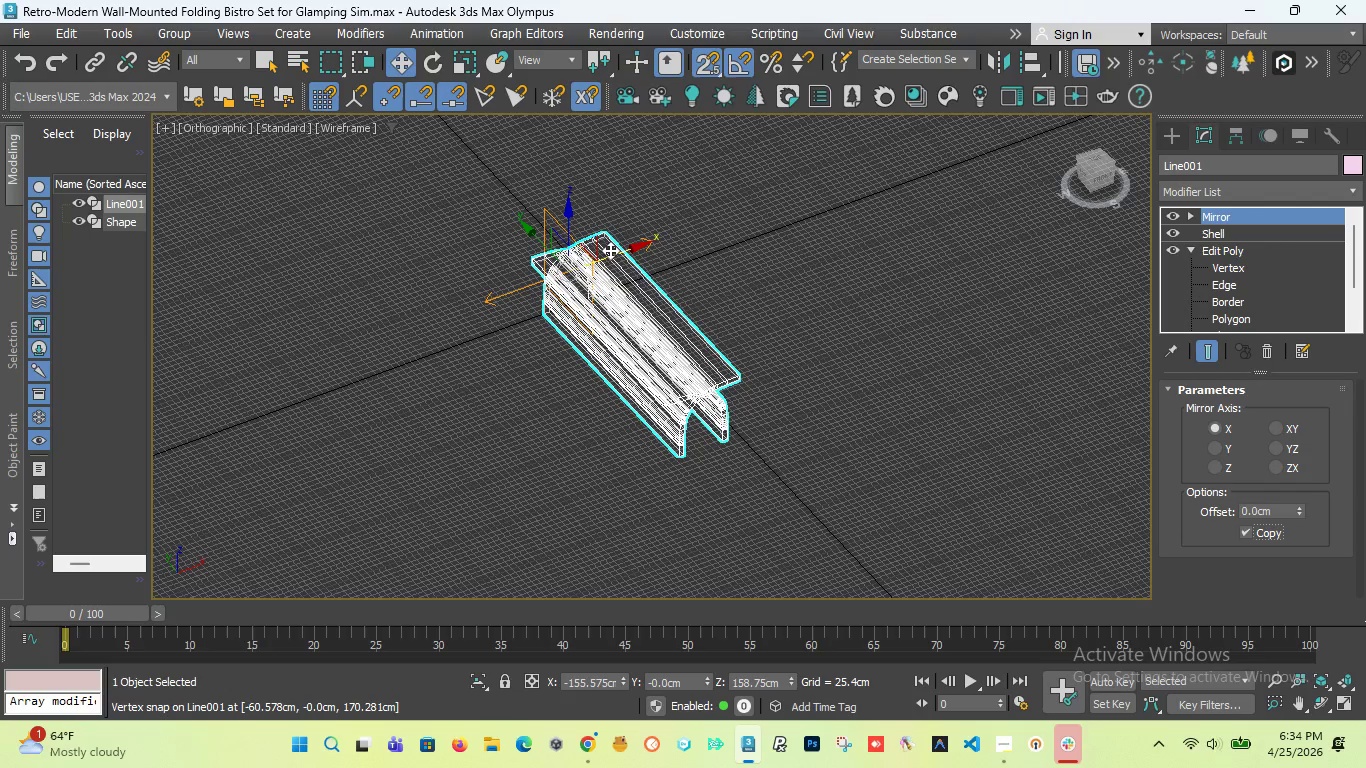 
left_click_drag(start_coordinate=[610, 250], to_coordinate=[650, 245])
 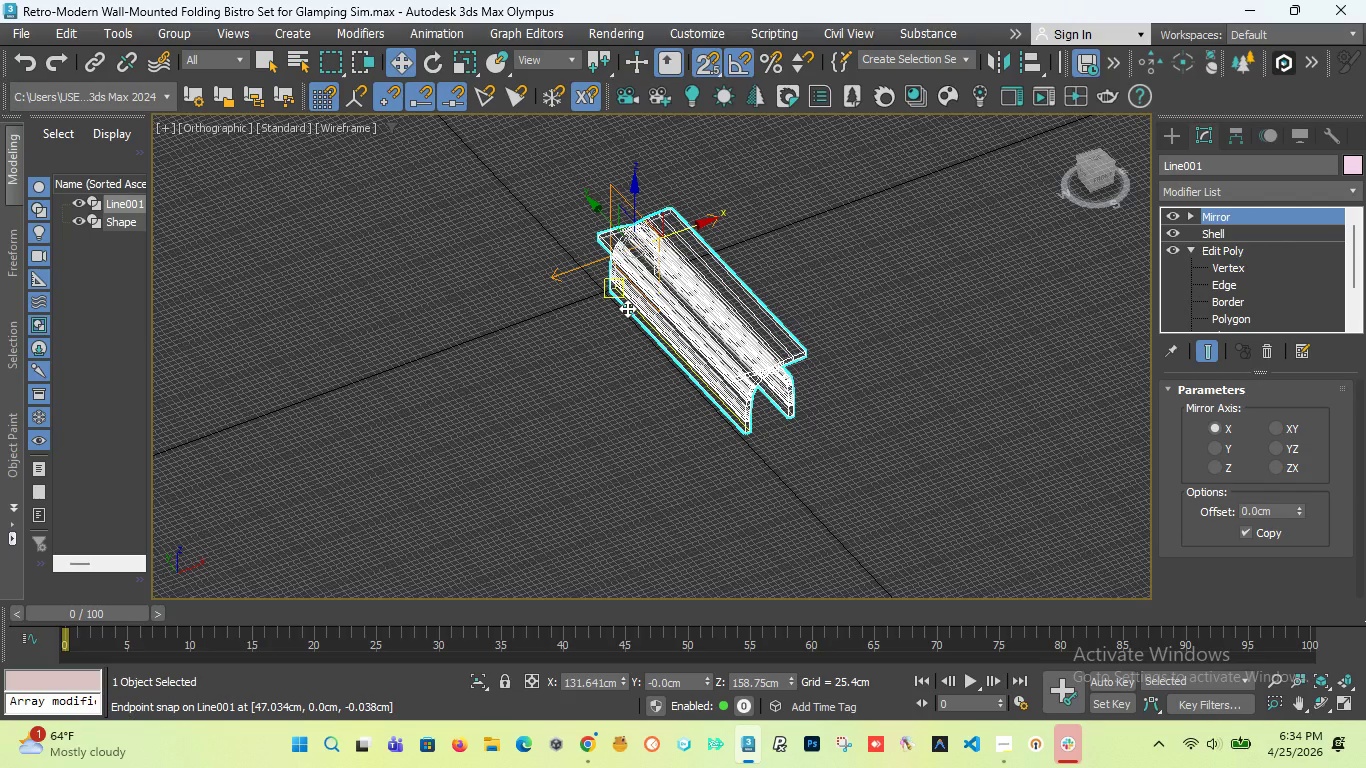 
key(Control+Z)
 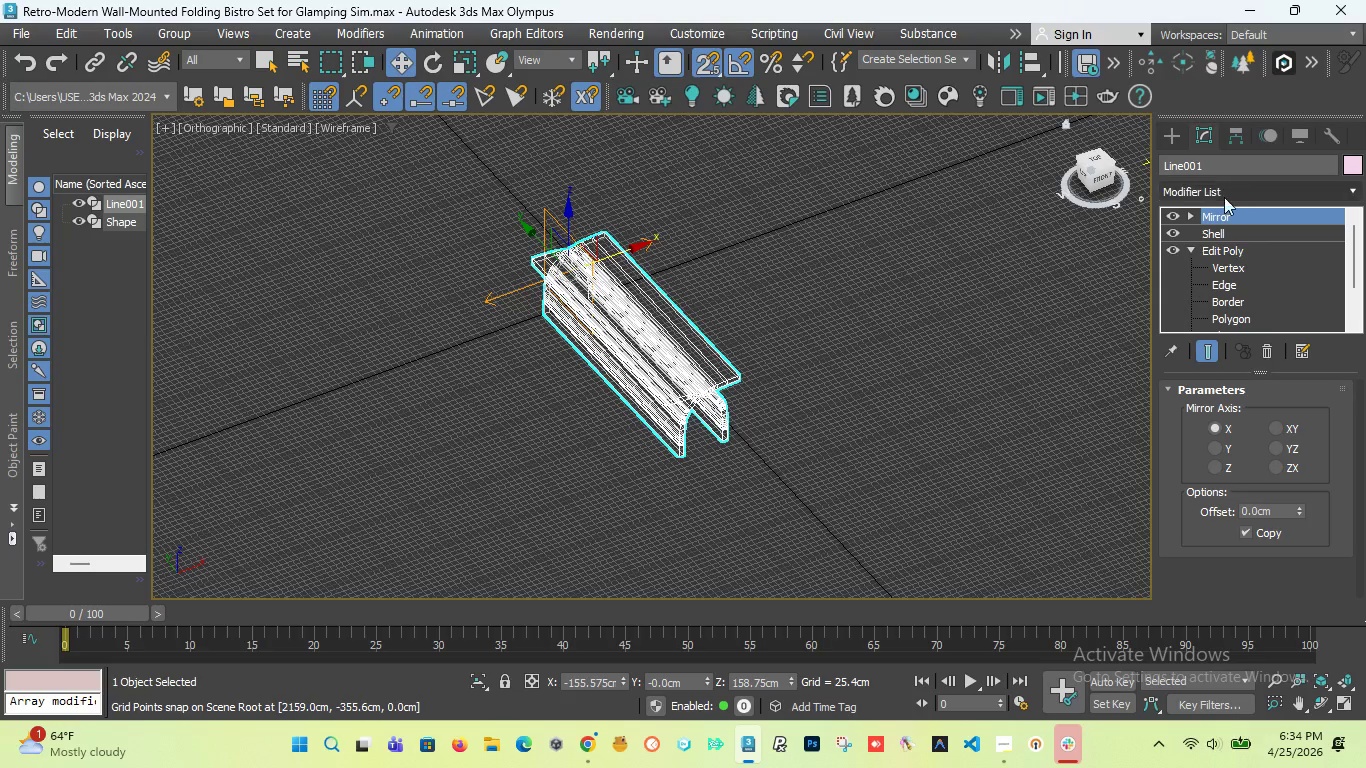 
left_click([1224, 212])
 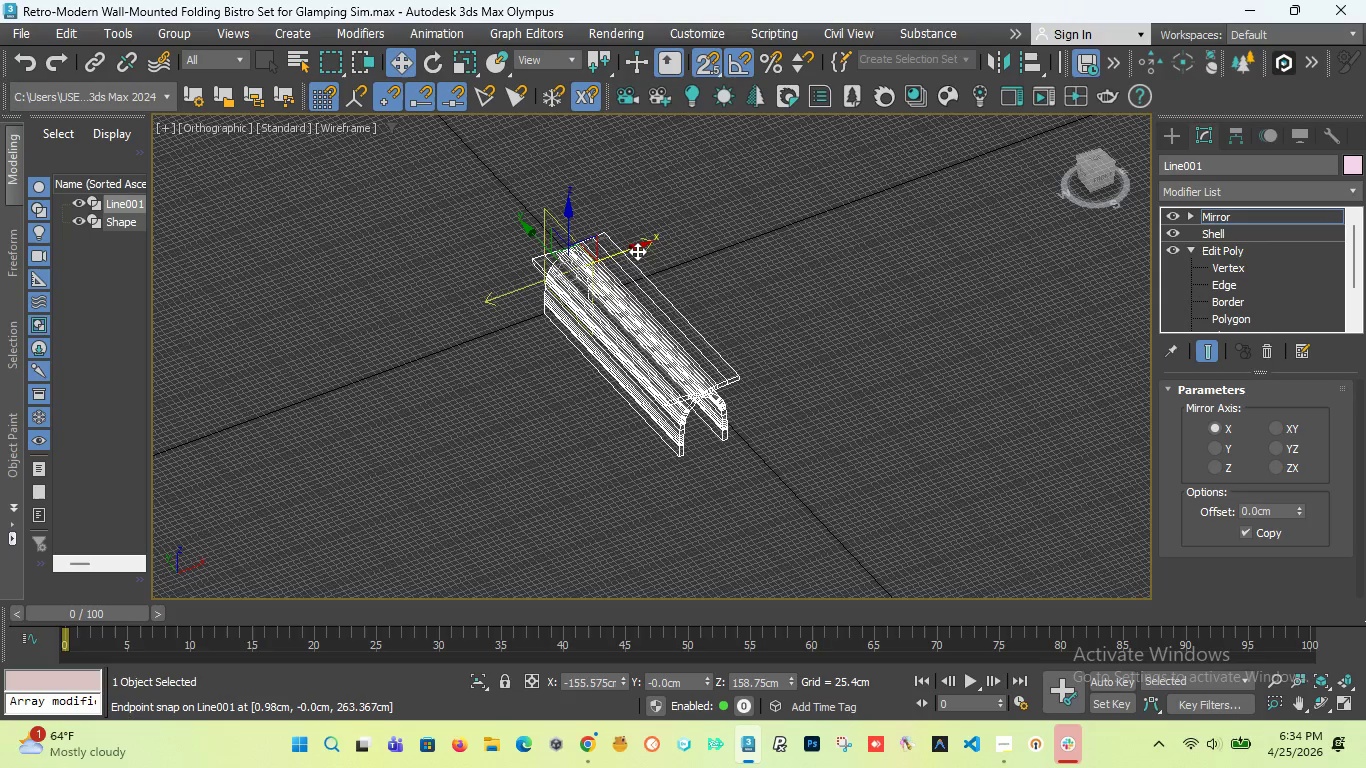 
left_click_drag(start_coordinate=[633, 251], to_coordinate=[625, 255])
 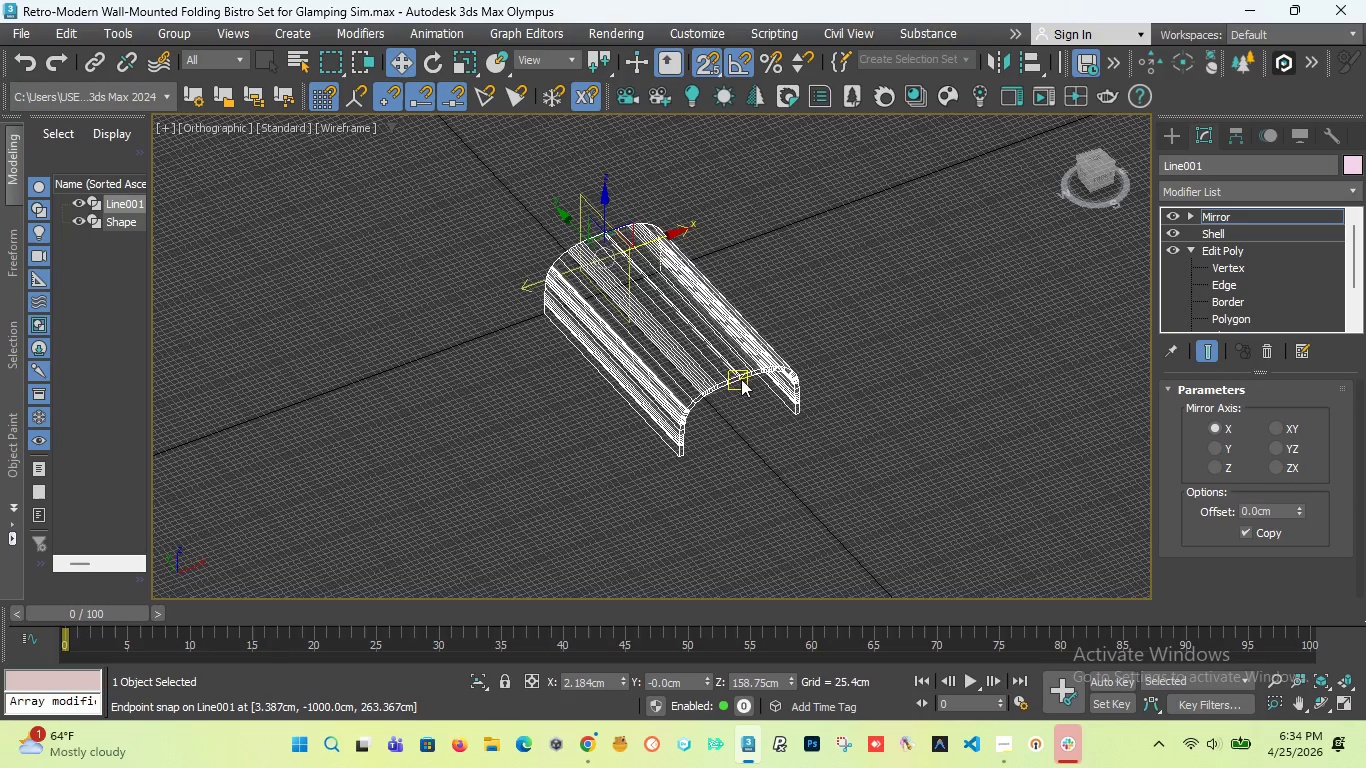 
scroll: coordinate [708, 408], scroll_direction: up, amount: 11.0
 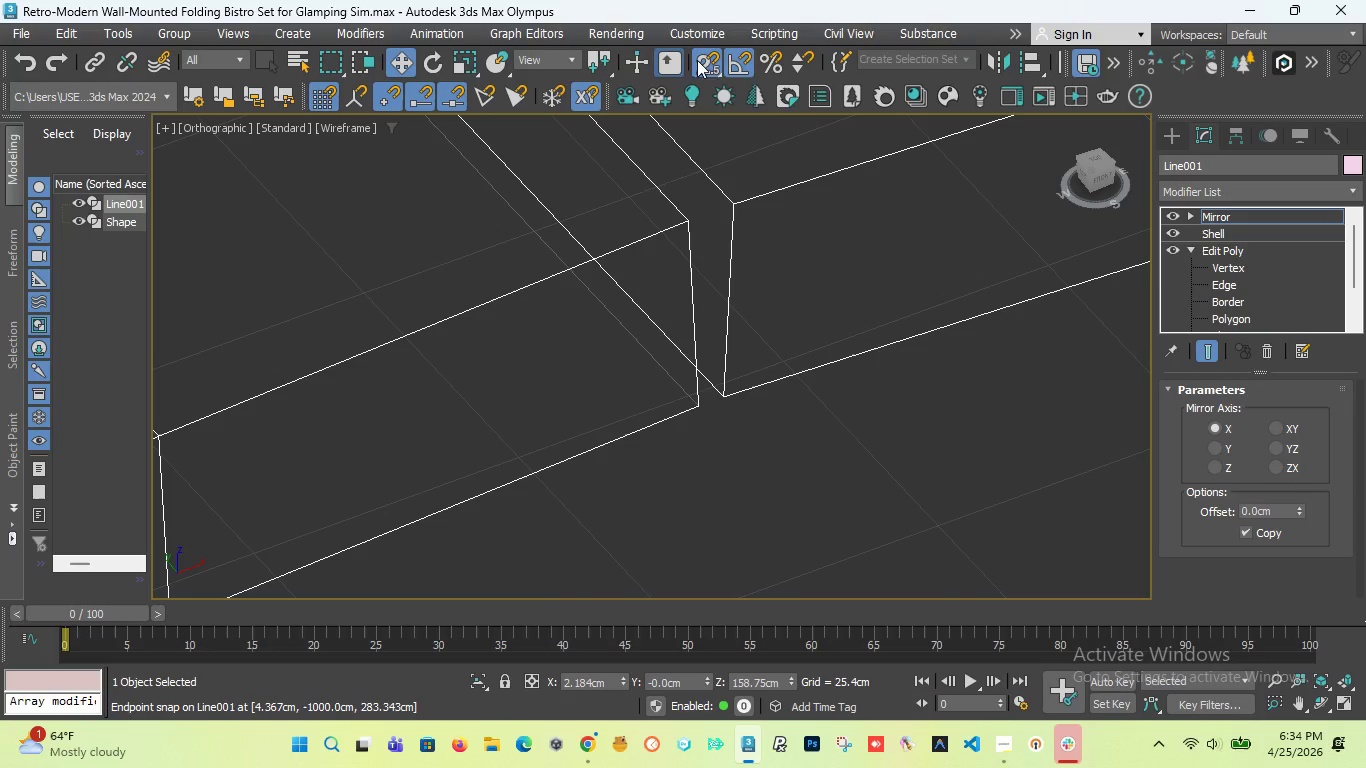 
left_click_drag(start_coordinate=[704, 66], to_coordinate=[707, 168])
 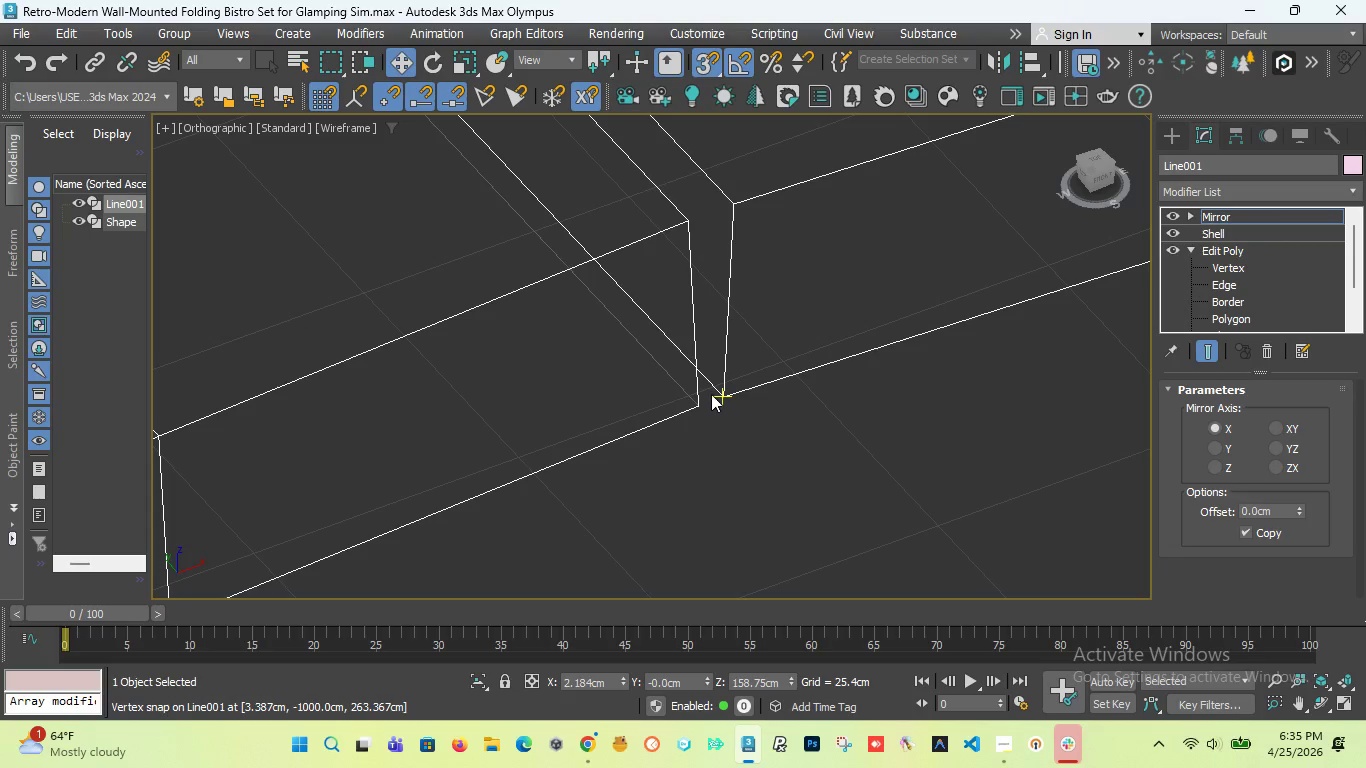 
scroll: coordinate [717, 355], scroll_direction: down, amount: 7.0
 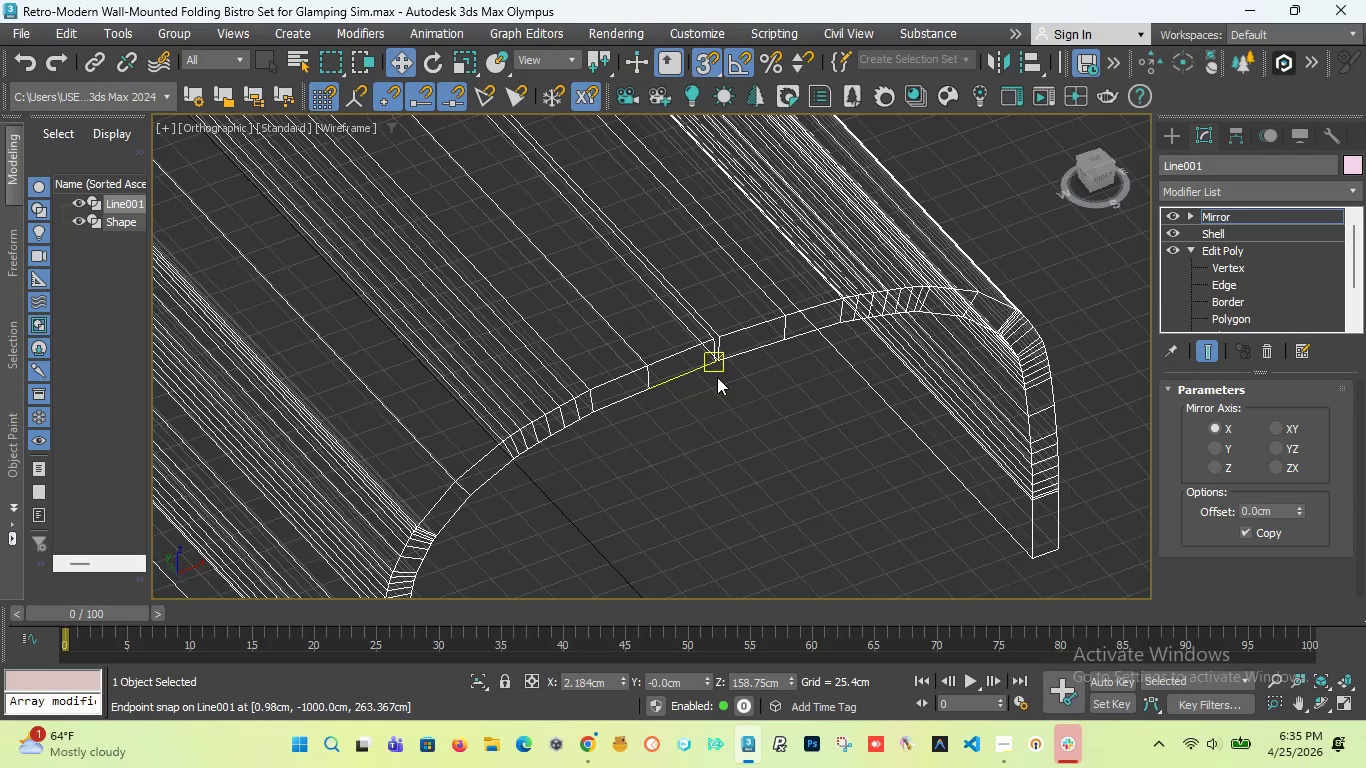 
scroll: coordinate [733, 260], scroll_direction: up, amount: 7.0
 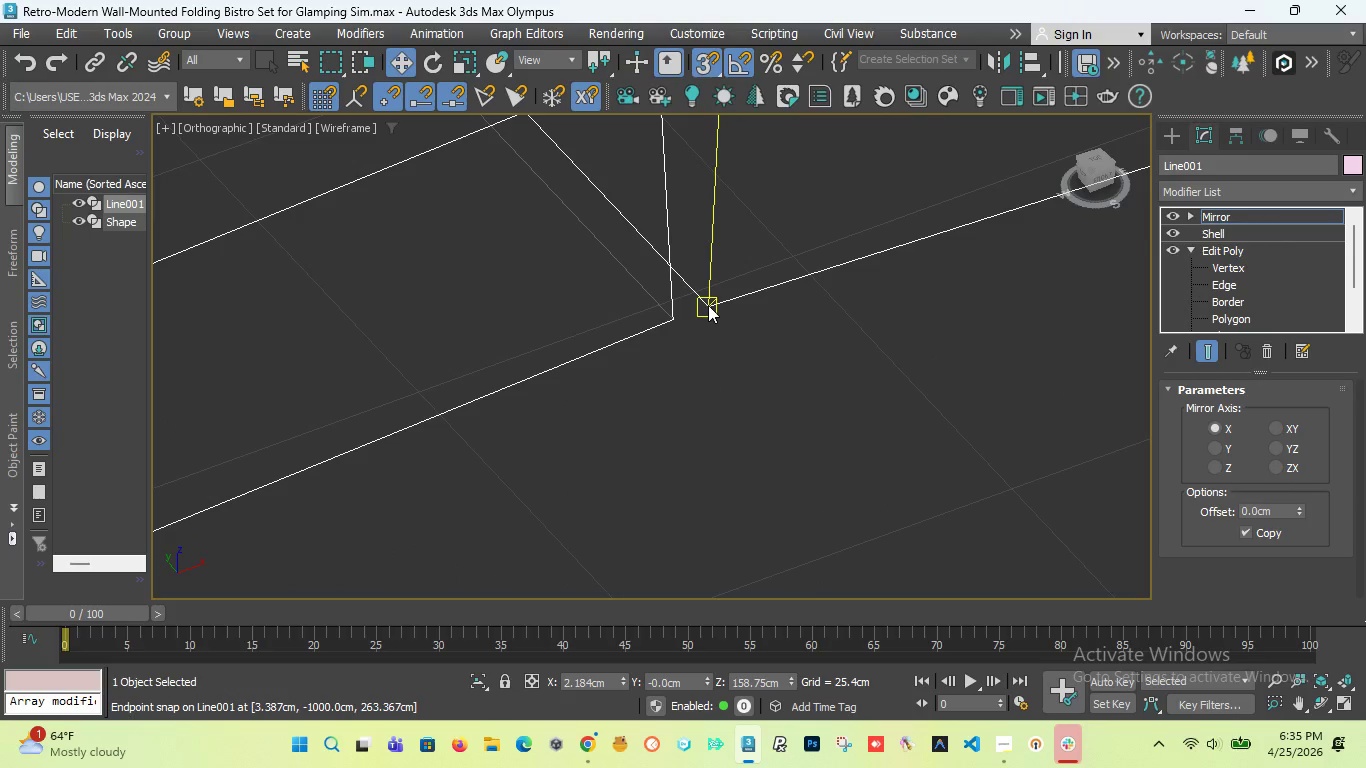 
left_click_drag(start_coordinate=[708, 305], to_coordinate=[744, 290])
 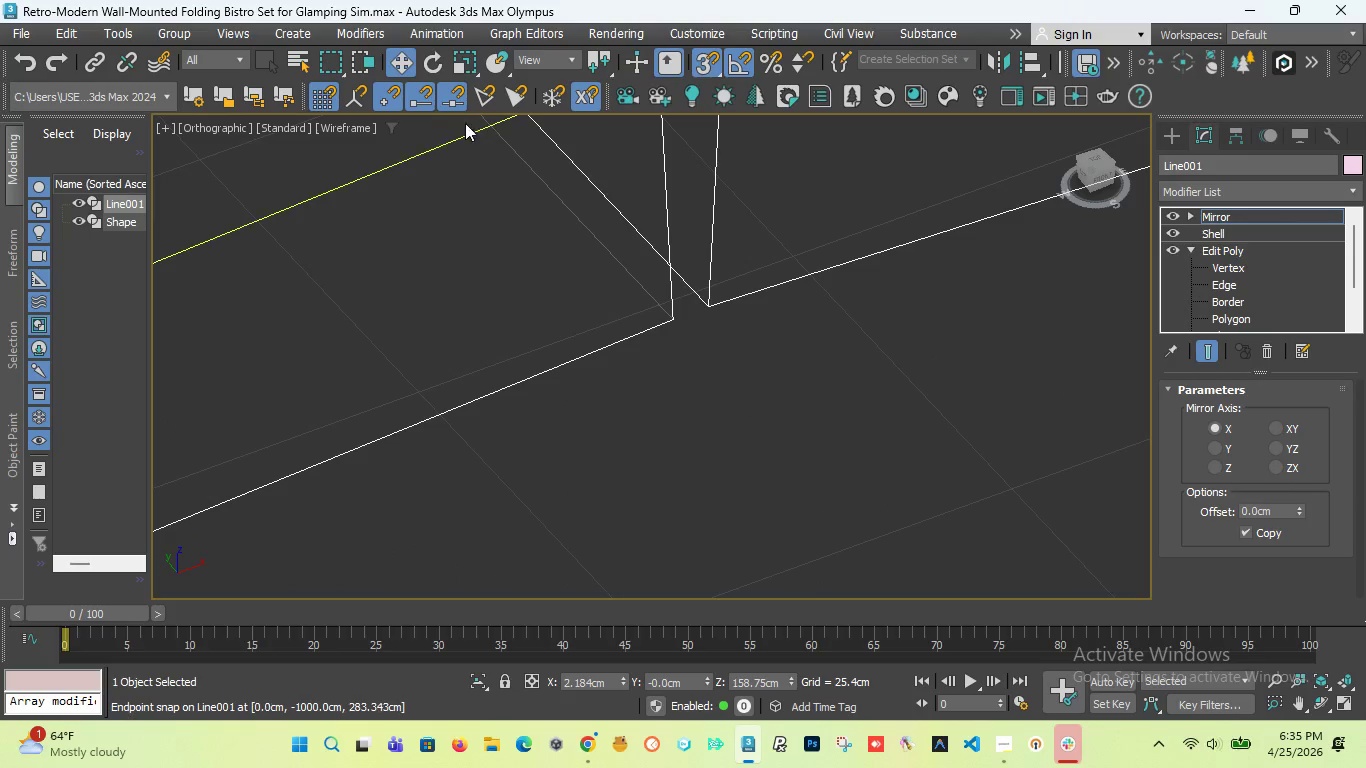 
scroll: coordinate [756, 397], scroll_direction: down, amount: 12.0
 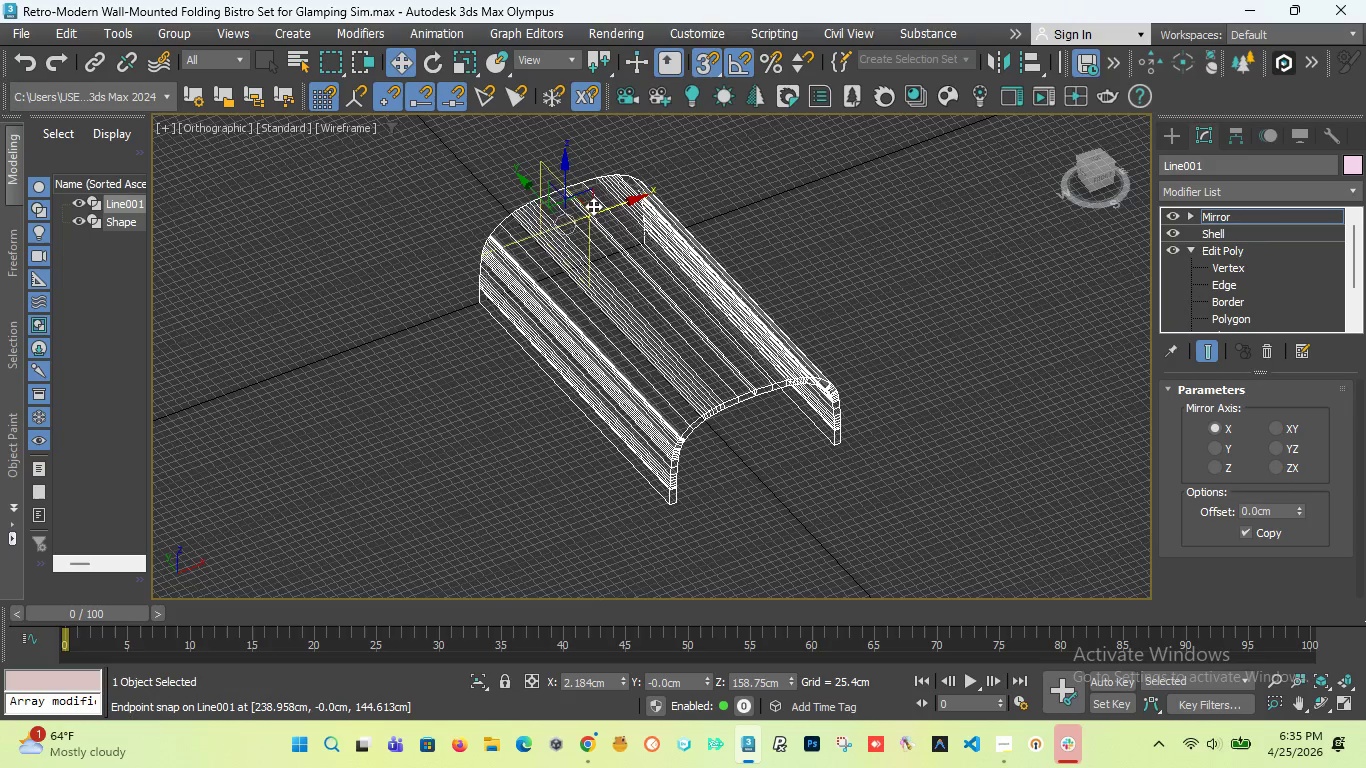 
scroll: coordinate [573, 203], scroll_direction: up, amount: 3.0
 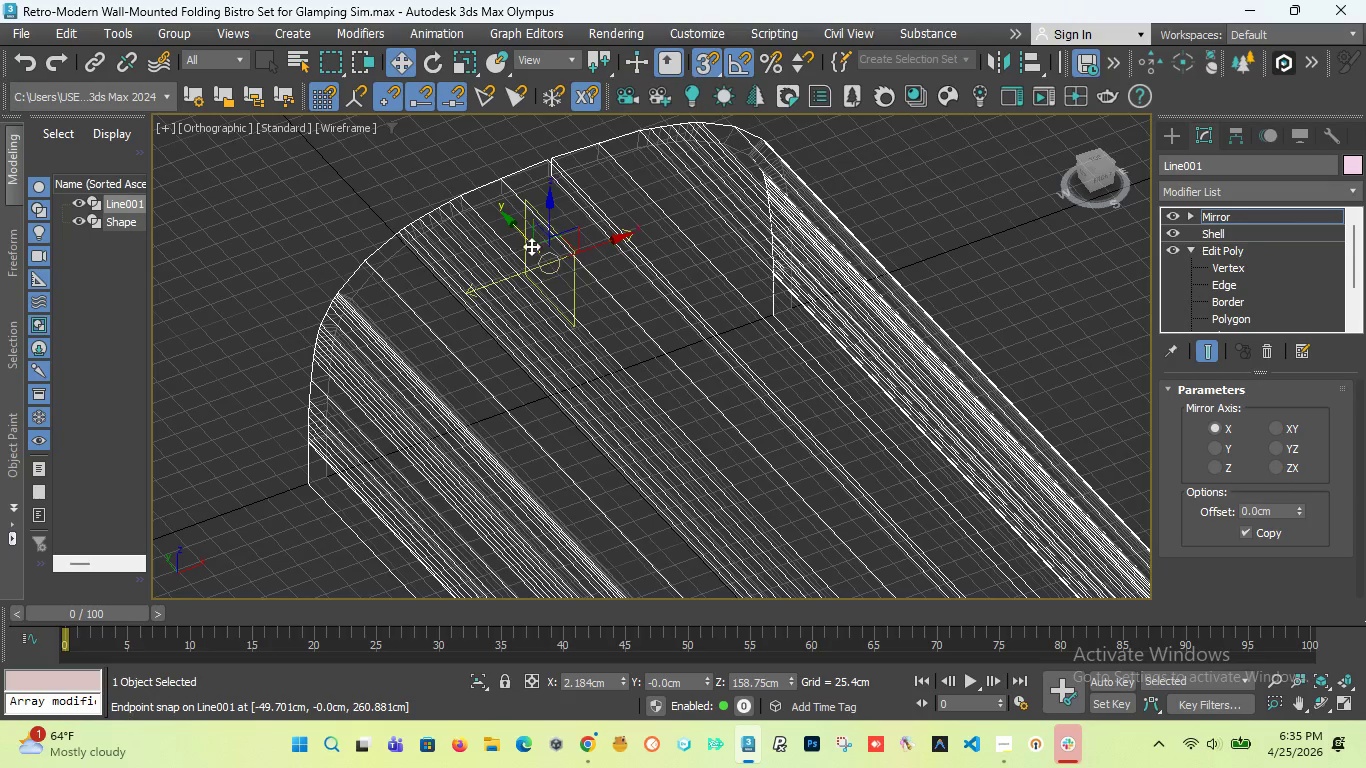 
scroll: coordinate [530, 241], scroll_direction: none, amount: 0.0
 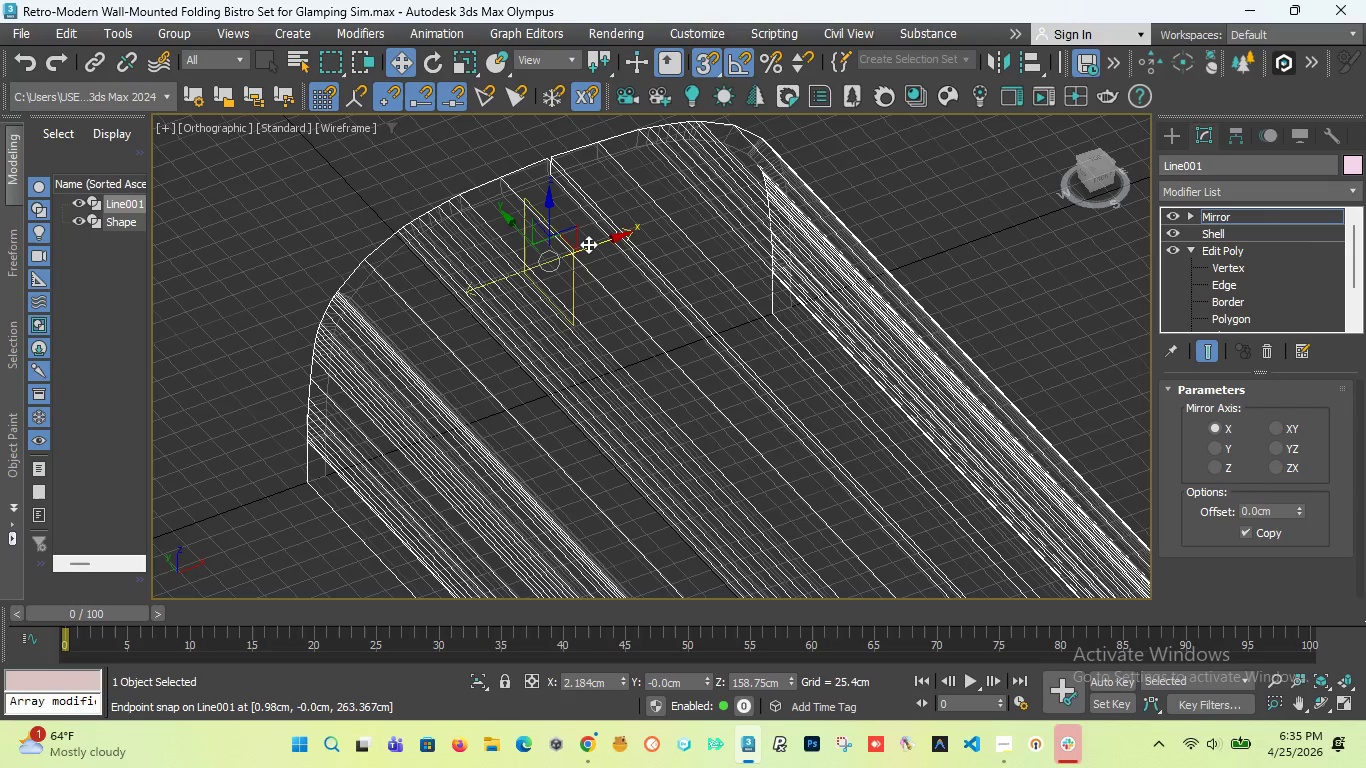 
left_click_drag(start_coordinate=[588, 244], to_coordinate=[549, 240])
 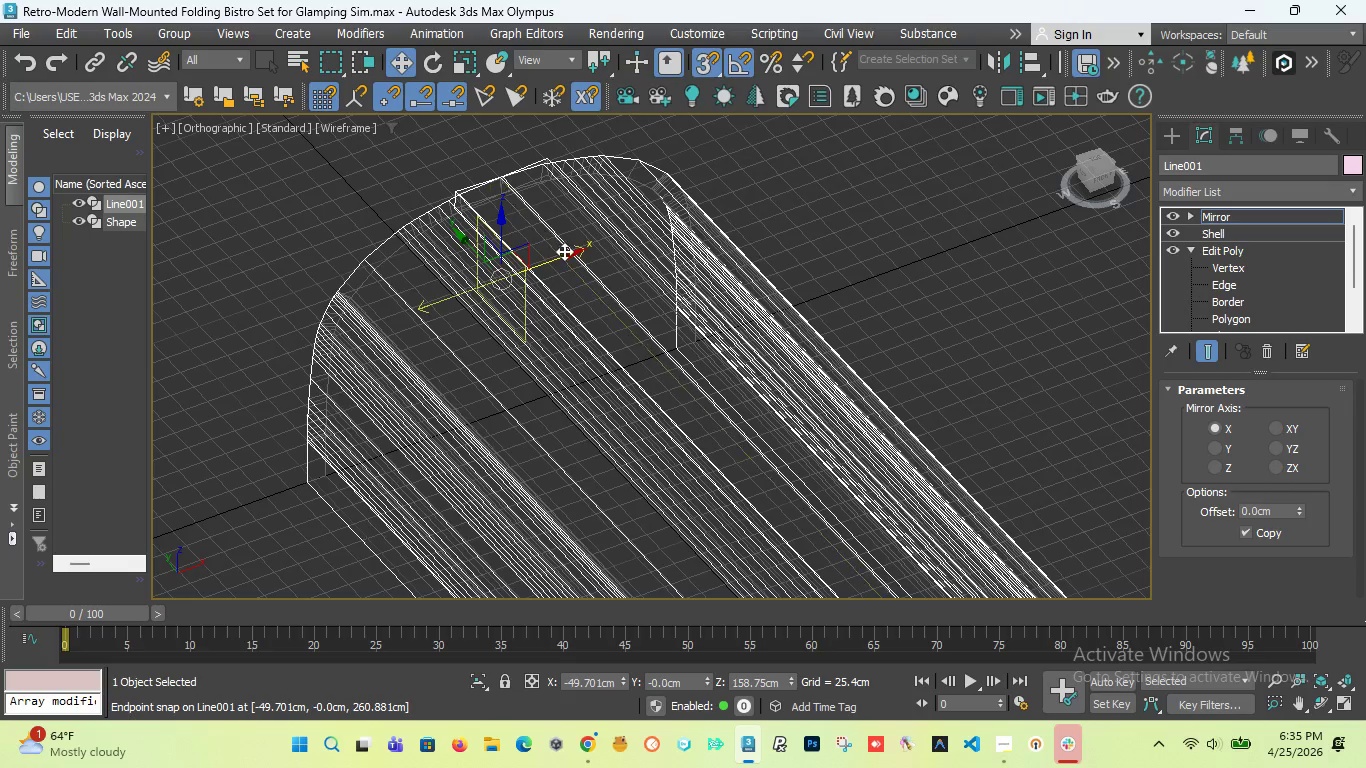 
left_click_drag(start_coordinate=[562, 255], to_coordinate=[580, 259])
 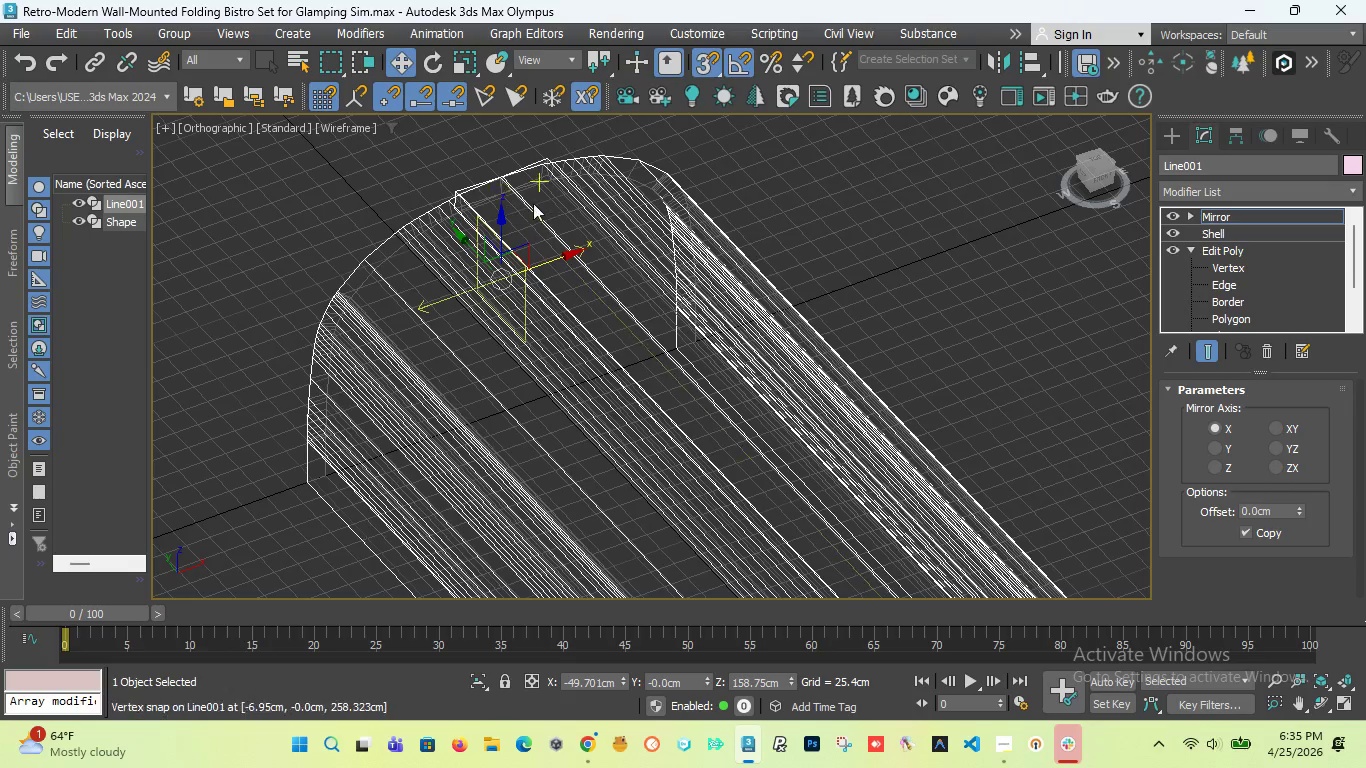 
scroll: coordinate [546, 162], scroll_direction: up, amount: 3.0
 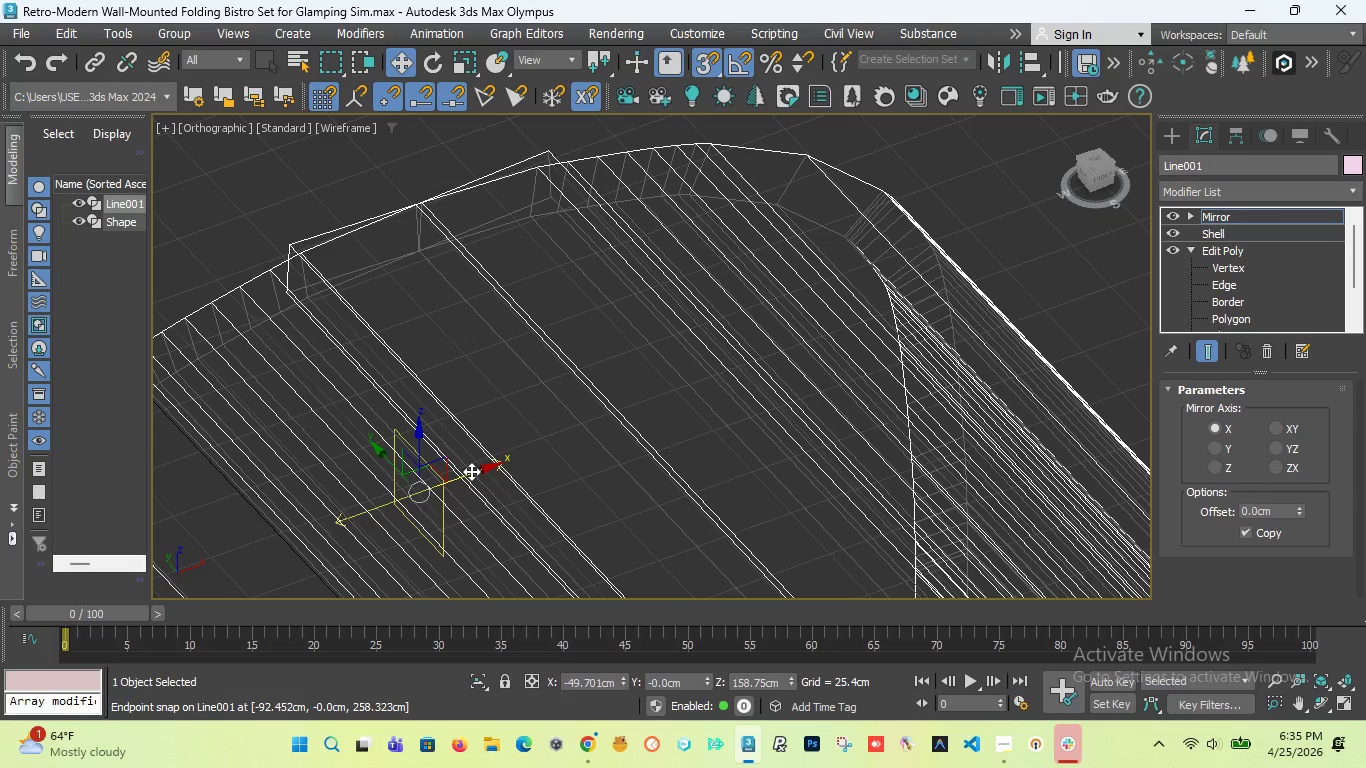 
left_click_drag(start_coordinate=[471, 471], to_coordinate=[638, 384])
 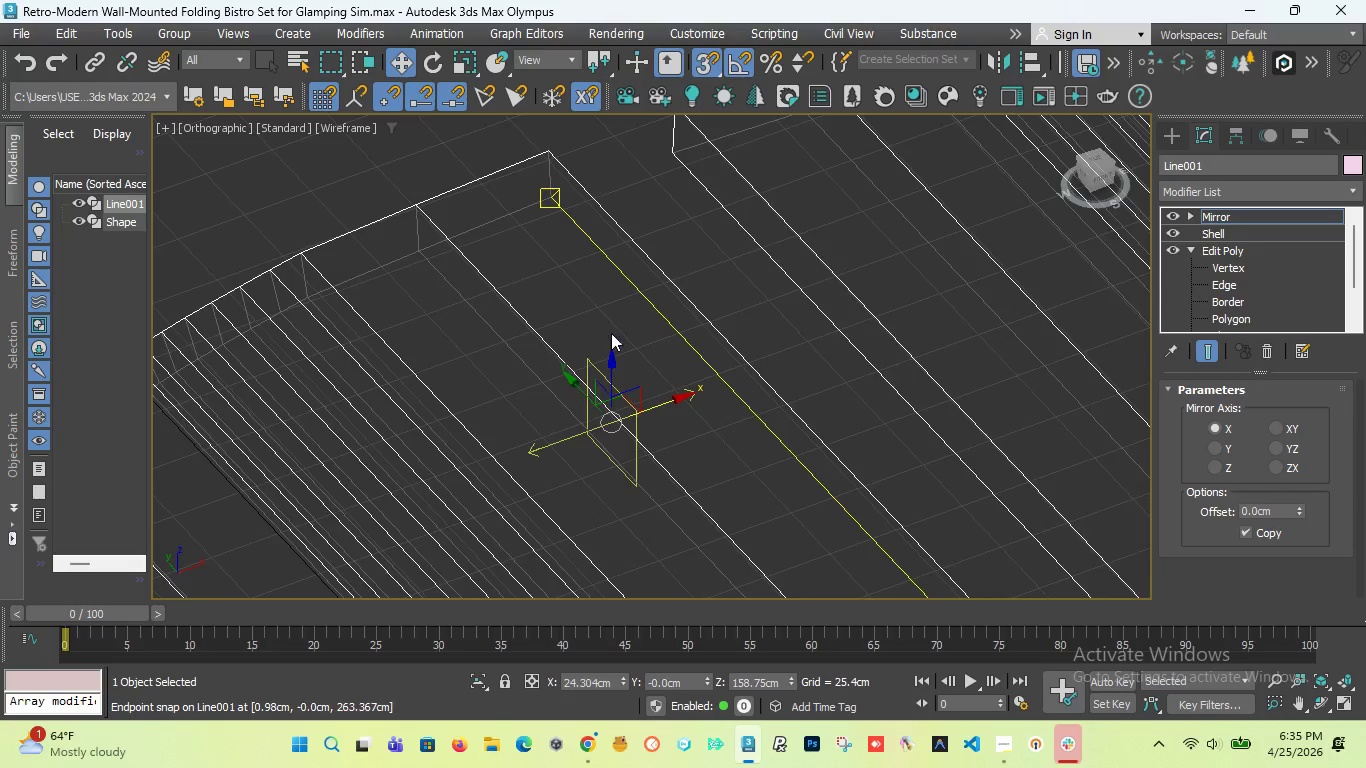 
scroll: coordinate [606, 331], scroll_direction: down, amount: 1.0
 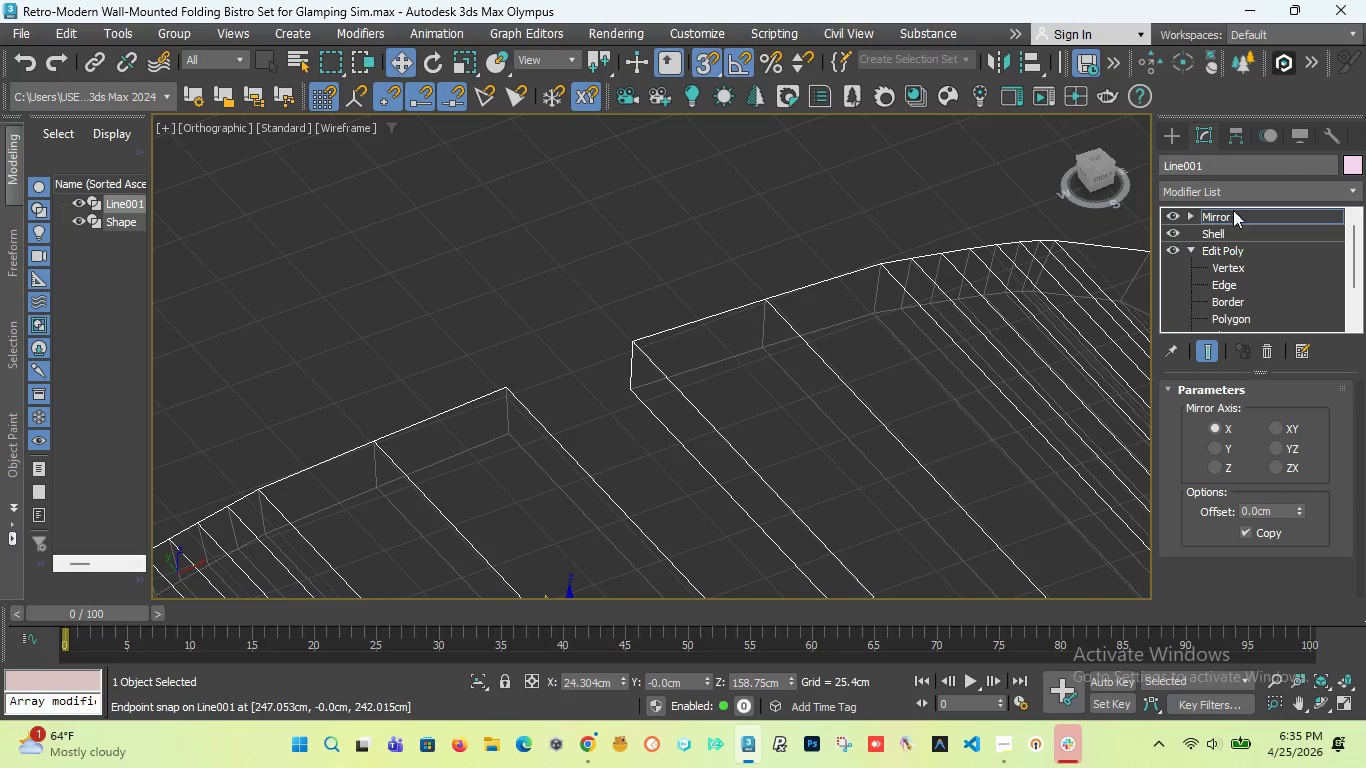 
left_click([1189, 216])
 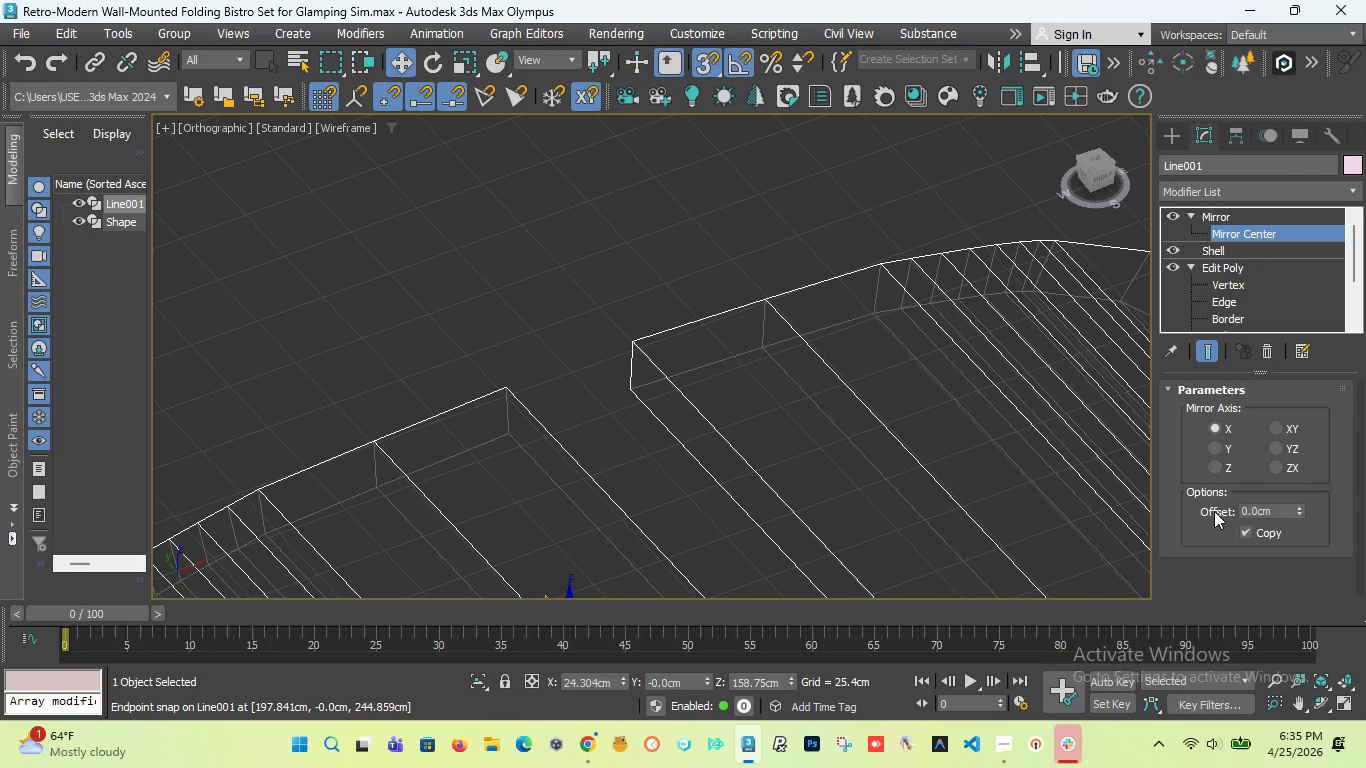 
left_click_drag(start_coordinate=[1297, 508], to_coordinate=[928, 242])
 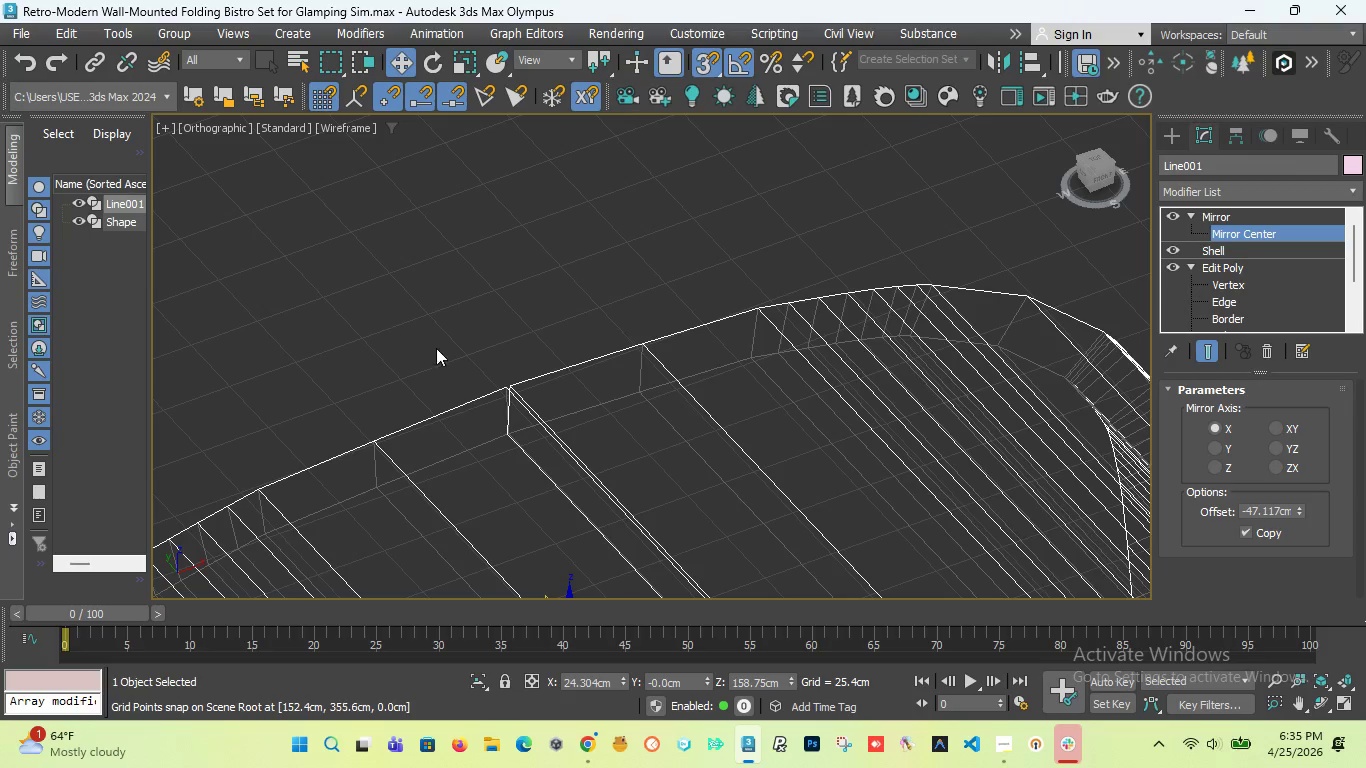 
scroll: coordinate [498, 266], scroll_direction: down, amount: 9.0
 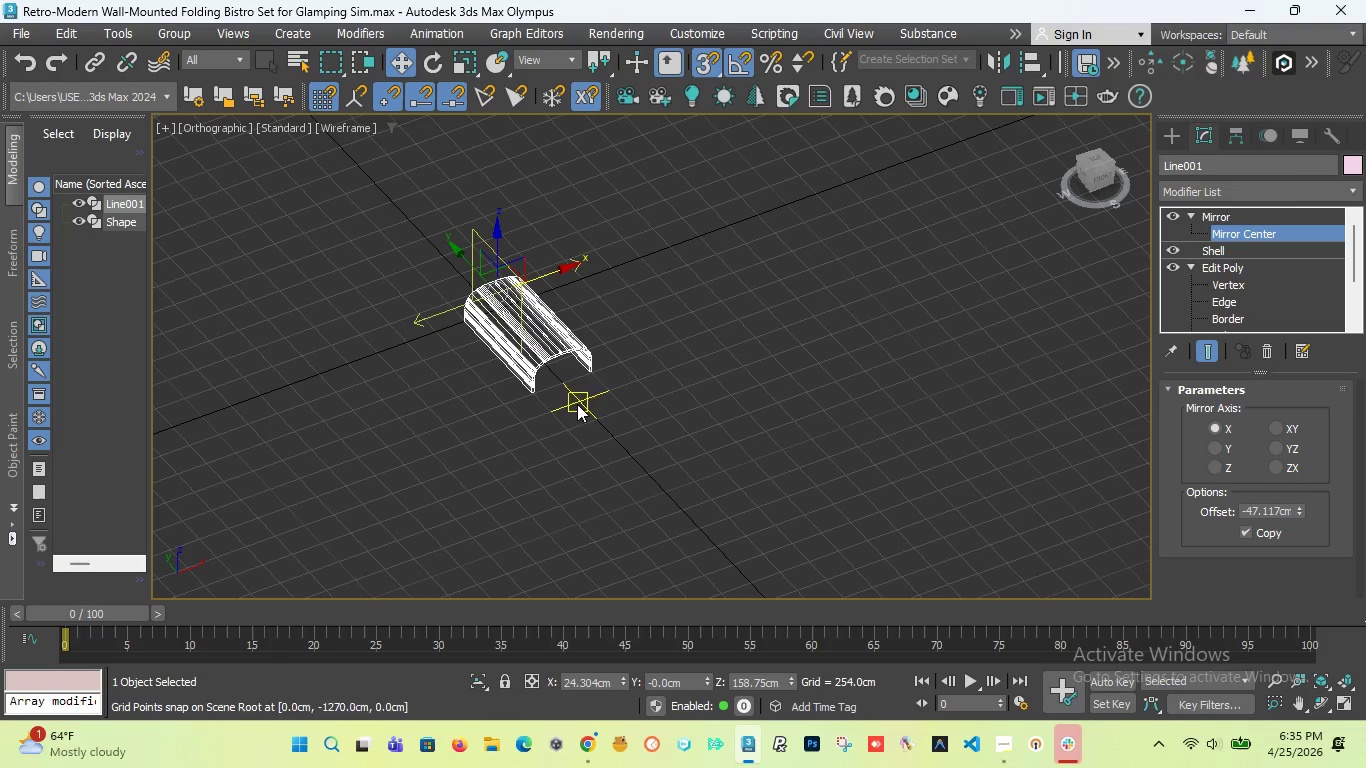 
scroll: coordinate [725, 522], scroll_direction: up, amount: 23.0
 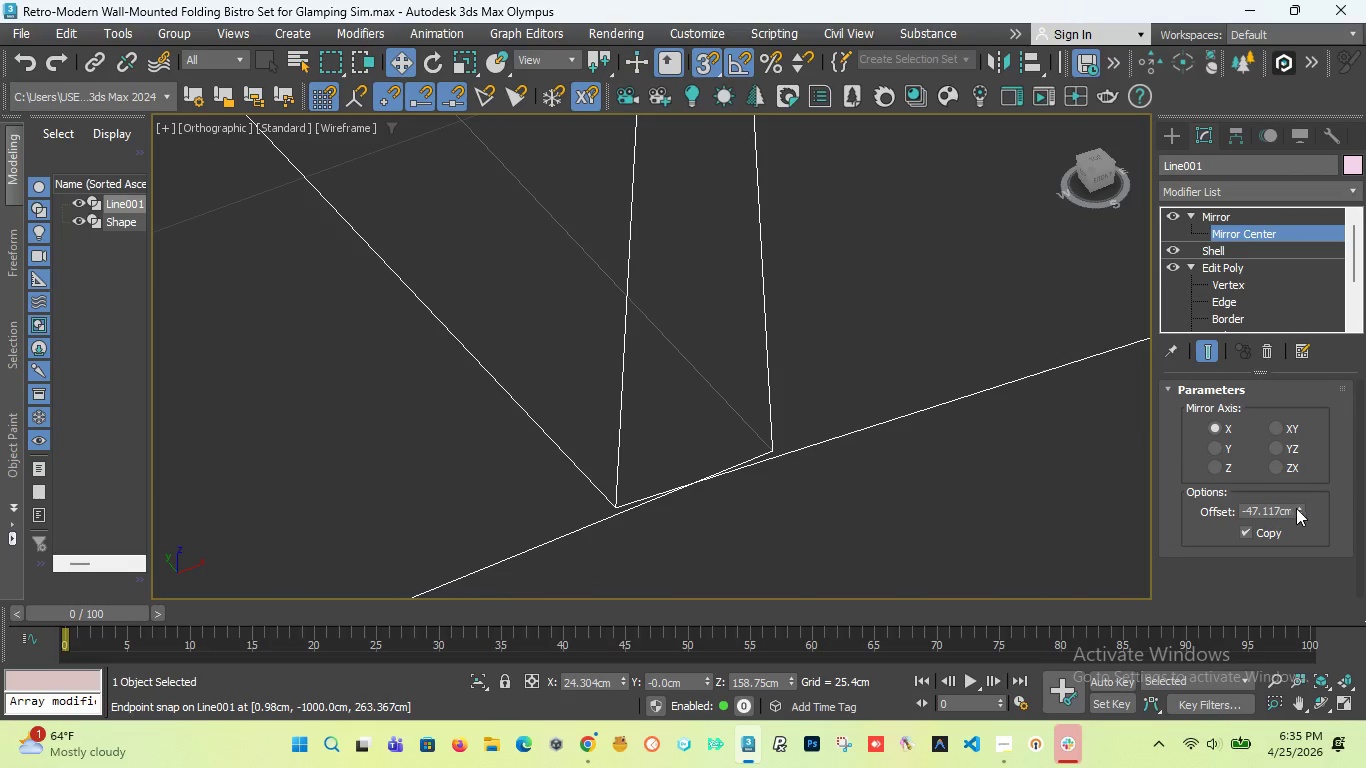 
left_click_drag(start_coordinate=[1296, 508], to_coordinate=[1266, 508])
 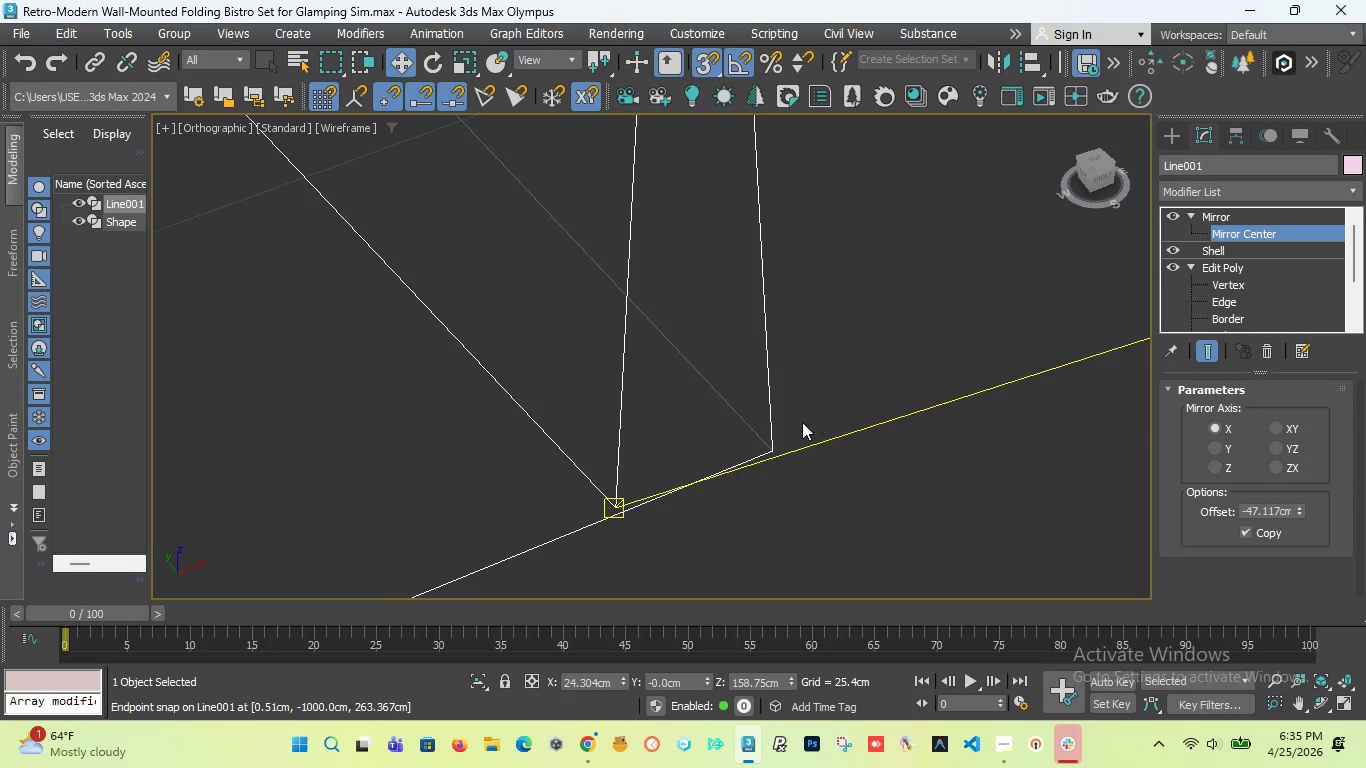 
scroll: coordinate [788, 426], scroll_direction: down, amount: 3.0
 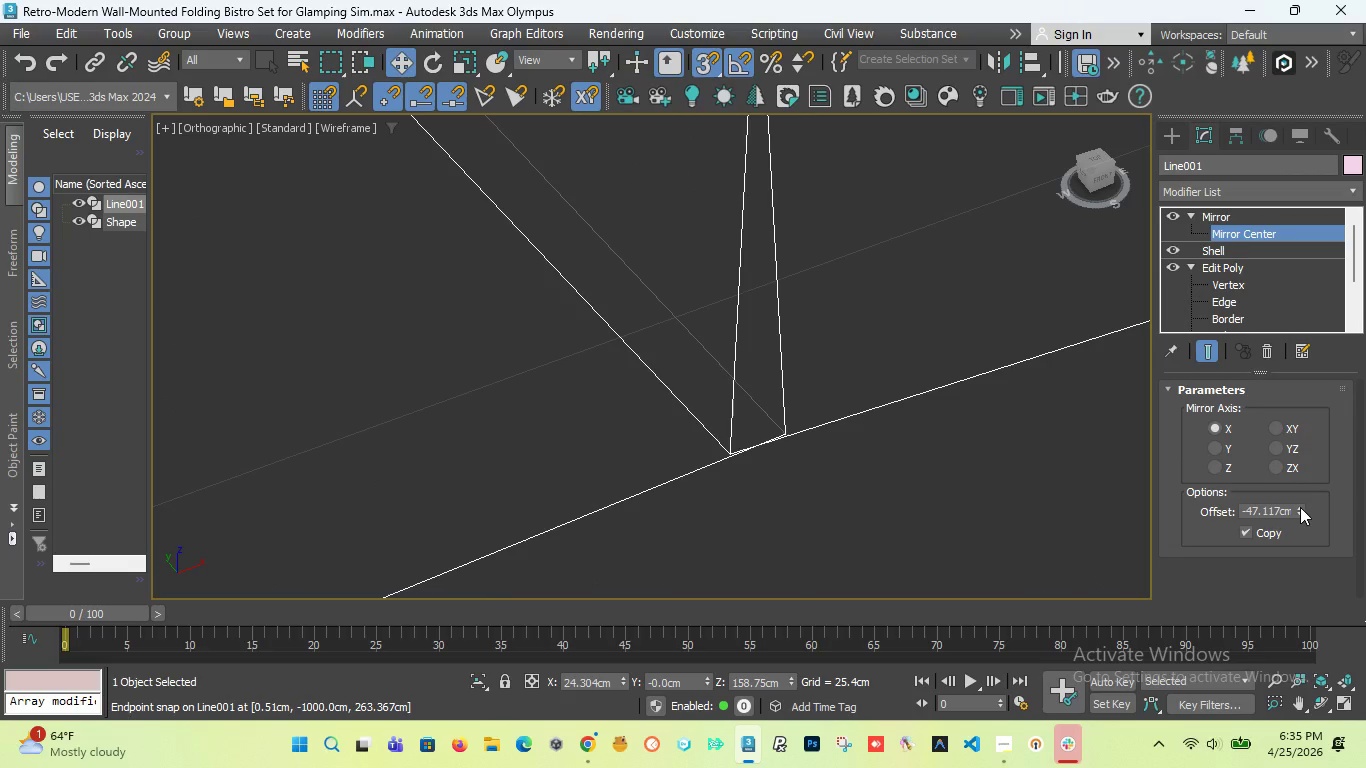 
left_click([1299, 507])
 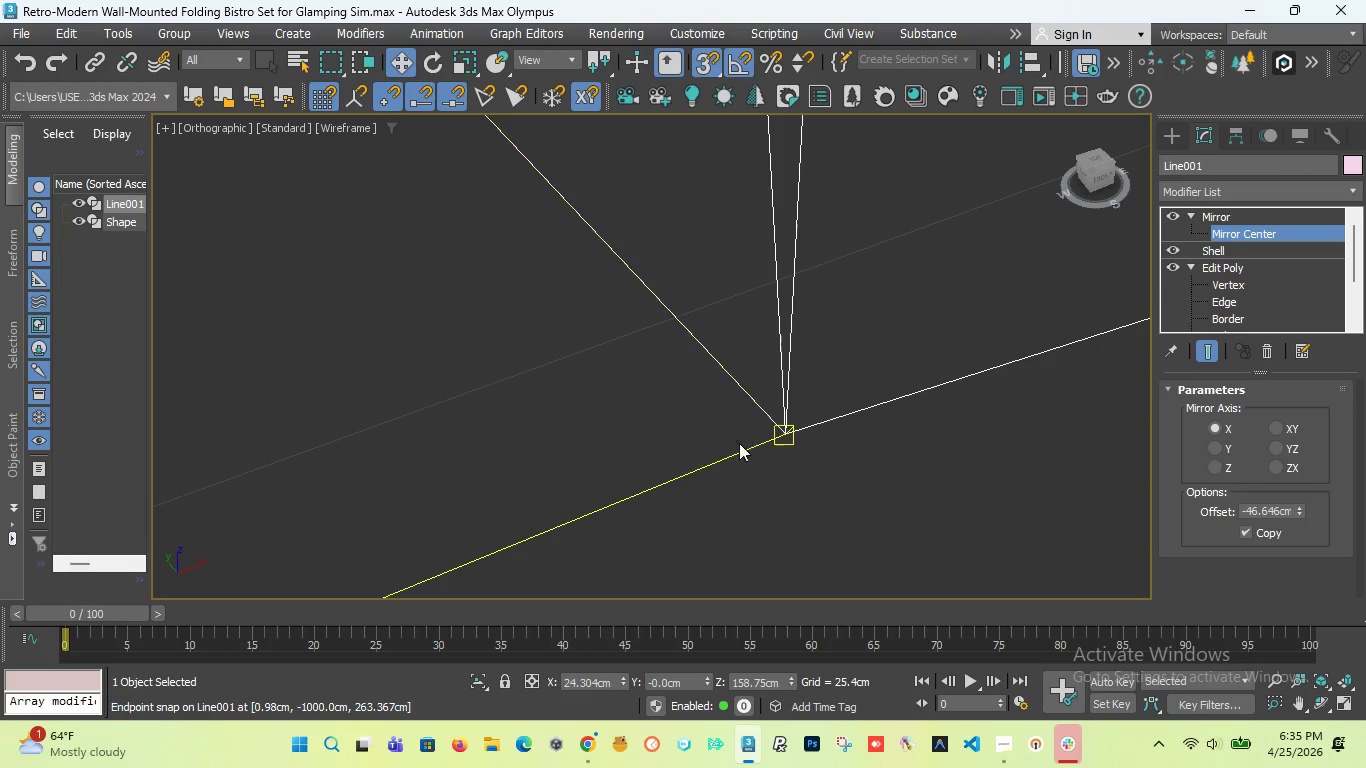 
scroll: coordinate [831, 496], scroll_direction: up, amount: 18.0
 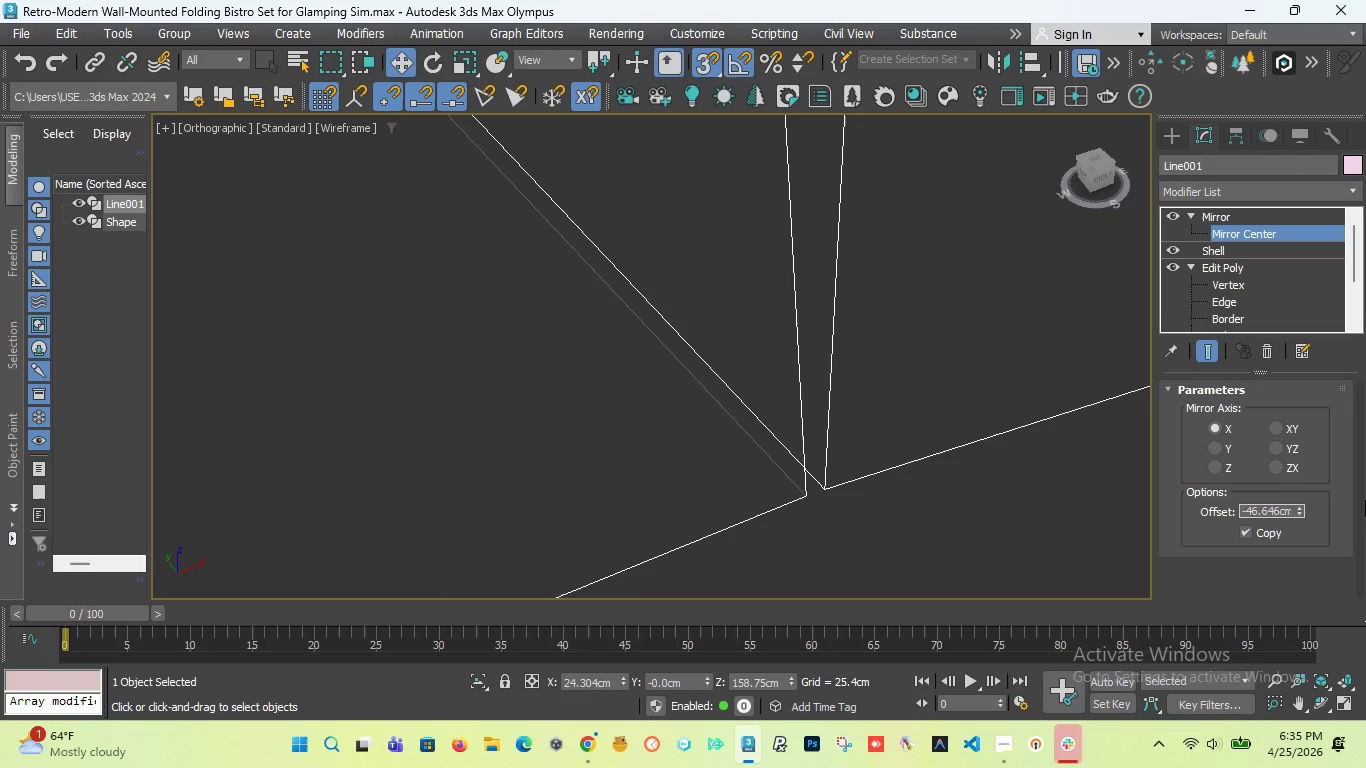 
wait(5.02)
 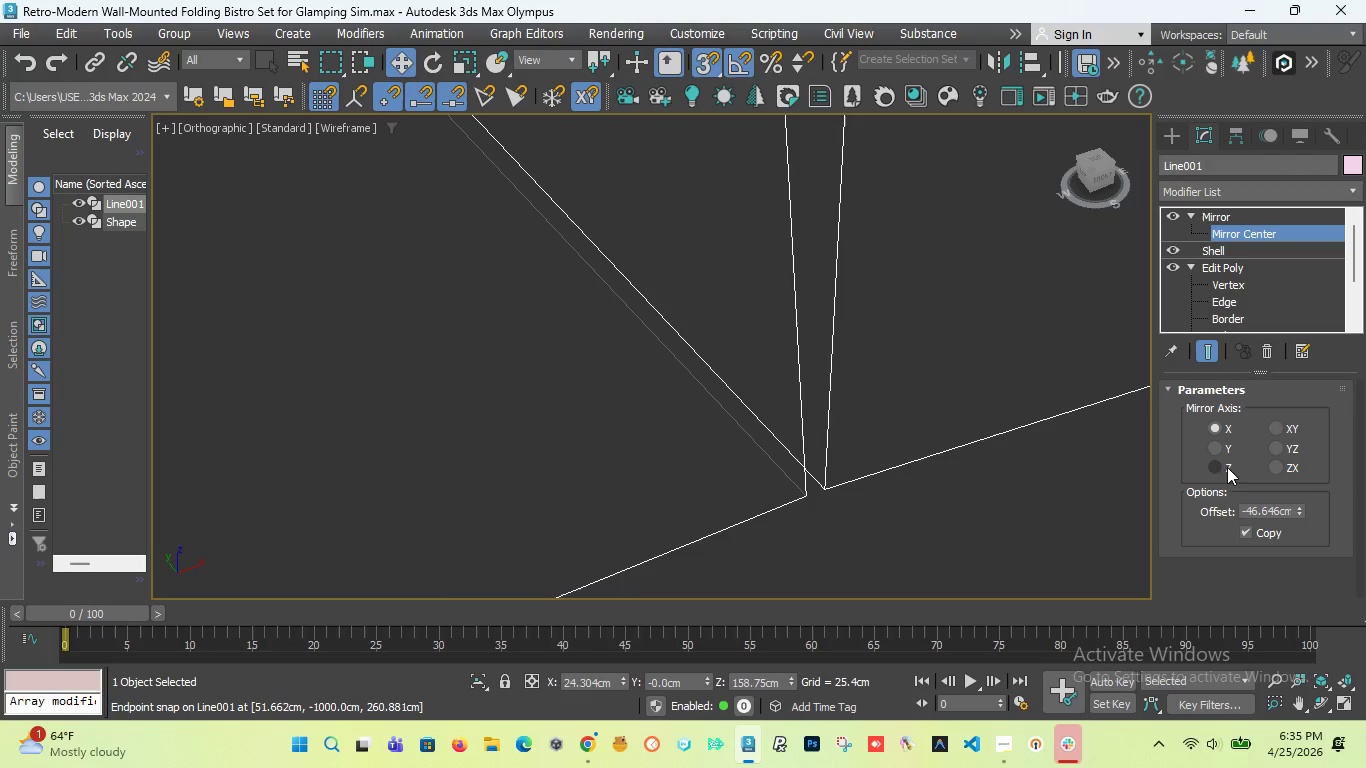 
scroll: coordinate [694, 383], scroll_direction: down, amount: 32.0
 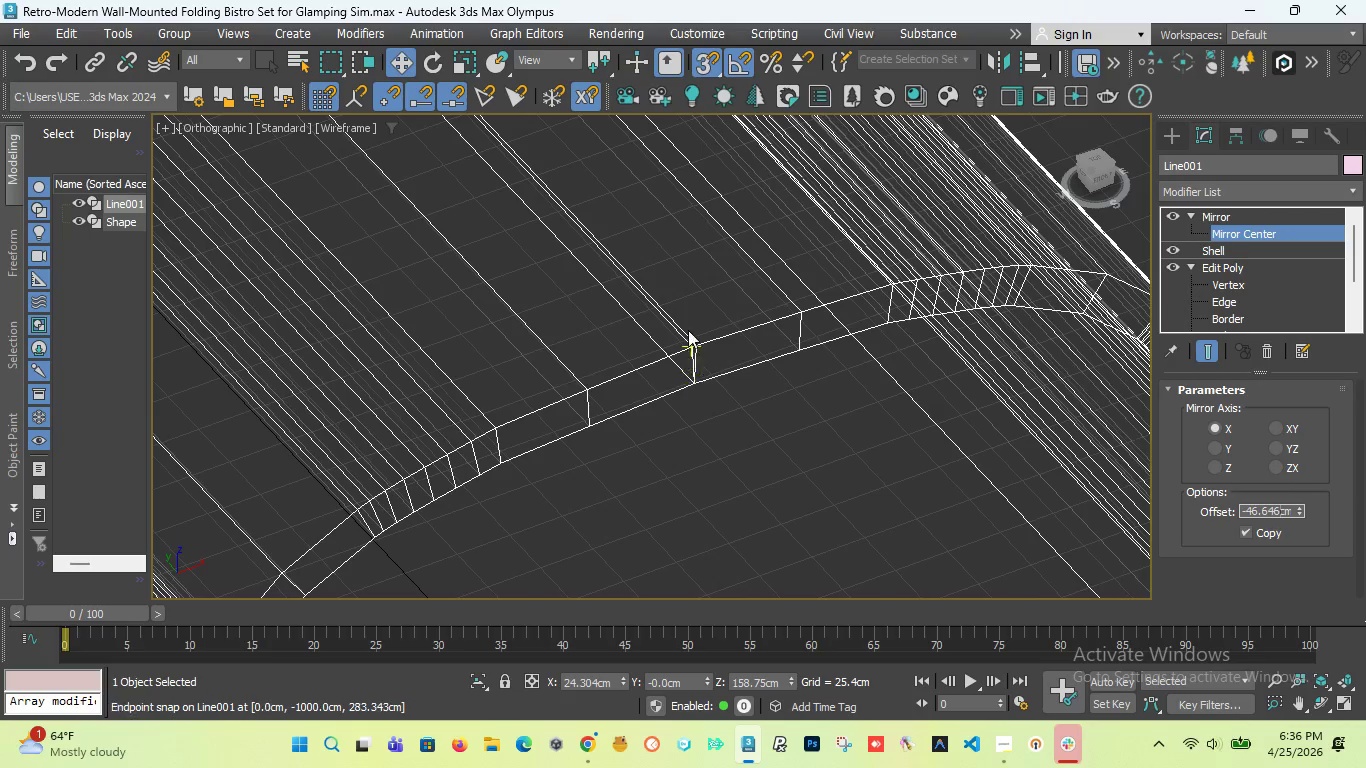 
scroll: coordinate [780, 412], scroll_direction: up, amount: 10.0
 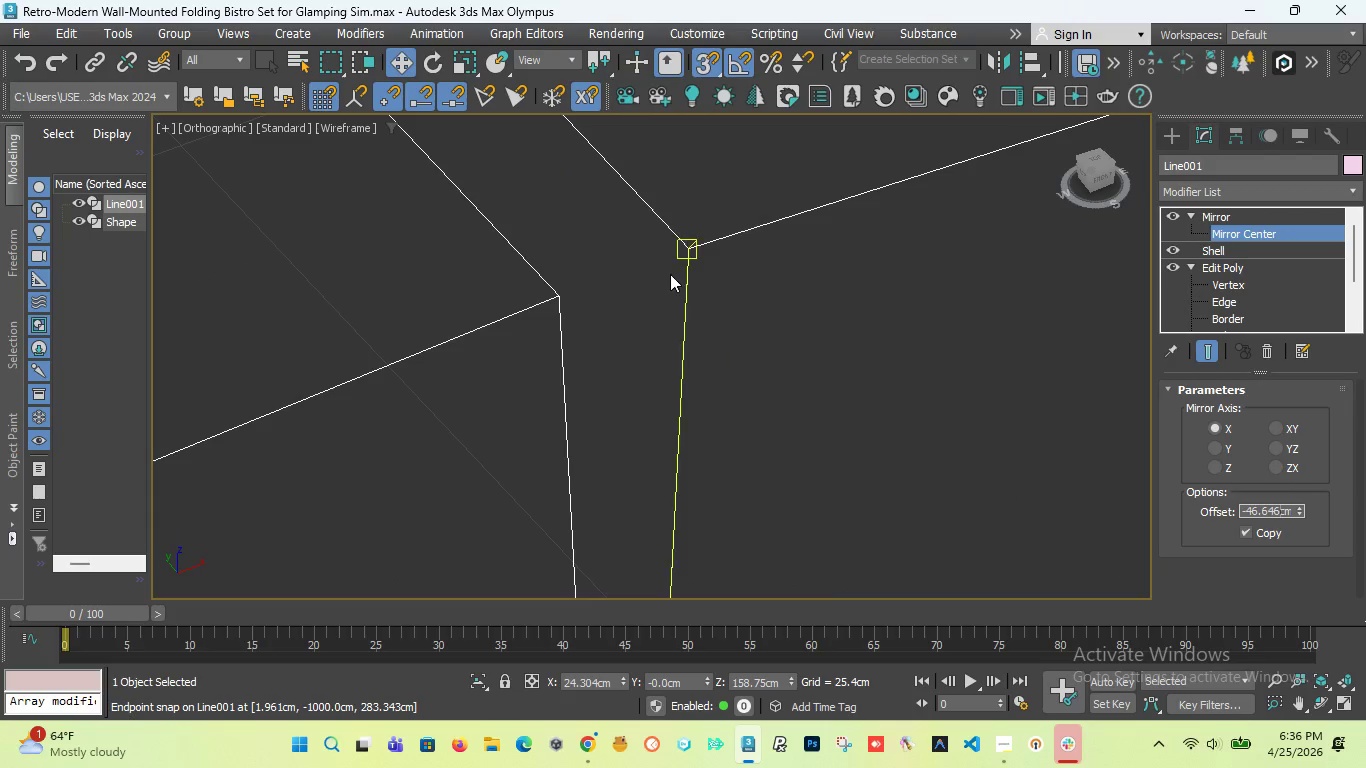 
scroll: coordinate [683, 317], scroll_direction: down, amount: 11.0
 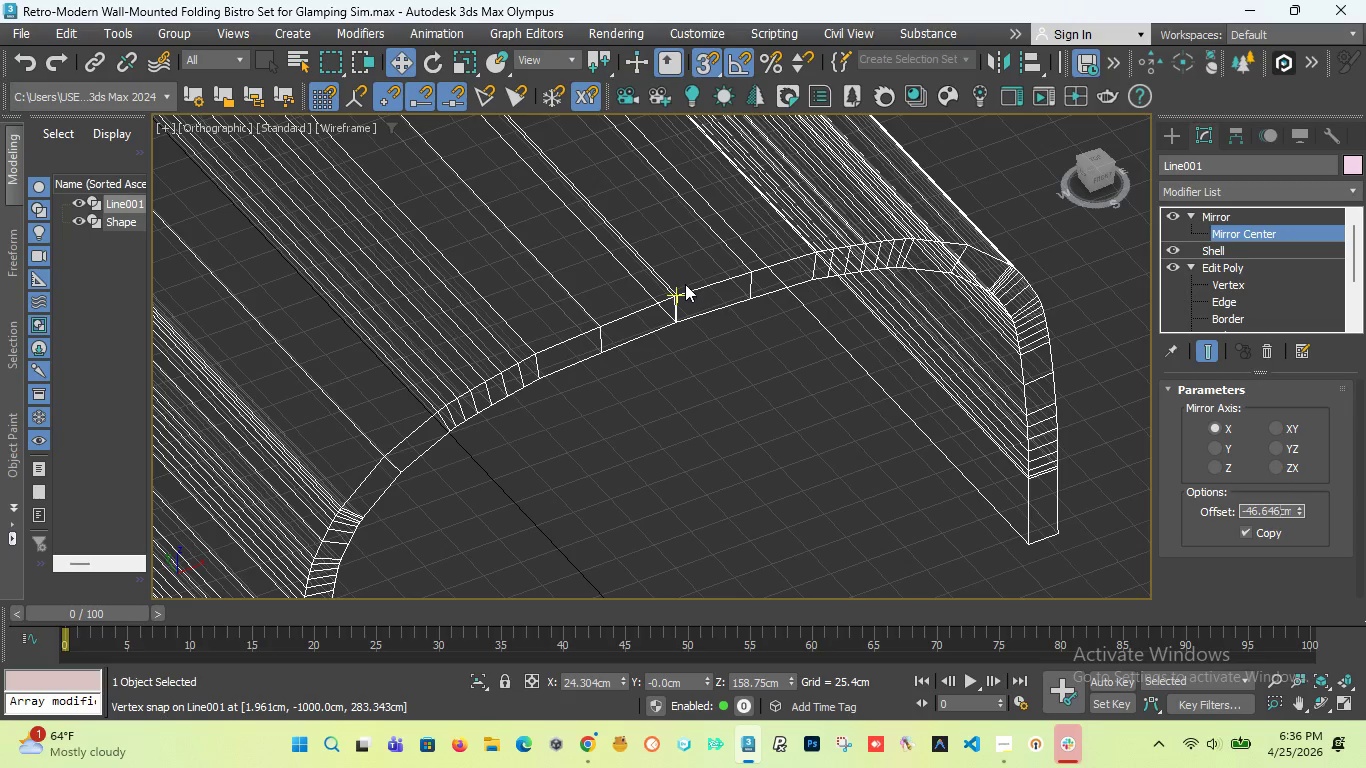 
scroll: coordinate [685, 284], scroll_direction: up, amount: 4.0
 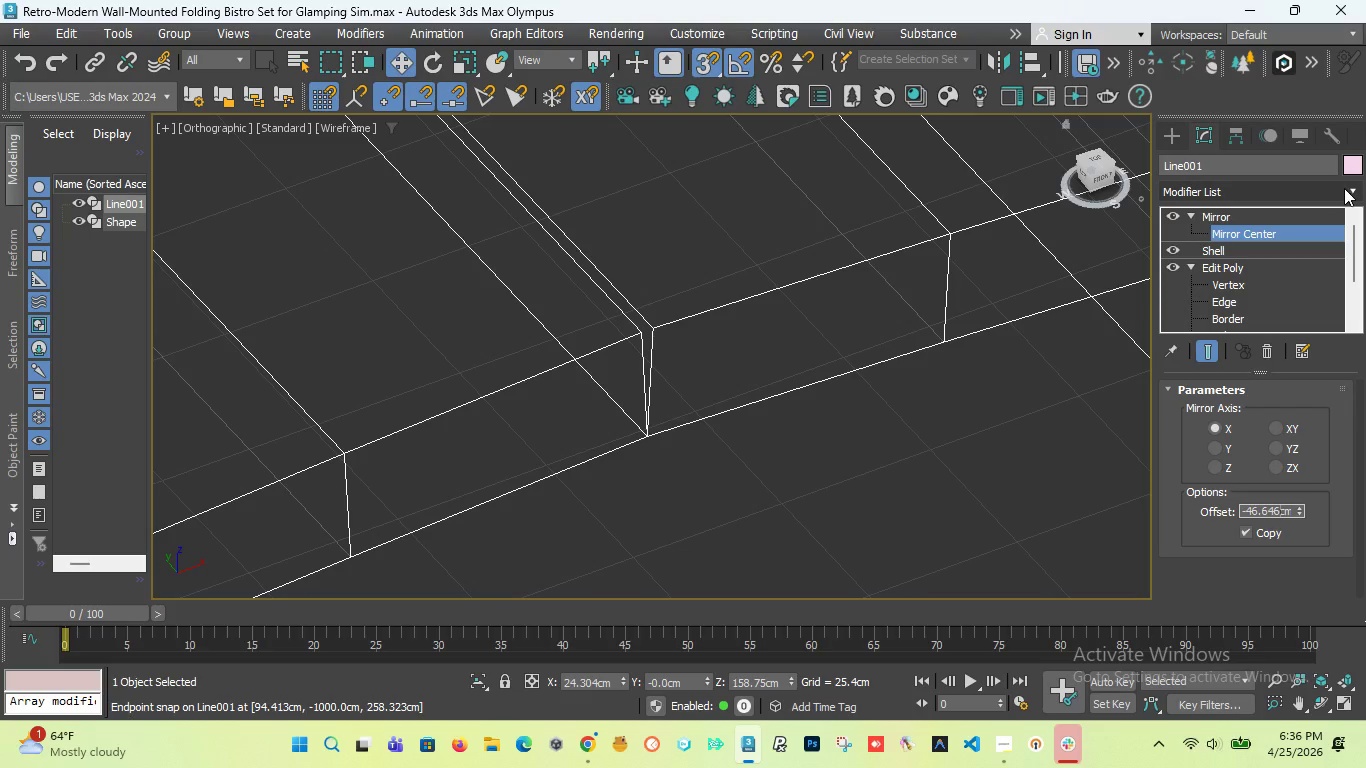 
wait(5.96)
 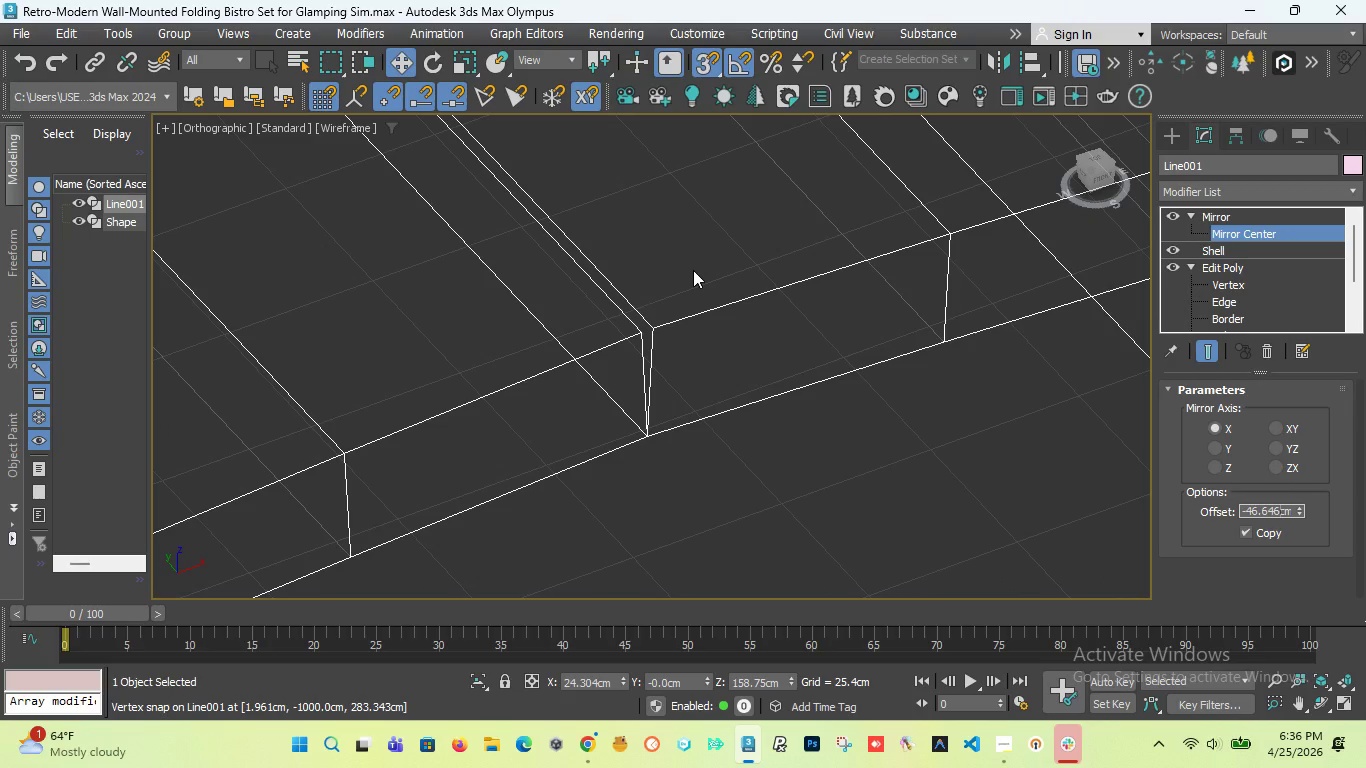 
left_click([1347, 190])
 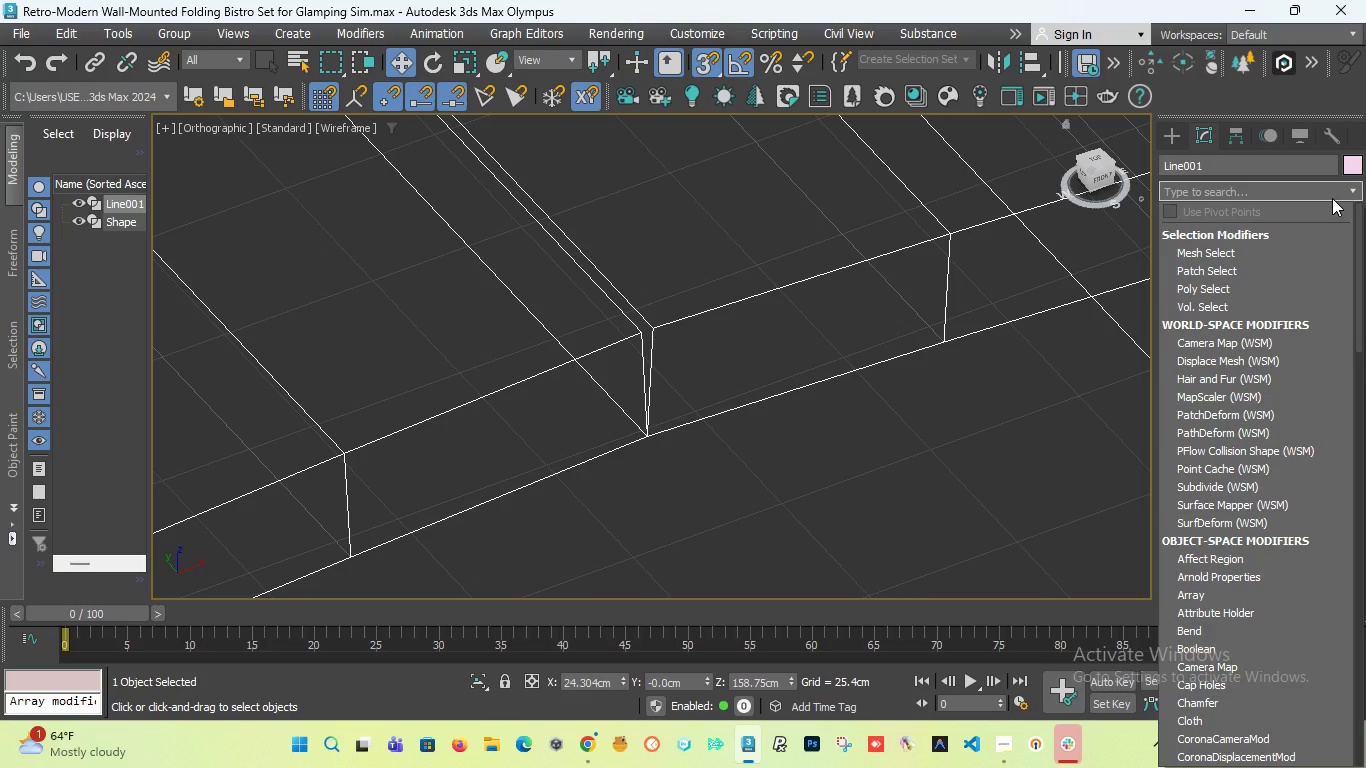 
type(ed)
 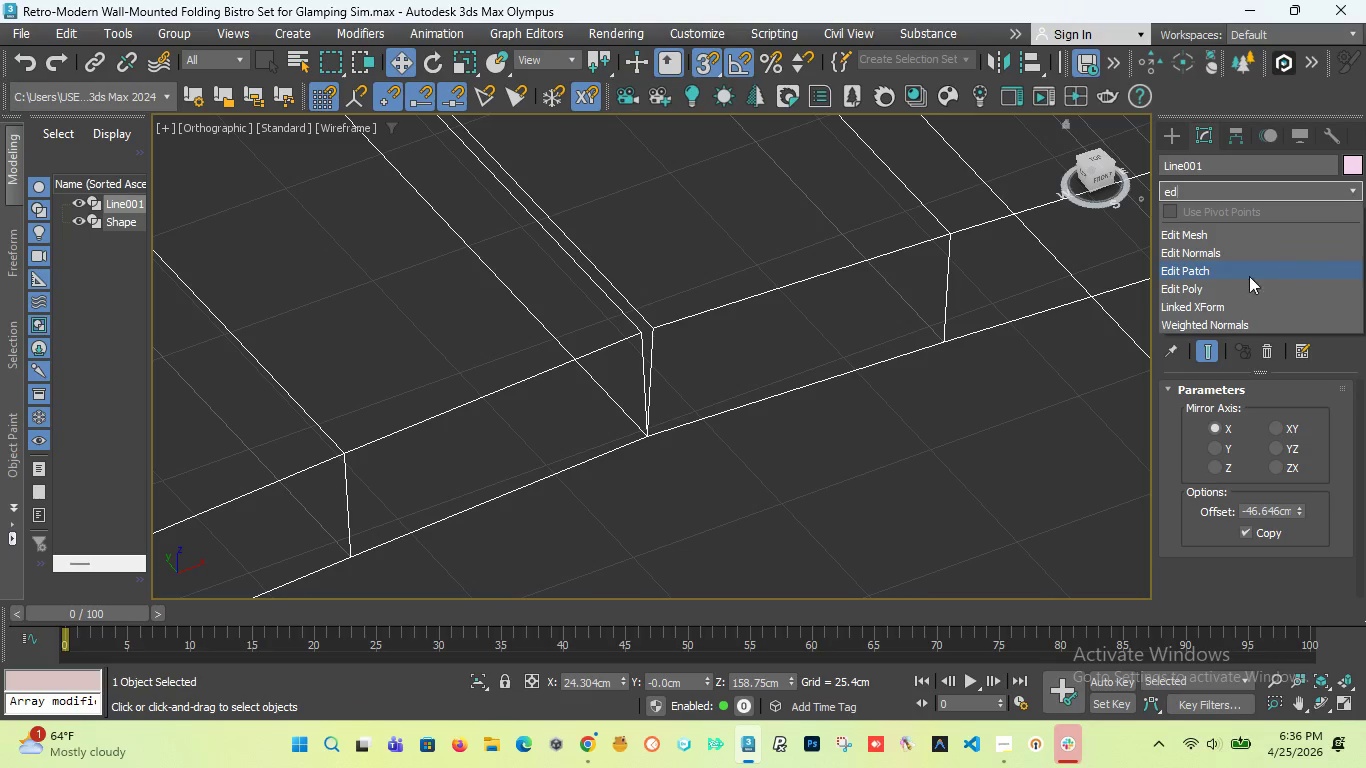 
left_click([1204, 286])
 